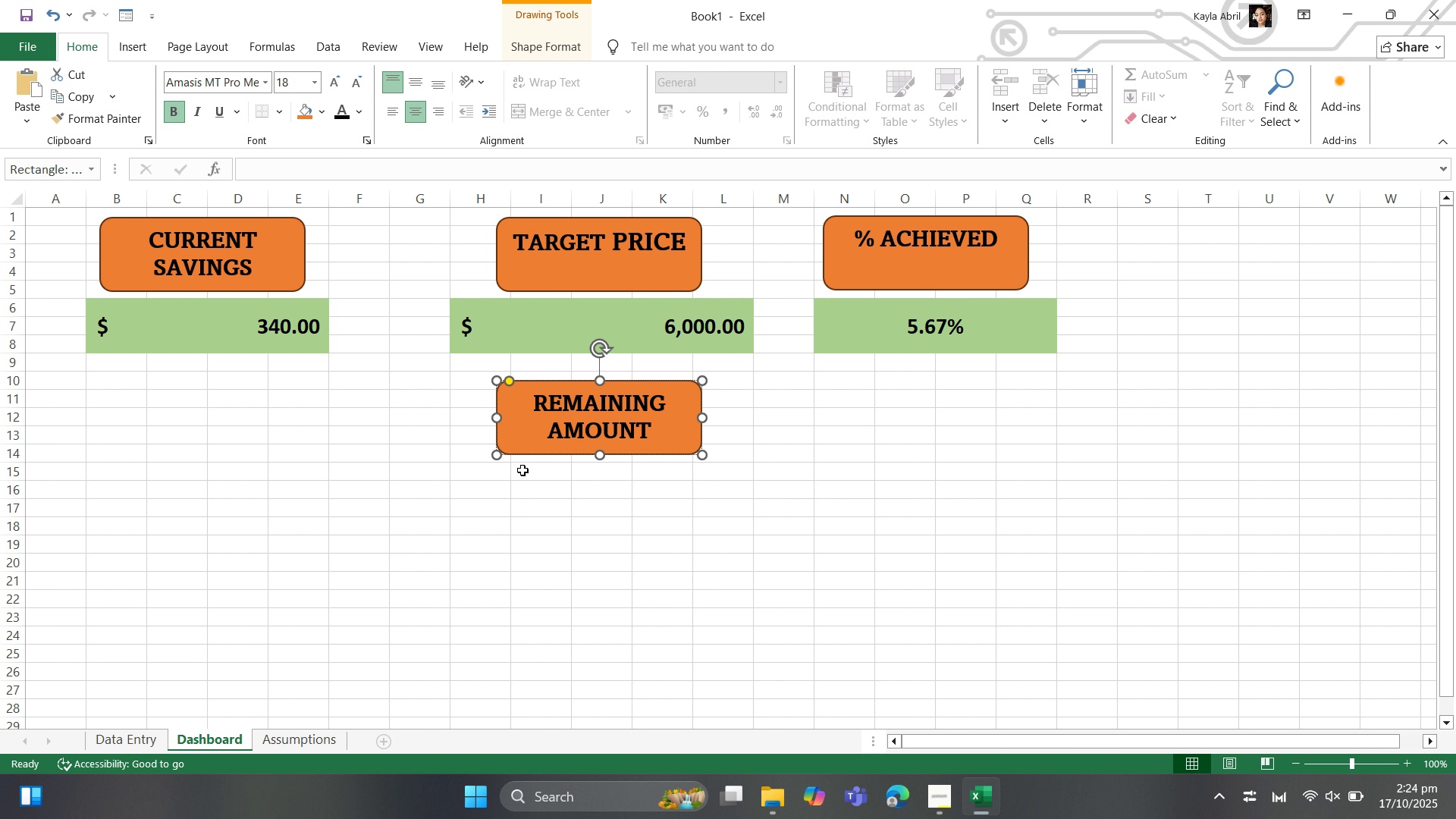 
left_click([489, 475])
 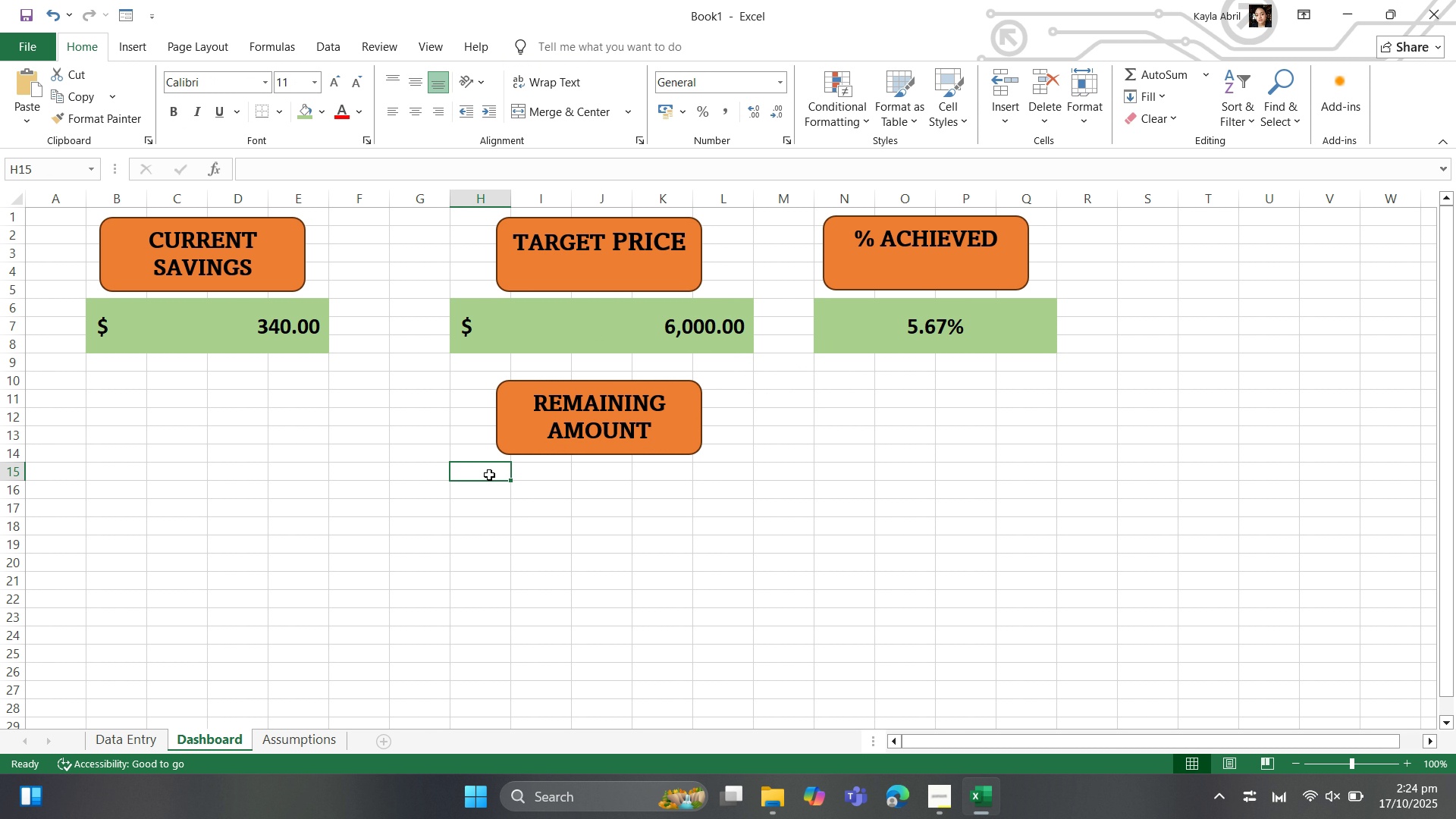 
left_click_drag(start_coordinate=[489, 475], to_coordinate=[722, 516])
 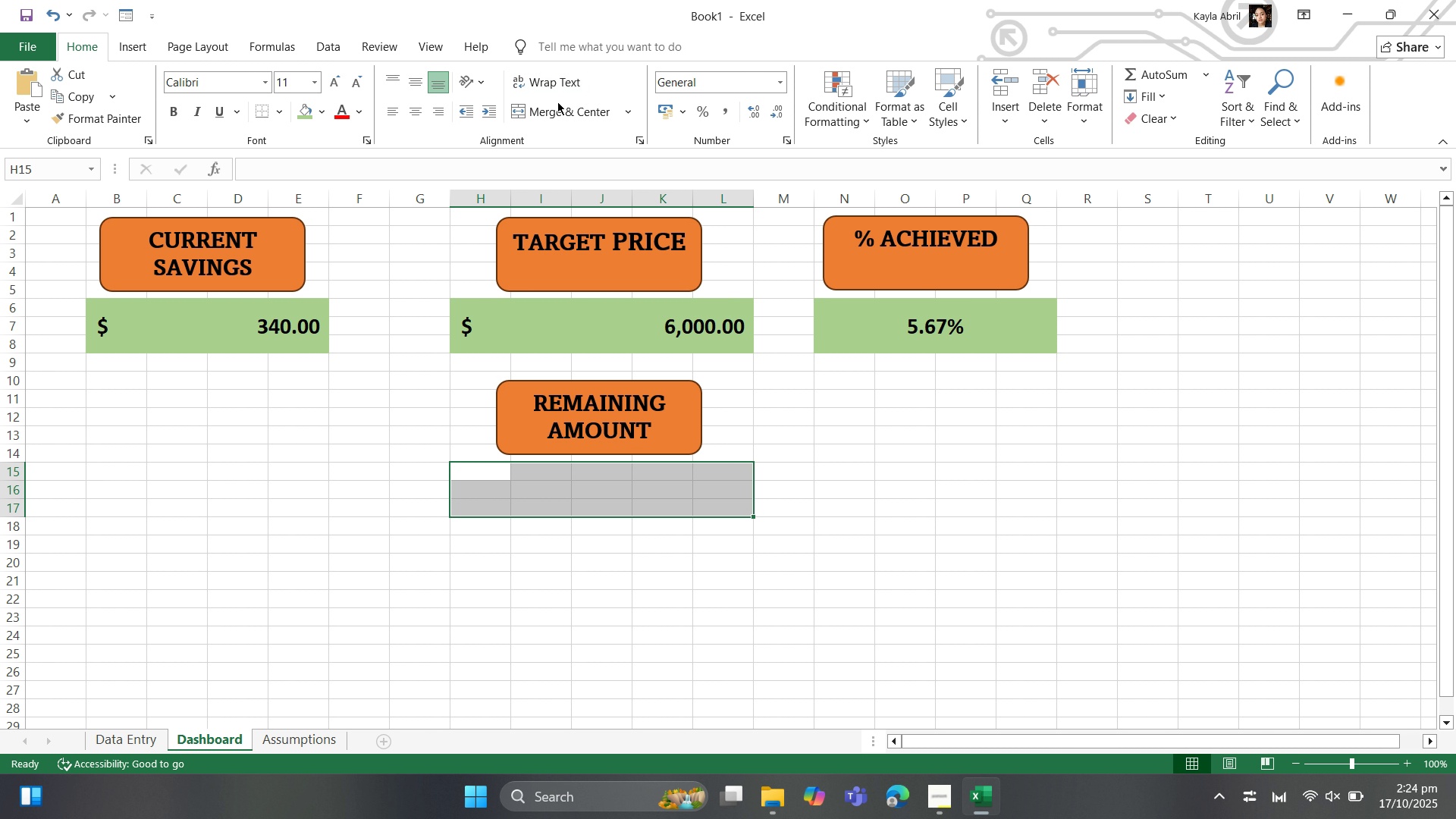 
left_click([557, 102])
 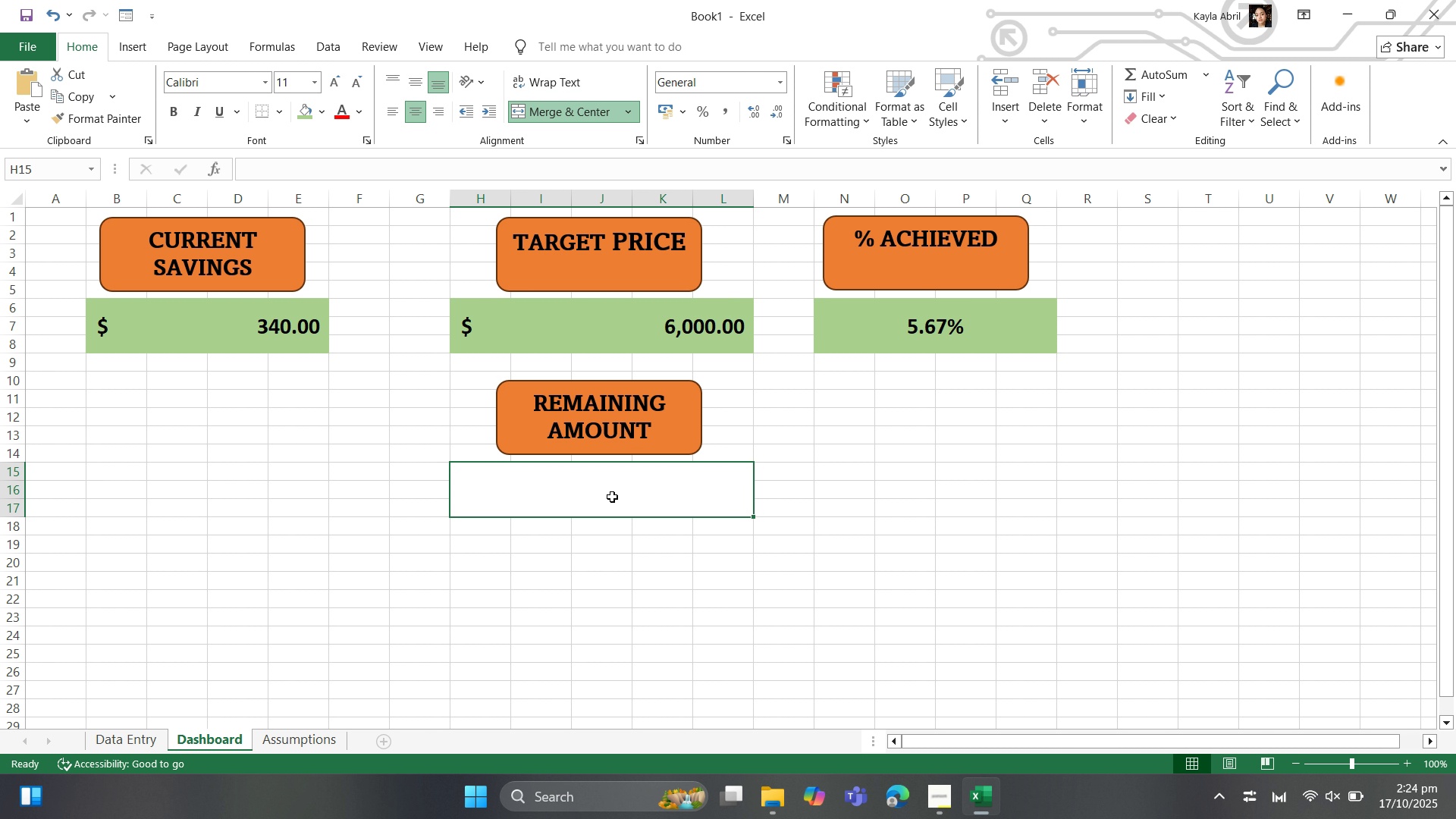 
left_click([612, 497])
 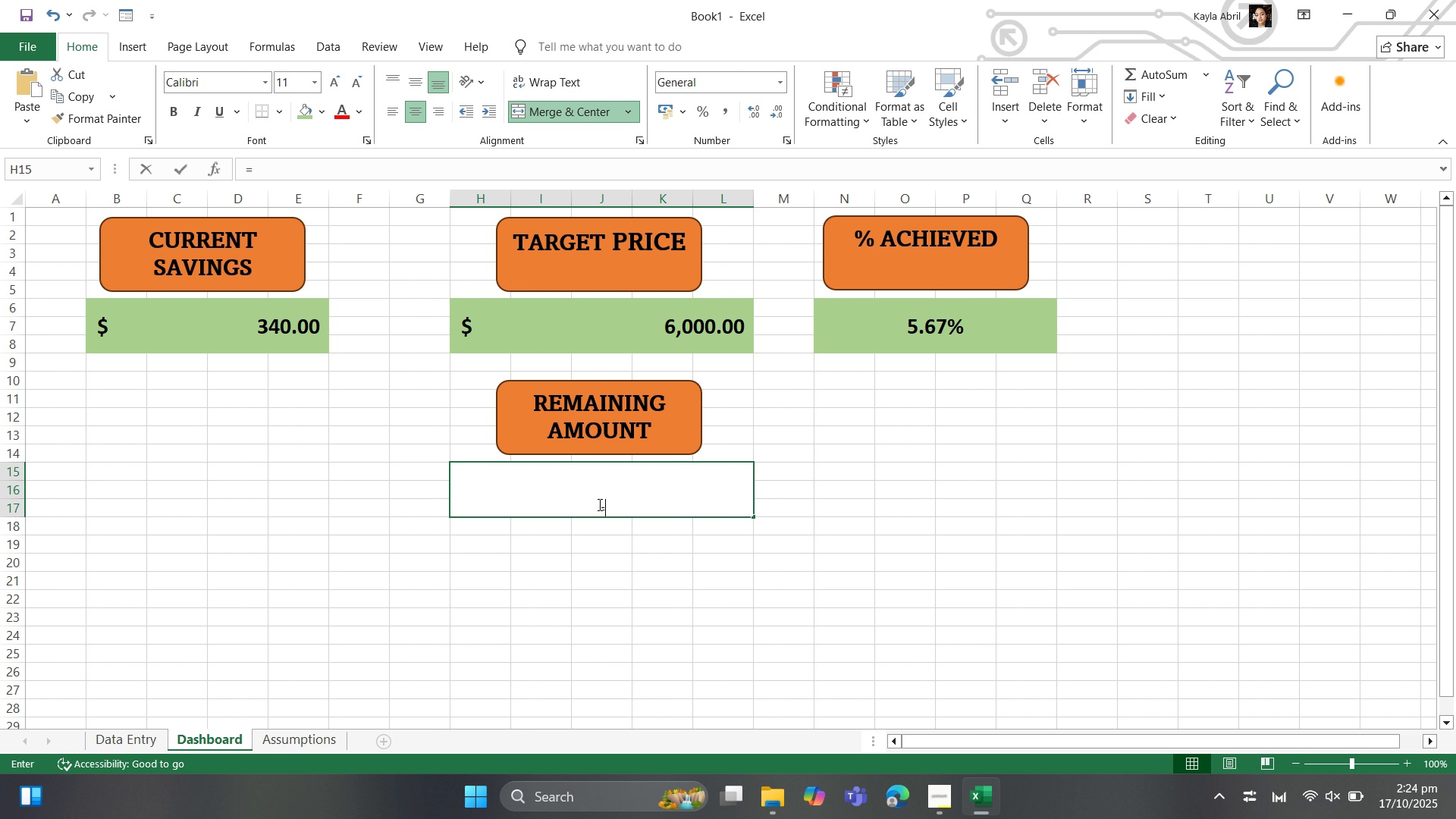 
key(Equal)
 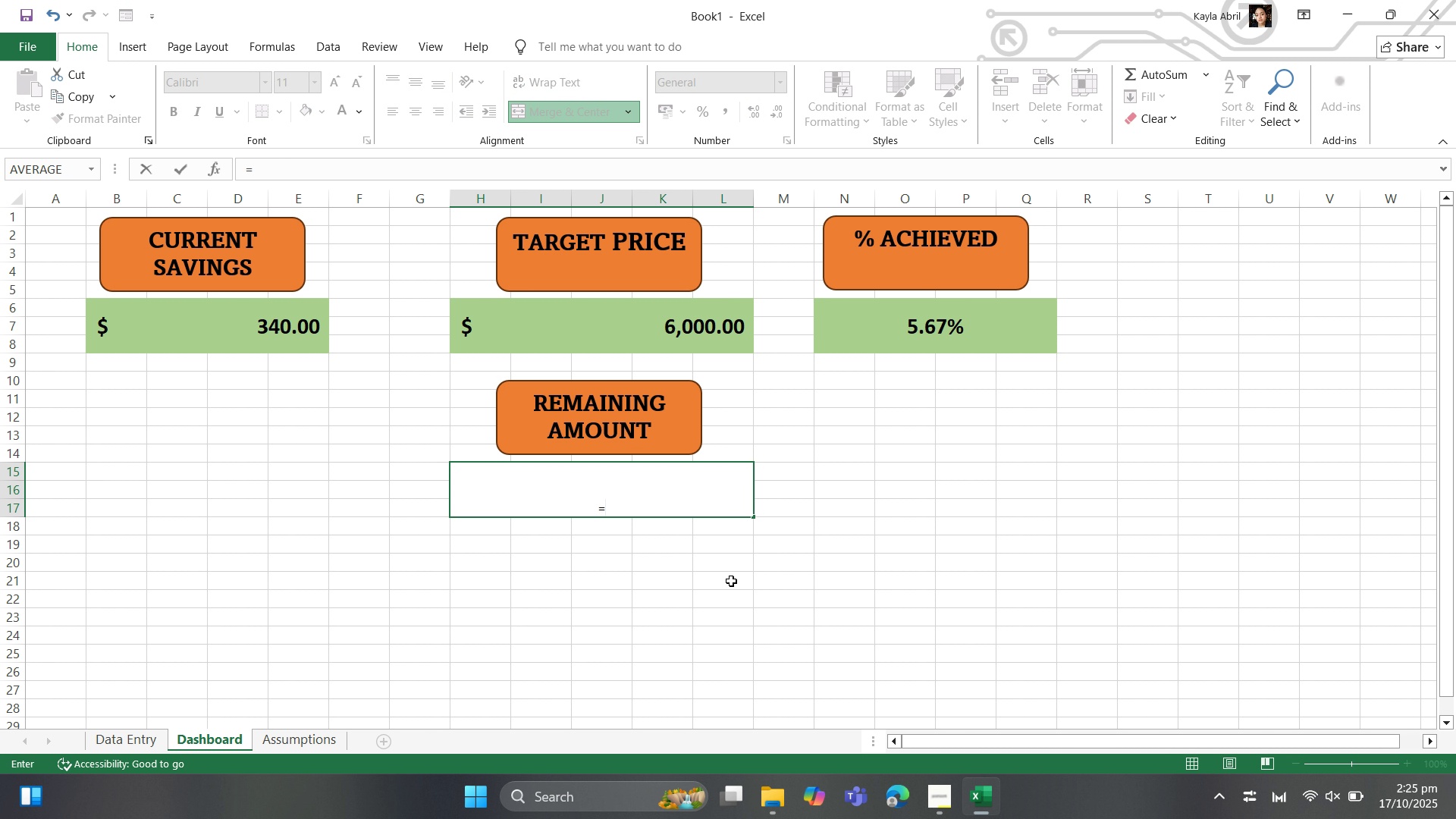 
wait(8.68)
 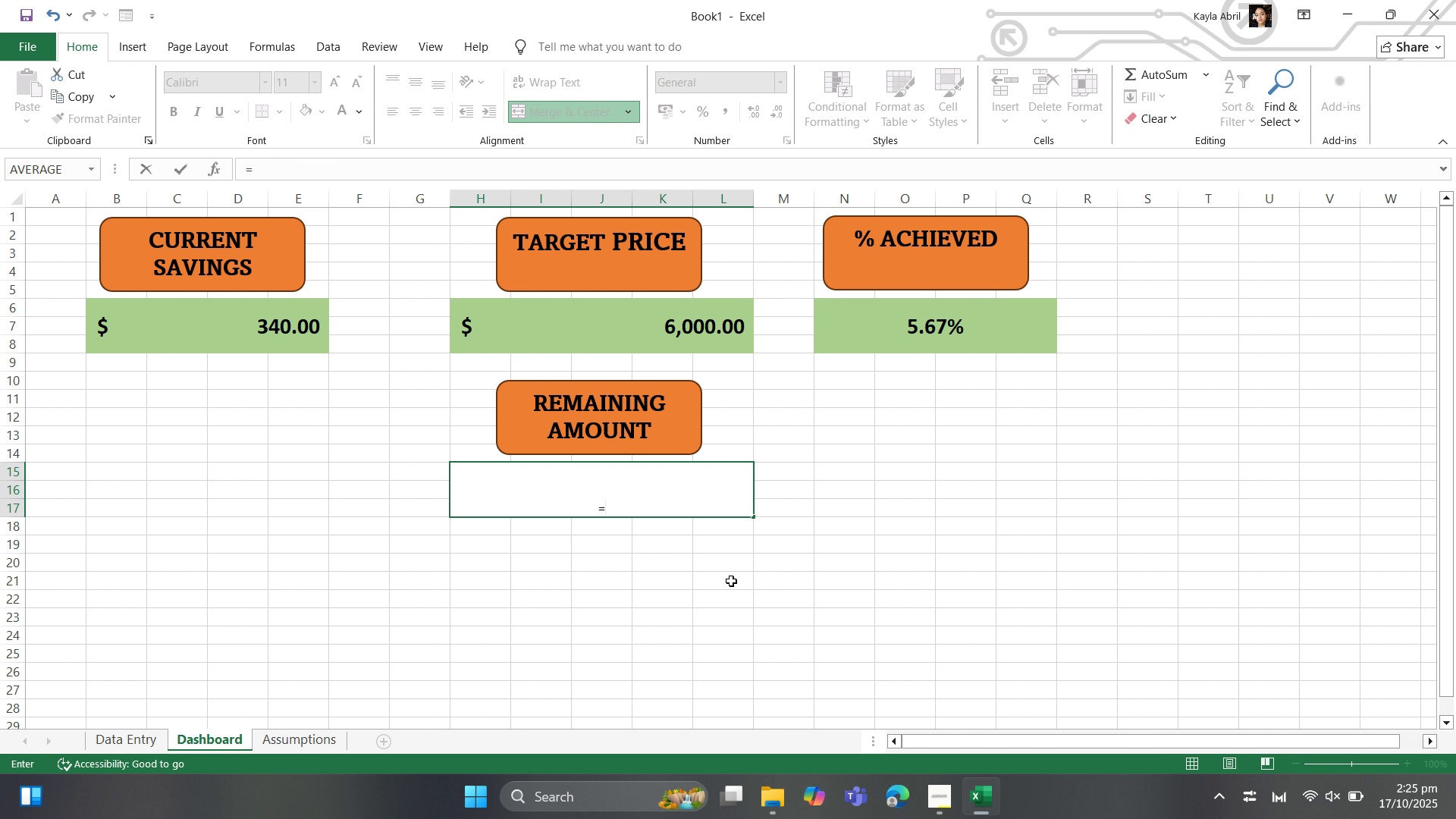 
left_click([603, 340])
 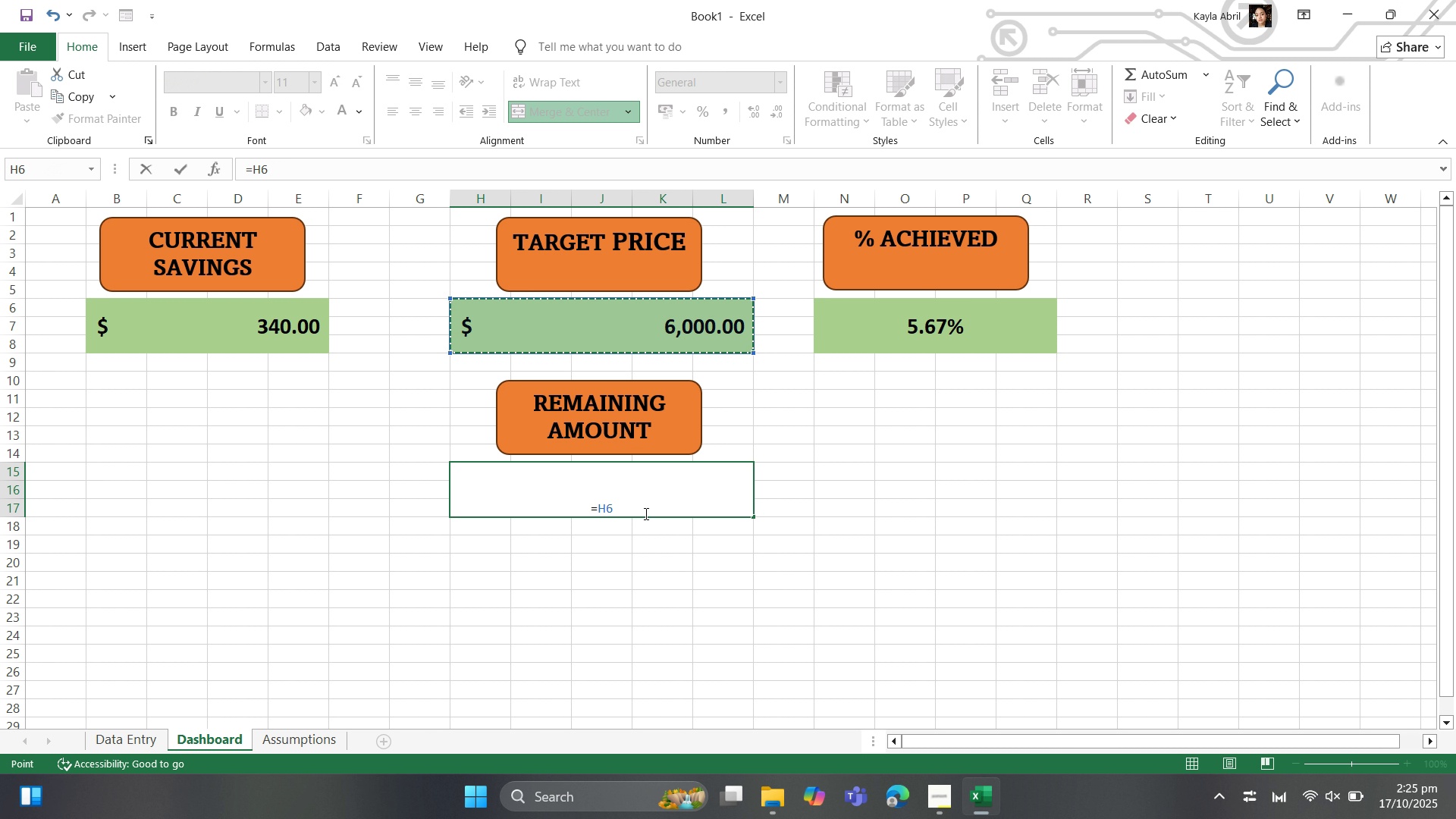 
key(Minus)
 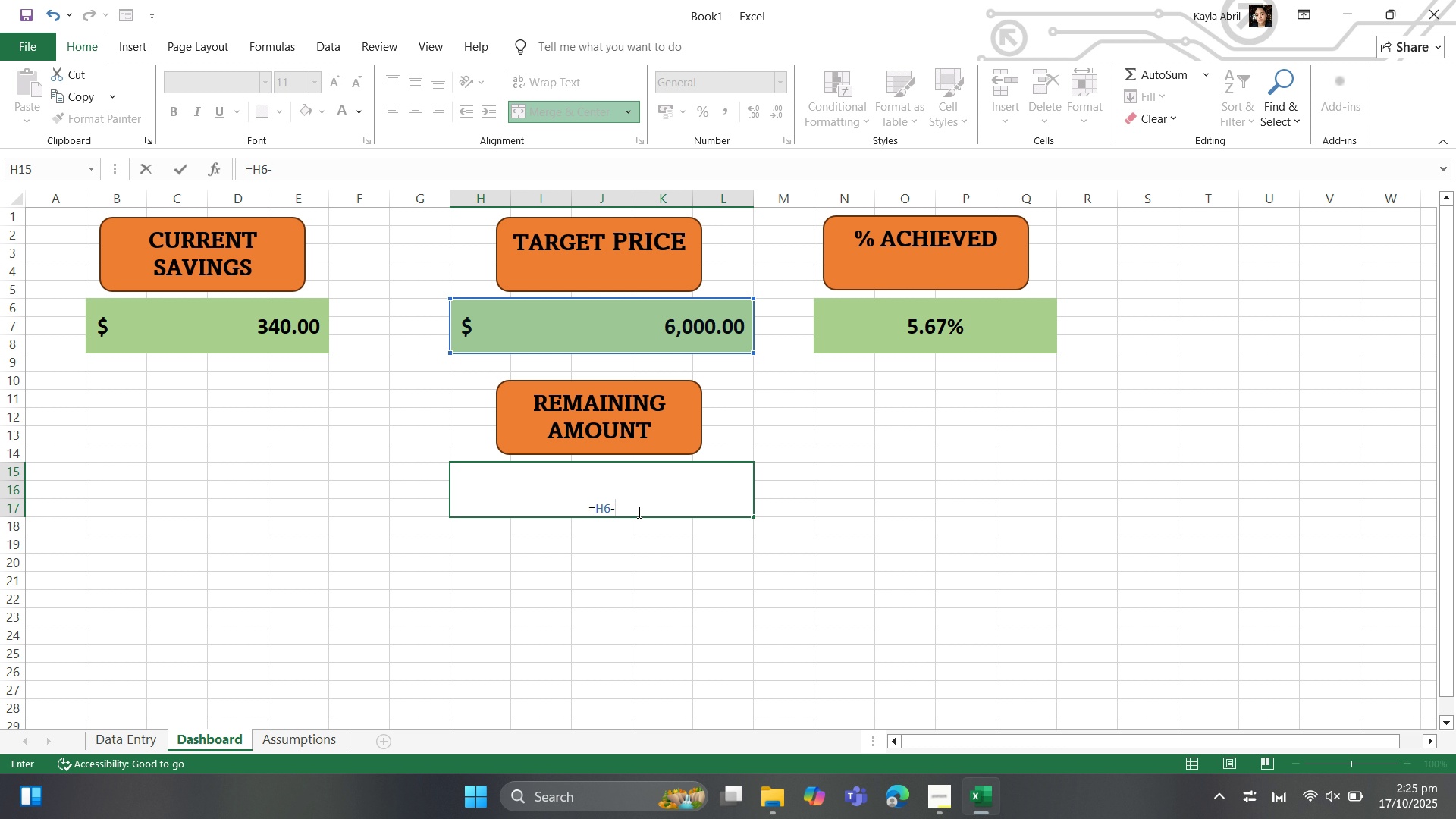 
wait(6.67)
 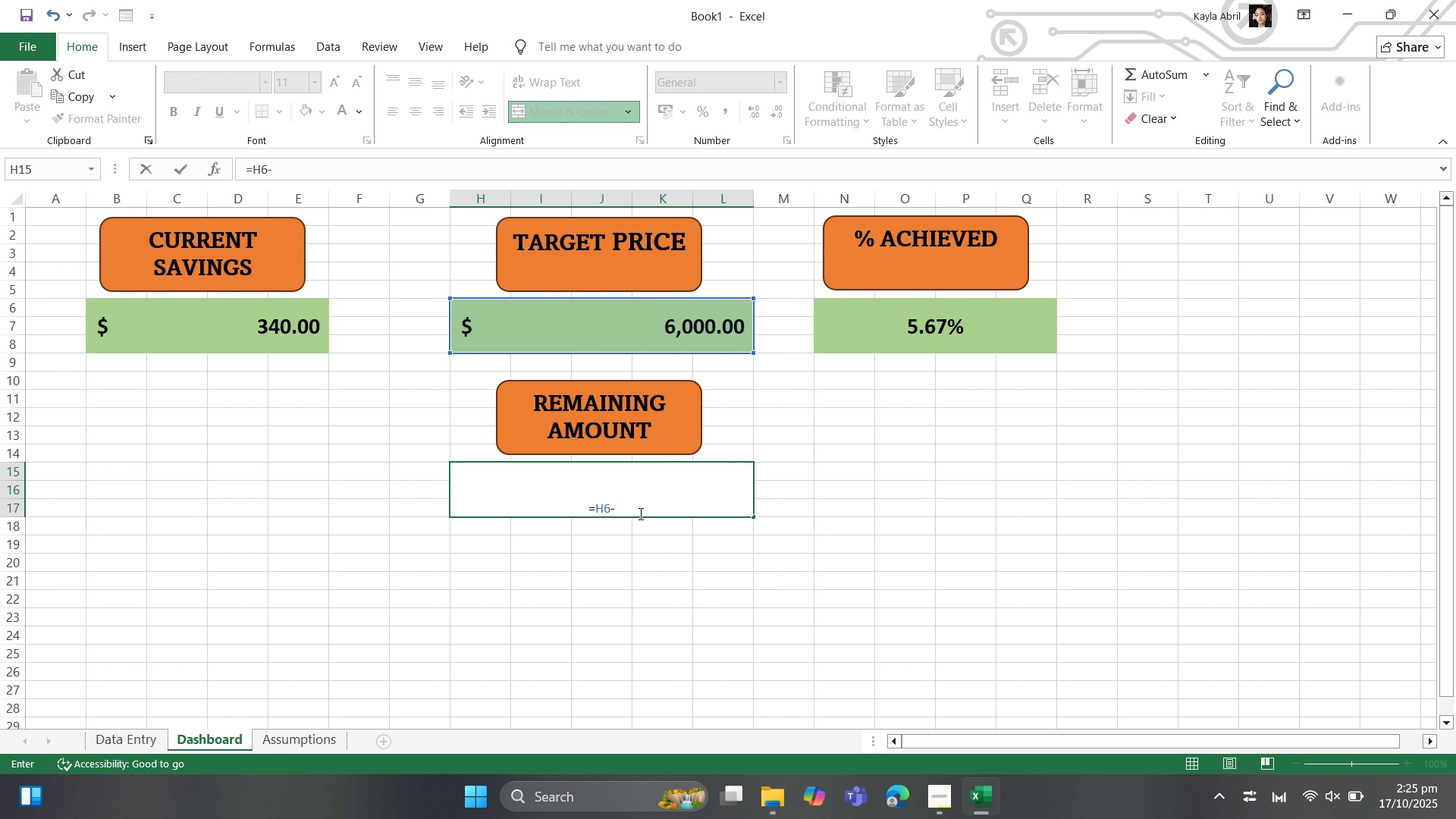 
left_click([229, 346])
 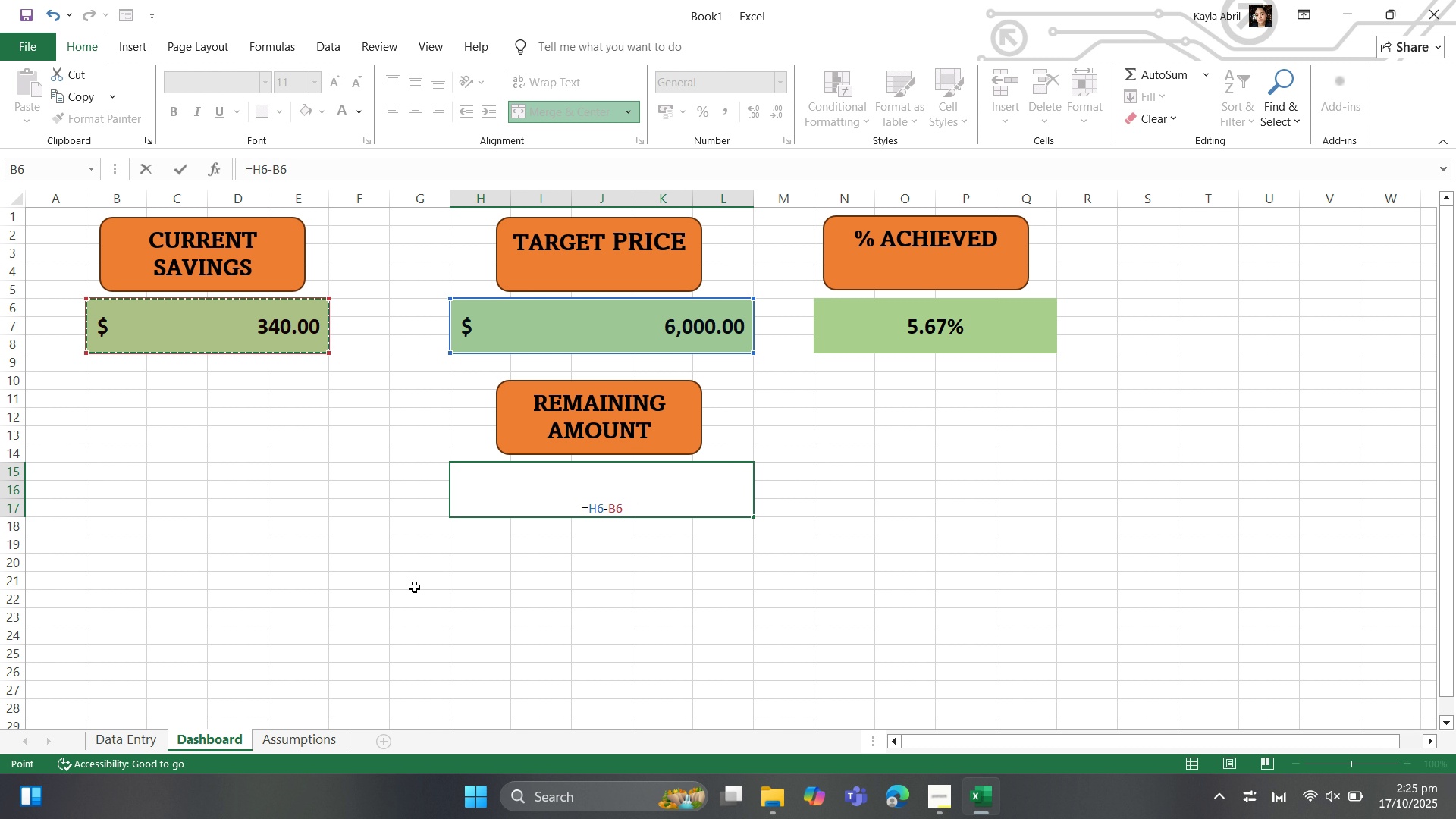 
key(Enter)
 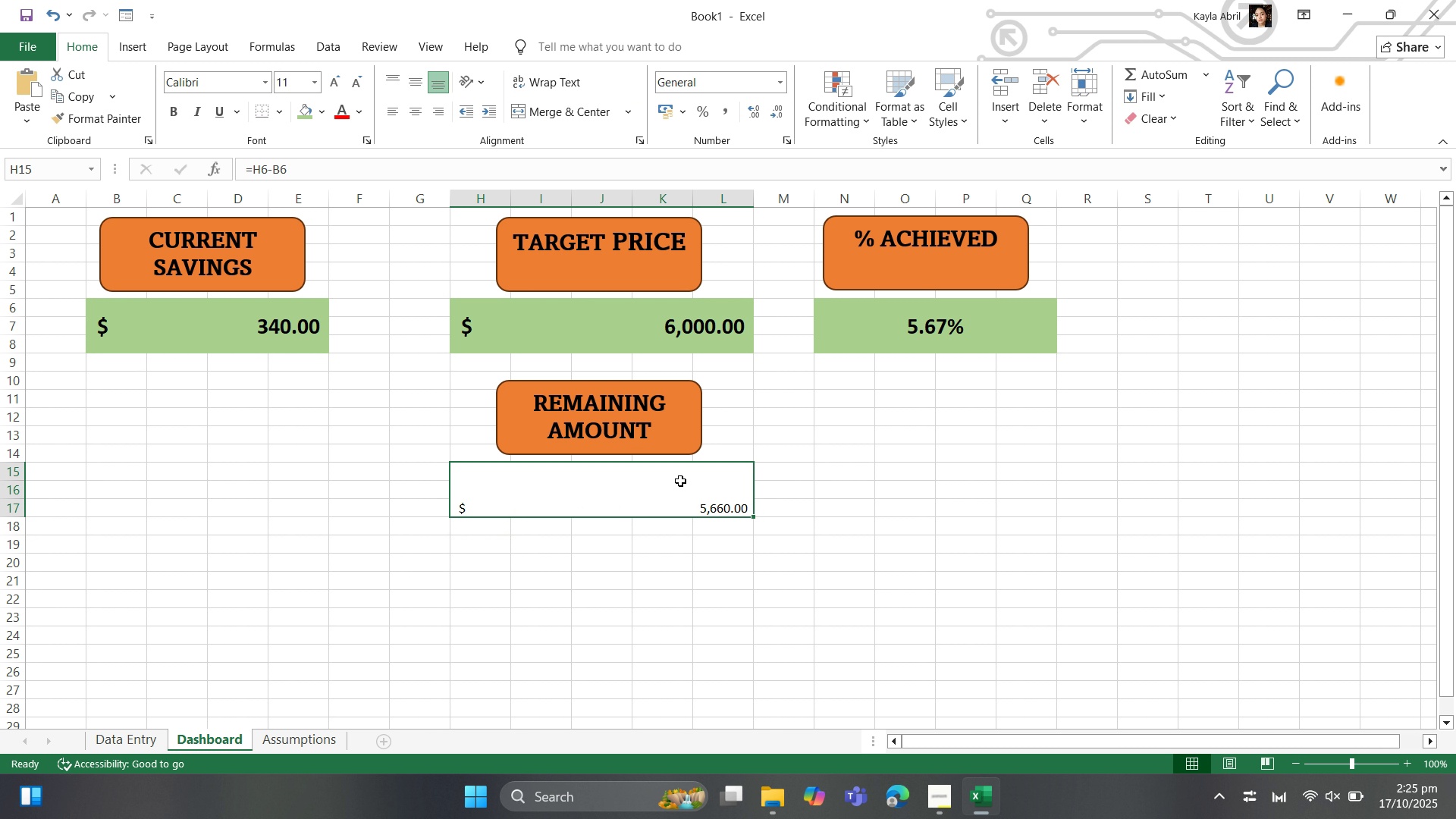 
left_click([680, 481])
 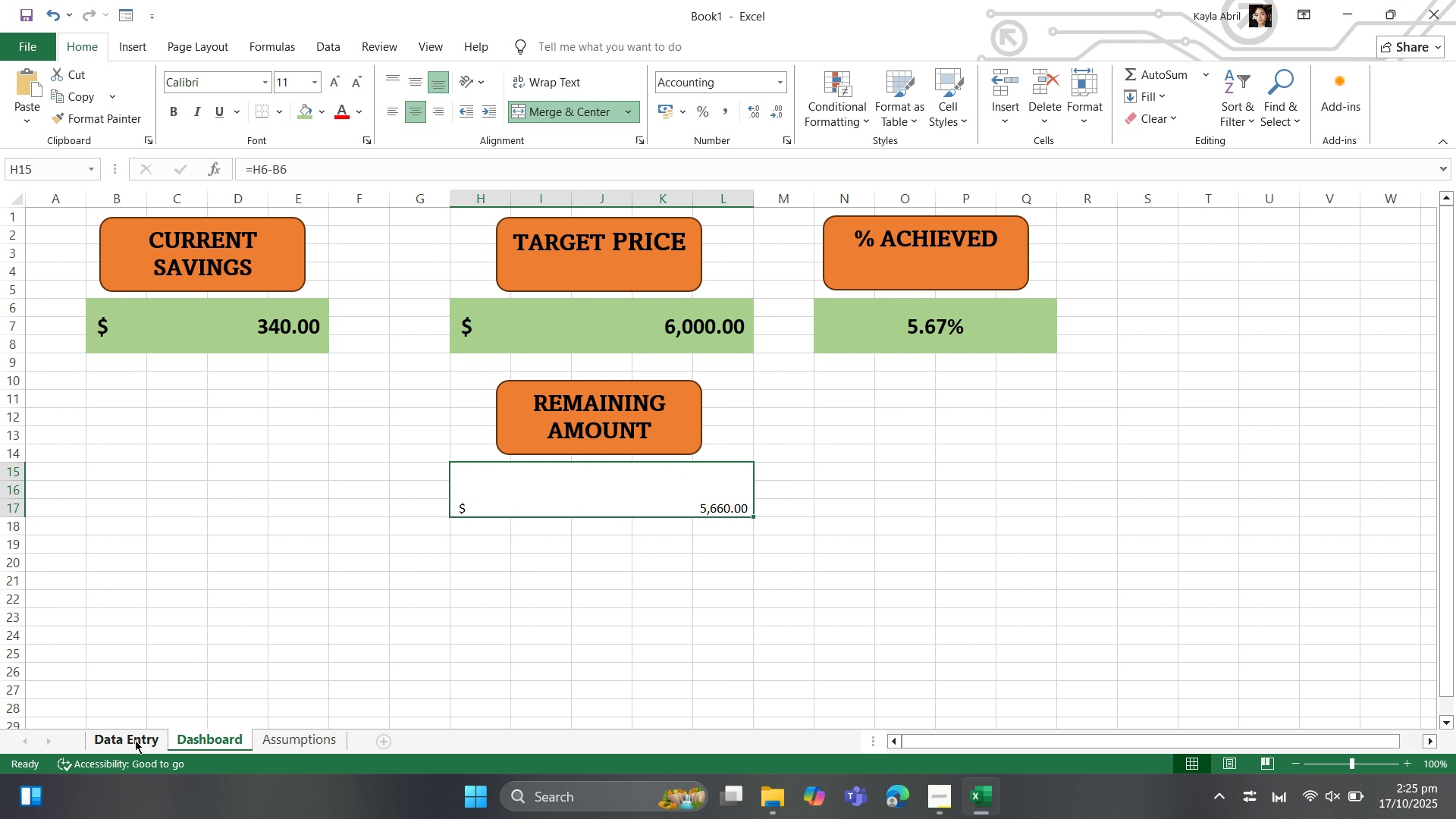 
left_click([135, 740])
 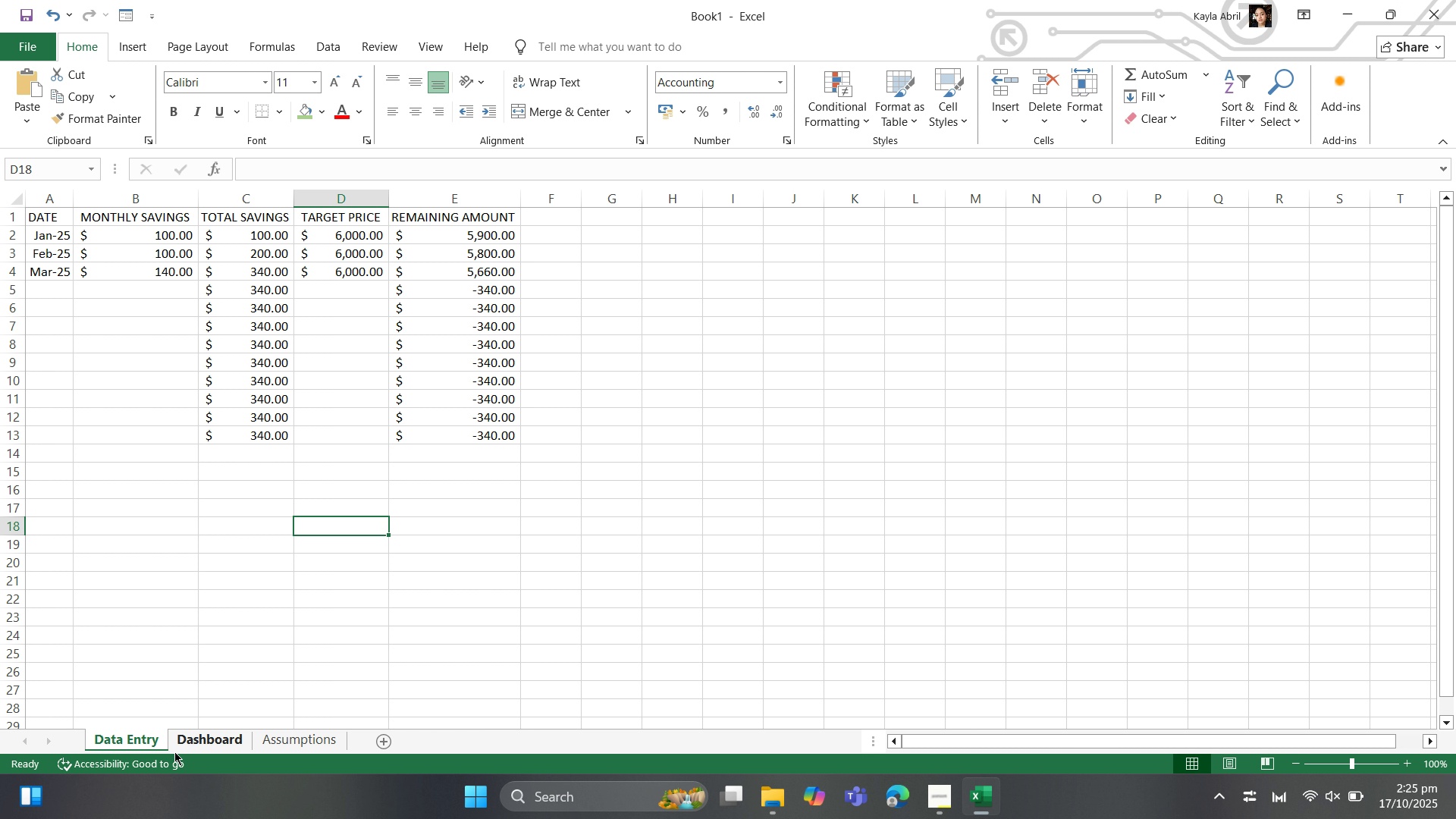 
wait(5.31)
 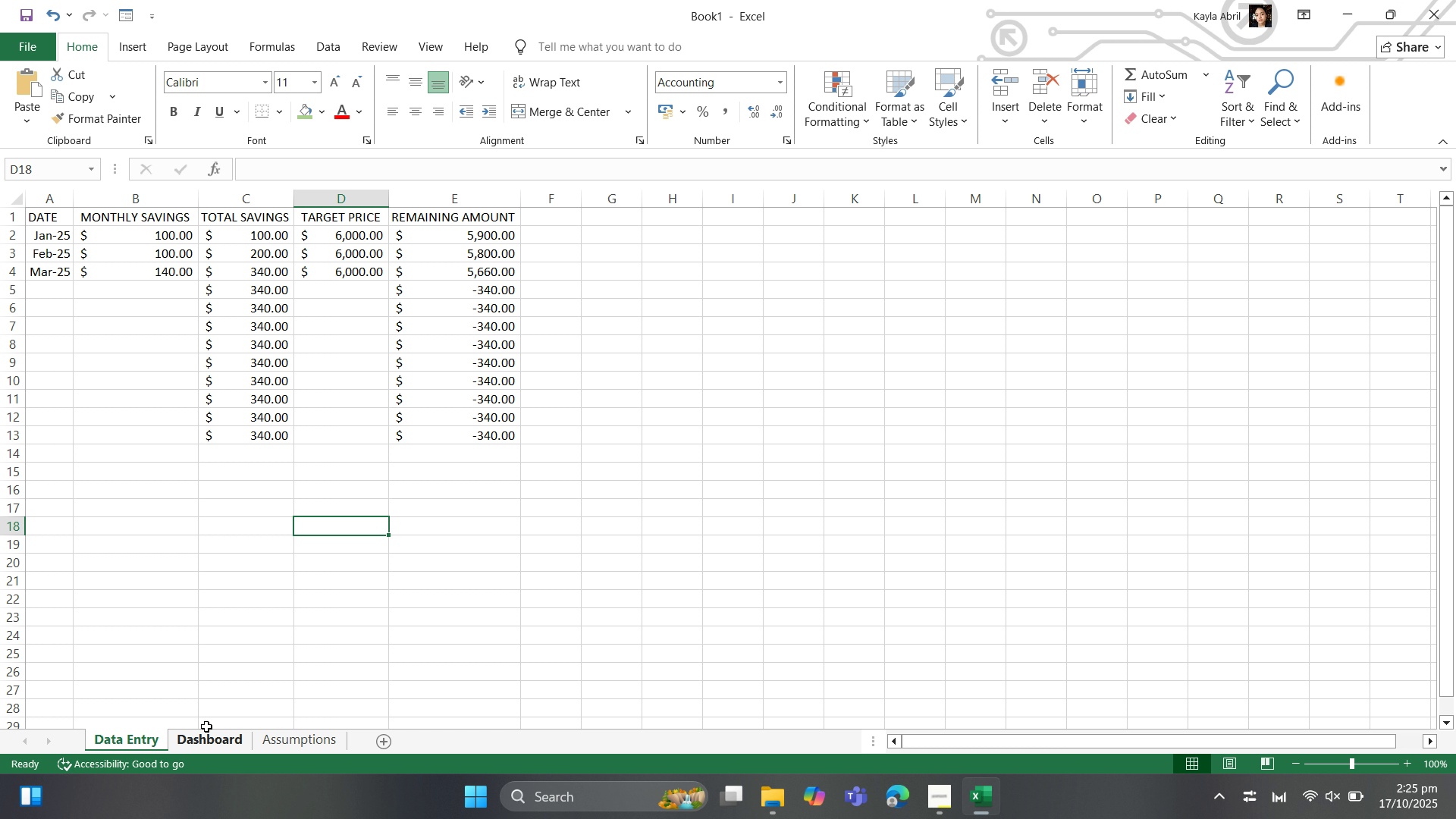 
left_click([196, 734])
 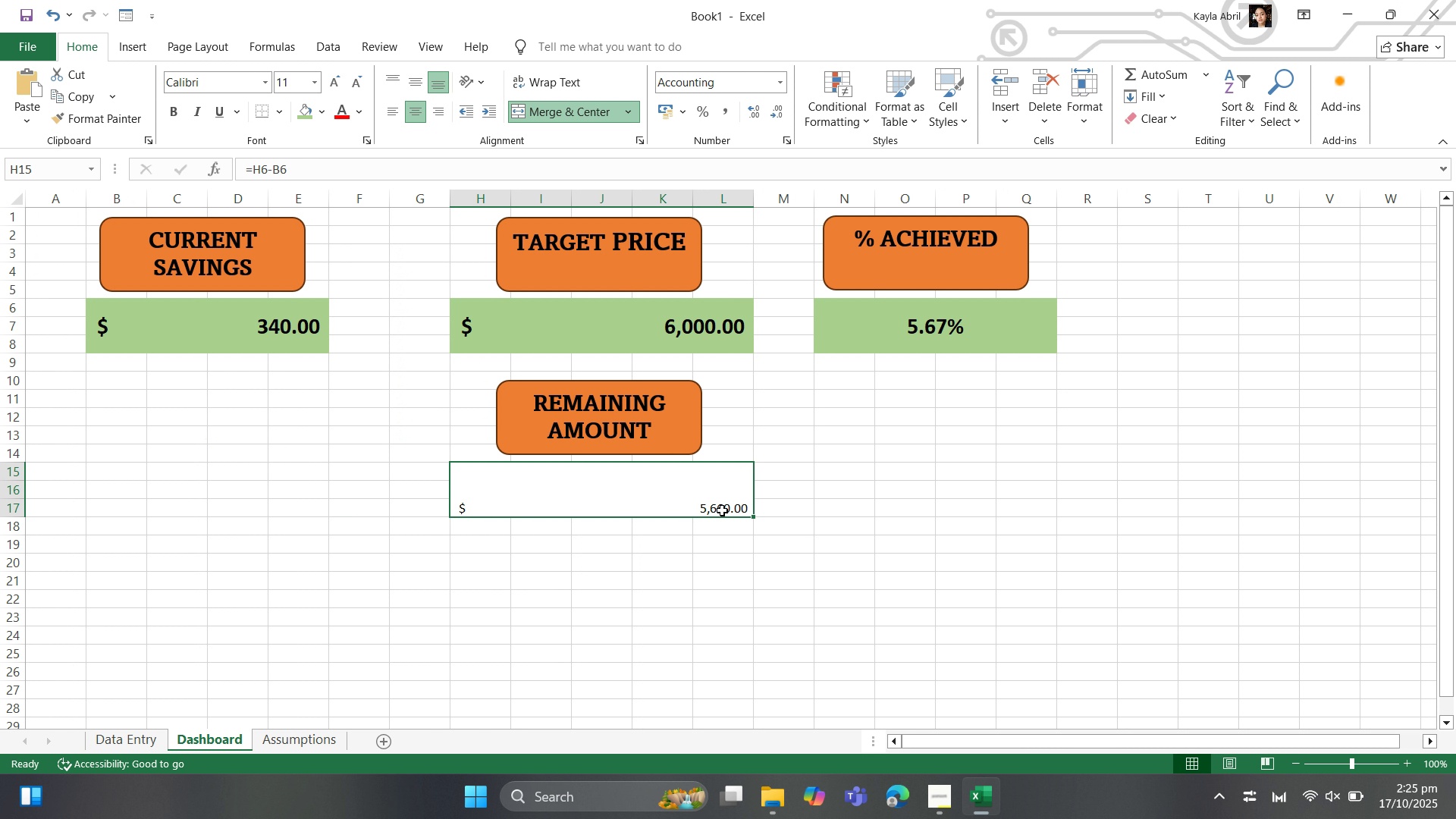 
left_click([722, 510])
 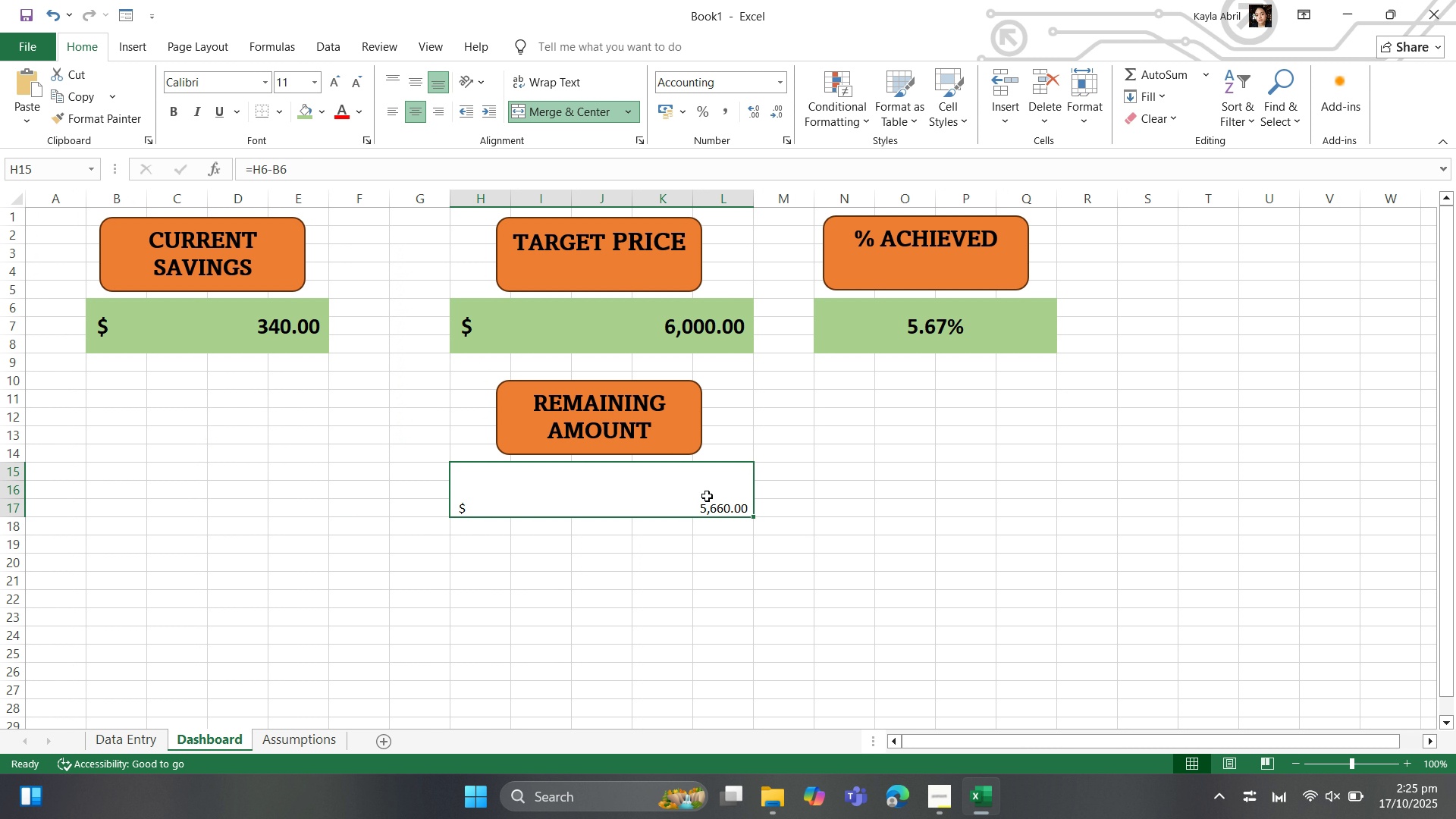 
right_click([704, 496])
 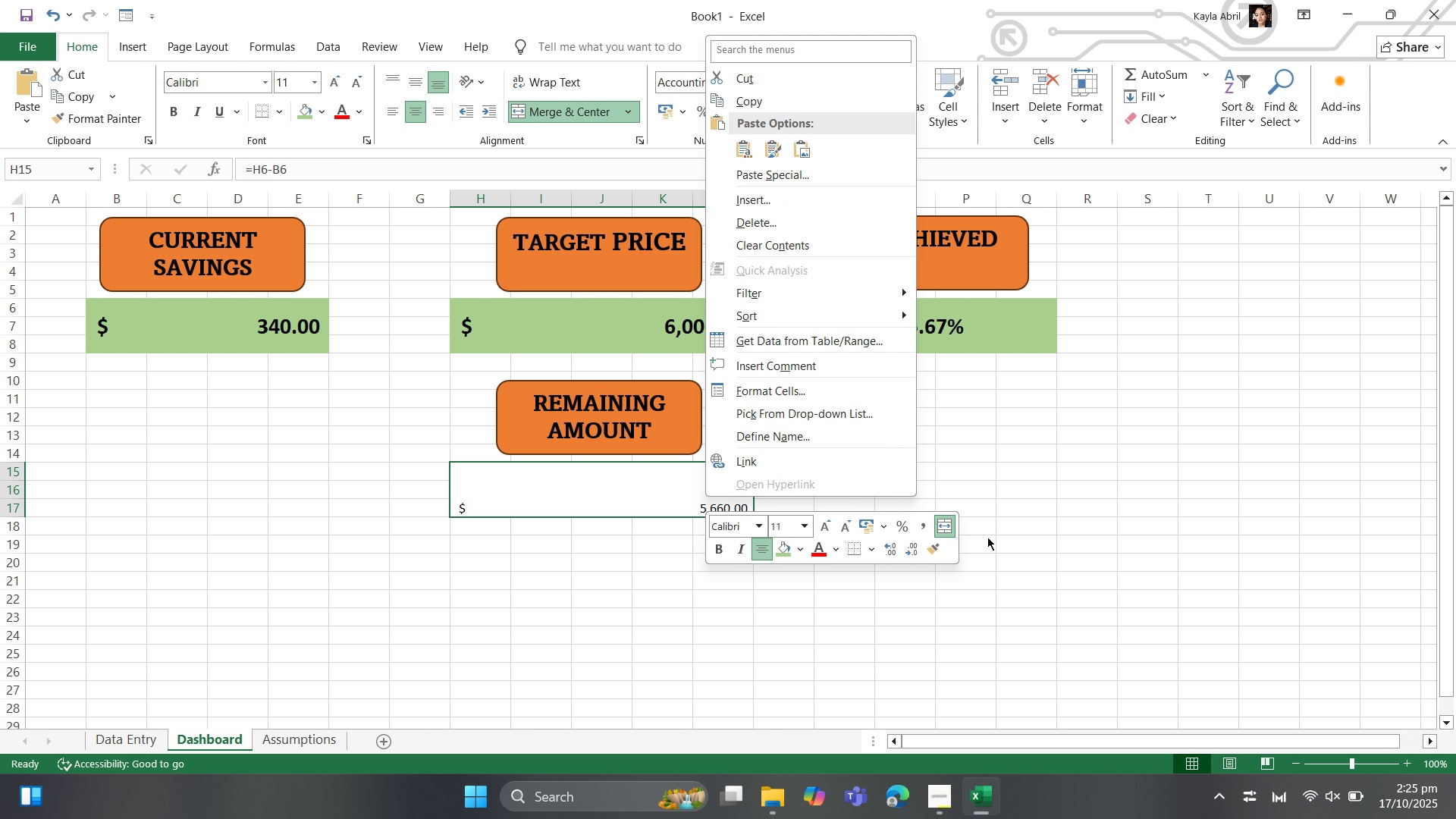 
left_click([886, 523])
 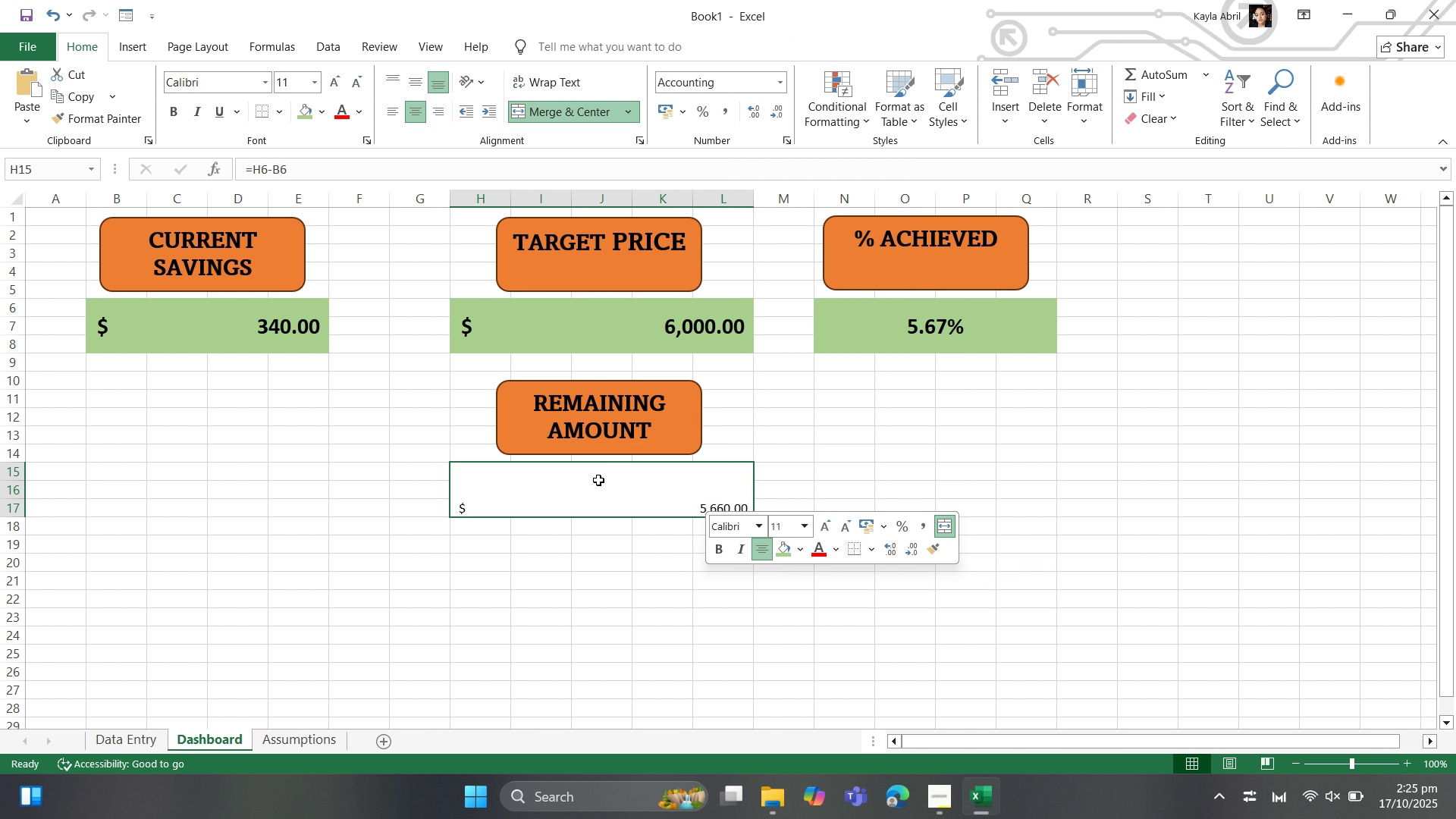 
left_click([552, 533])
 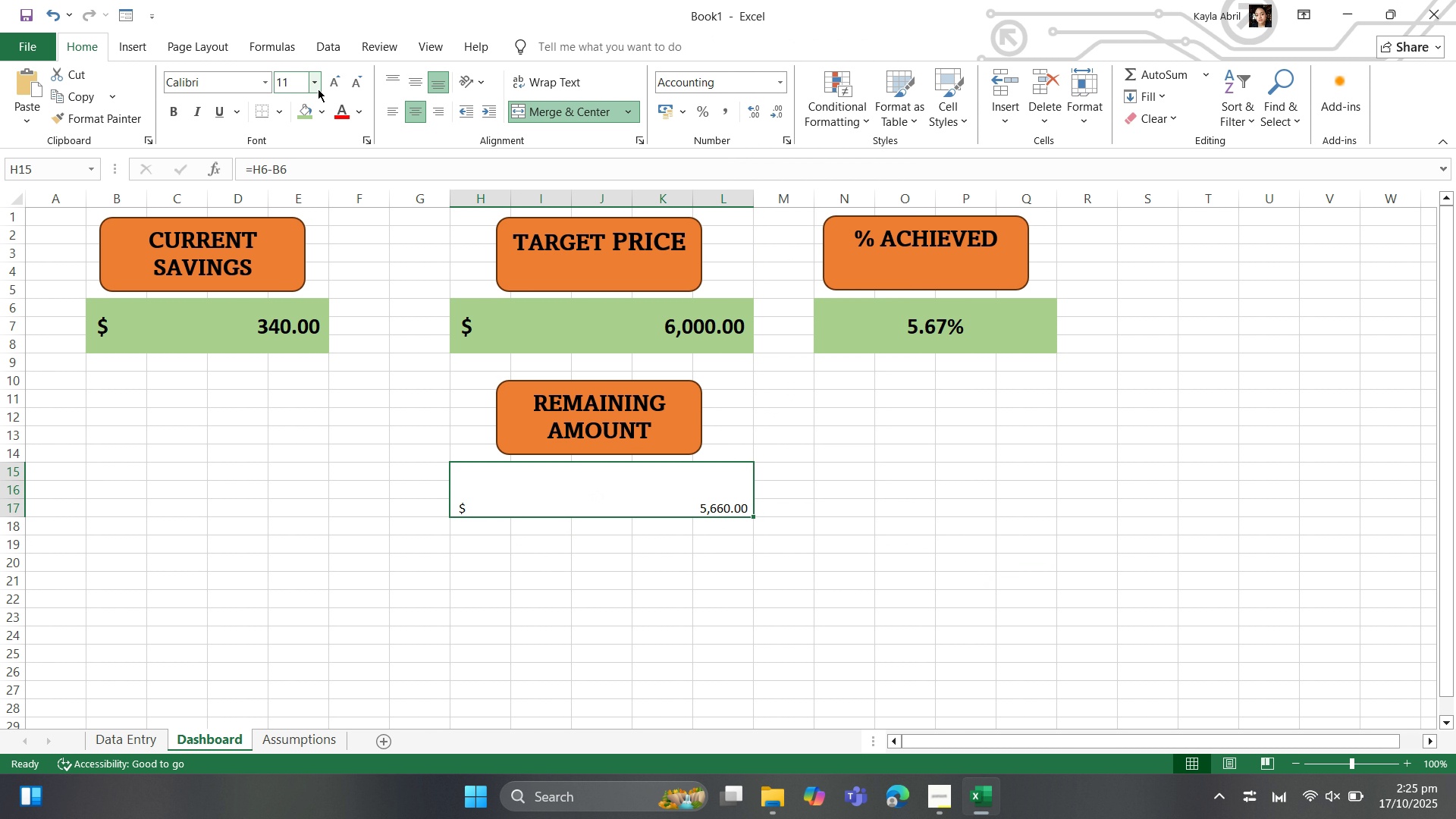 
left_click([319, 87])
 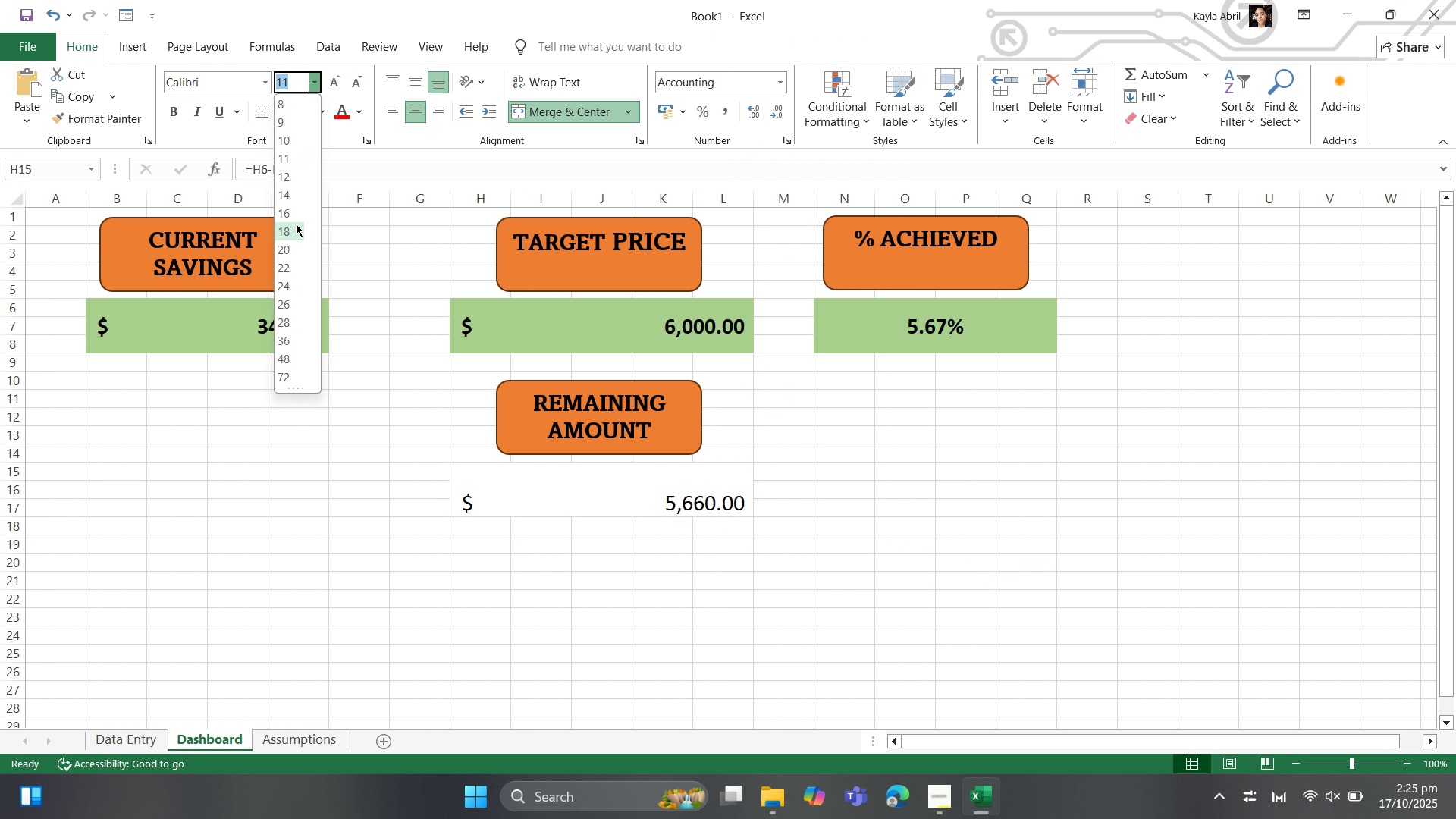 
left_click([296, 224])
 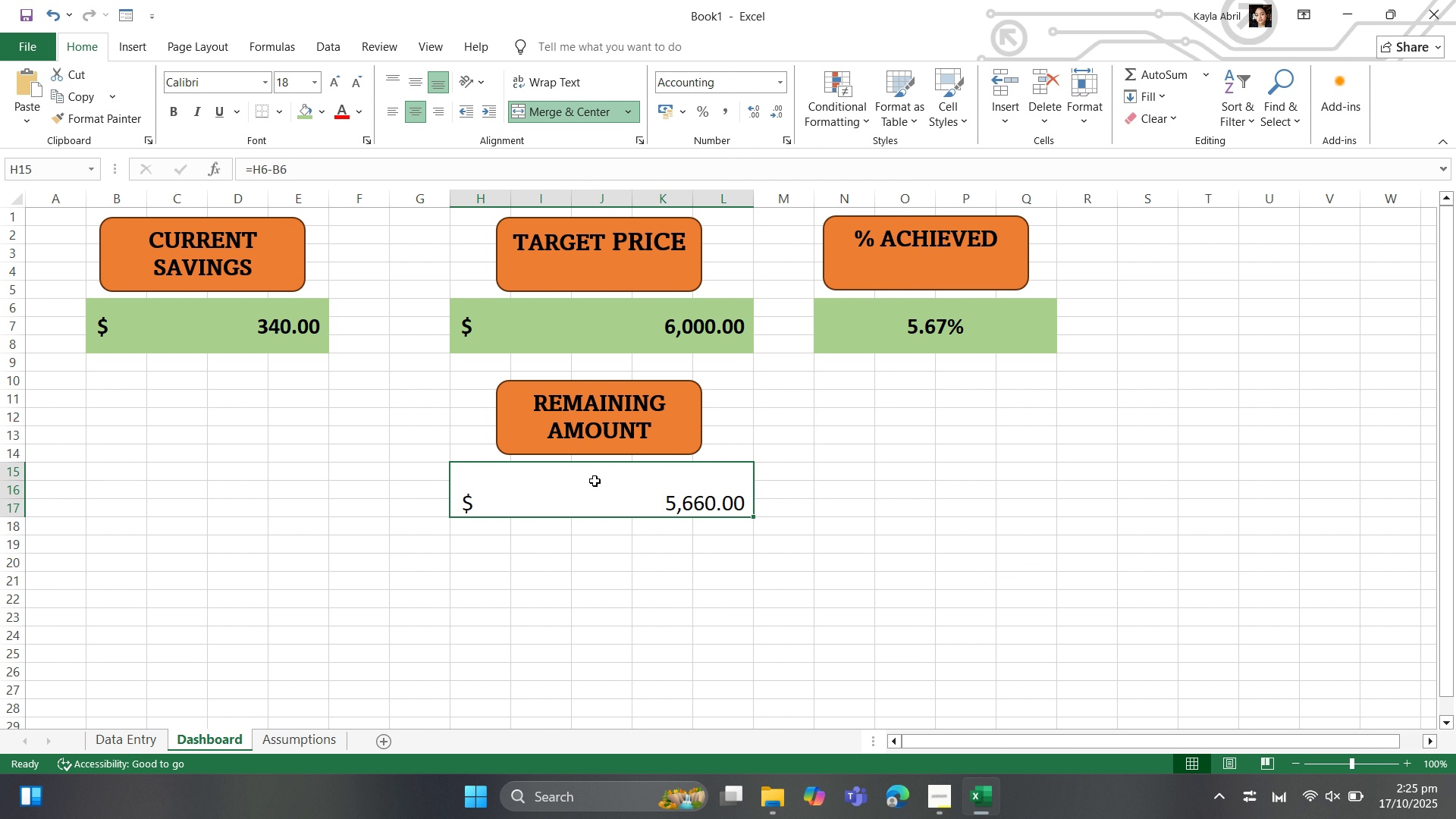 
left_click([595, 481])
 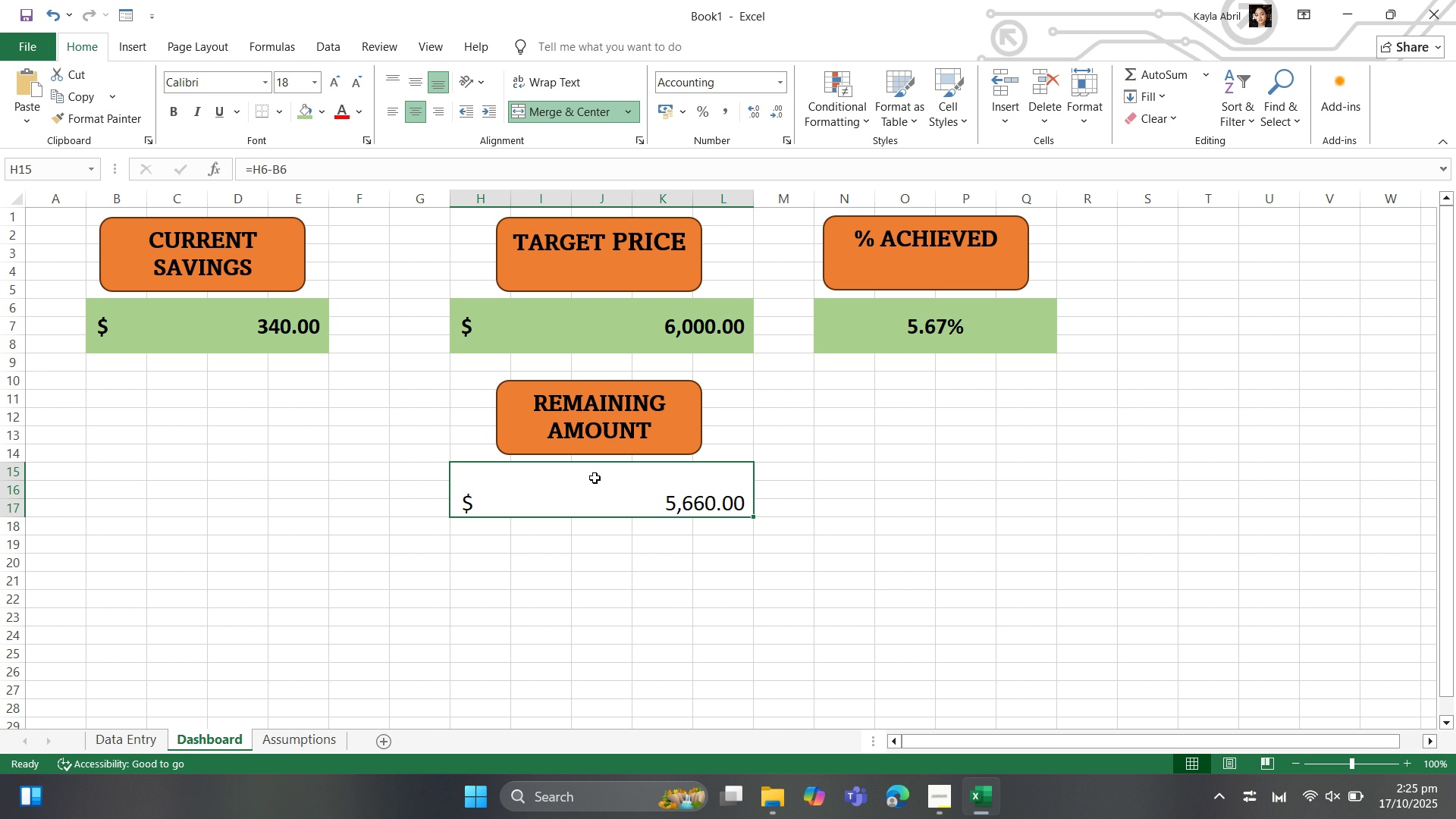 
key(Control+B)
 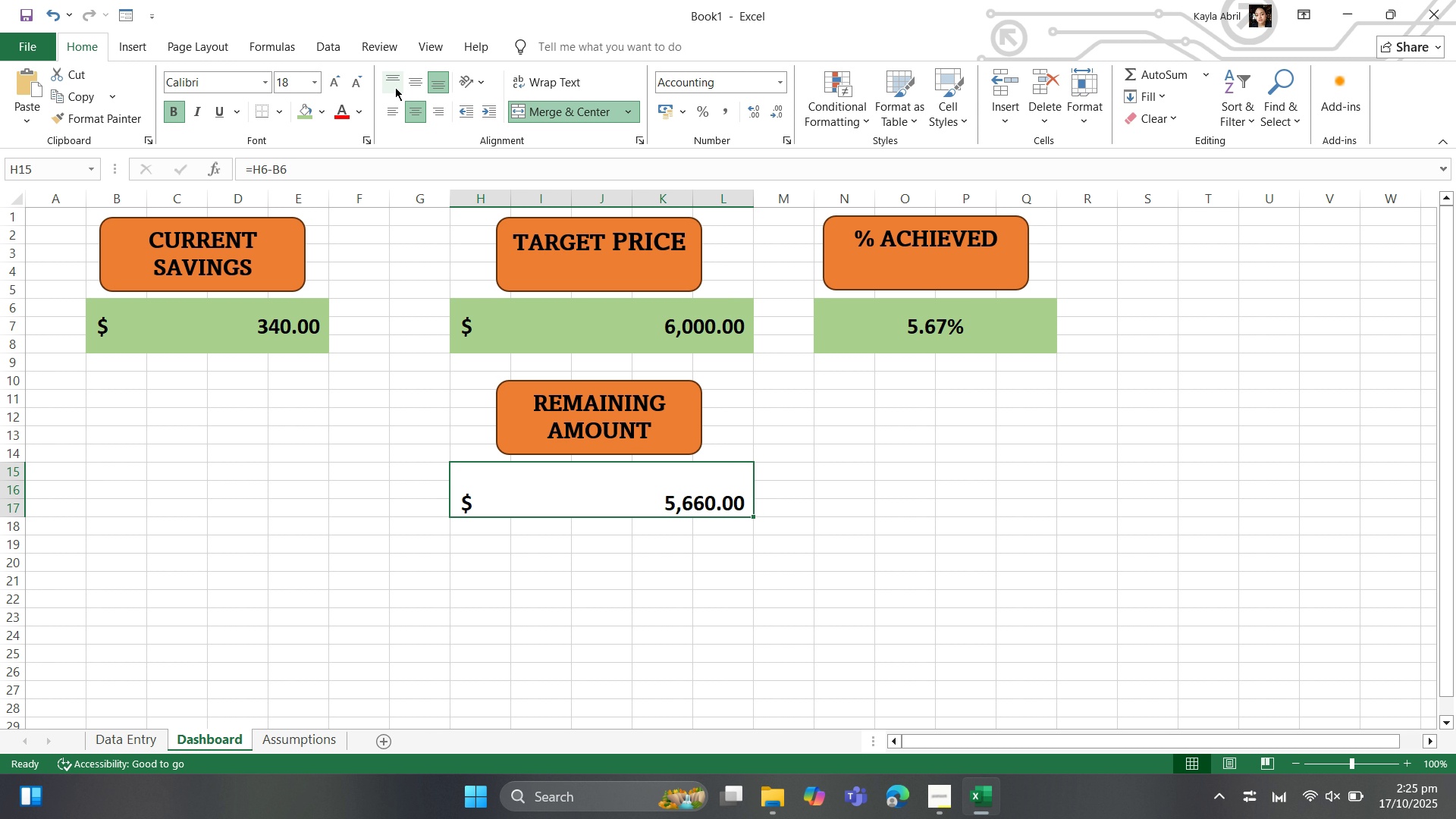 
left_click([413, 77])
 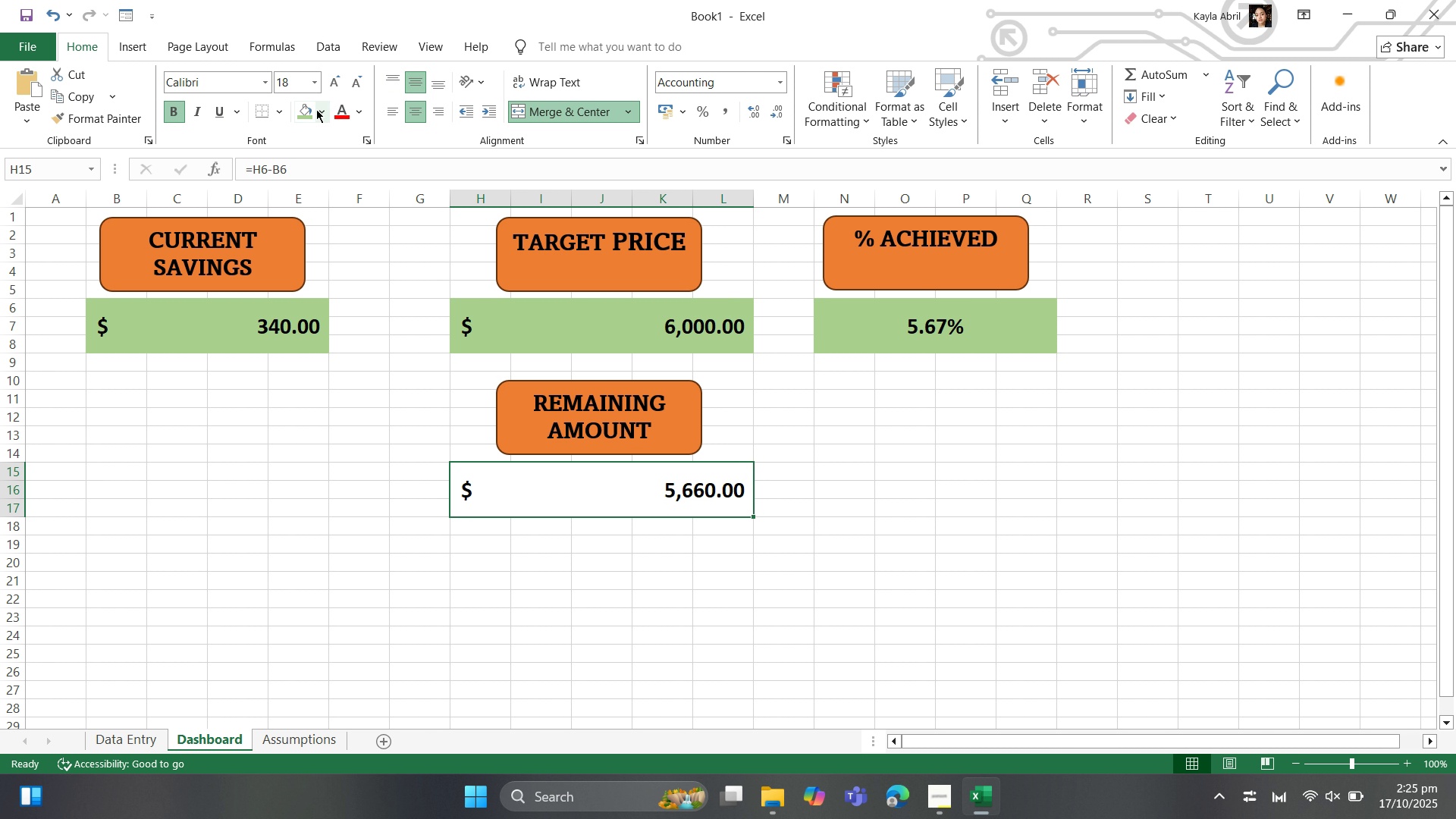 
left_click([304, 111])
 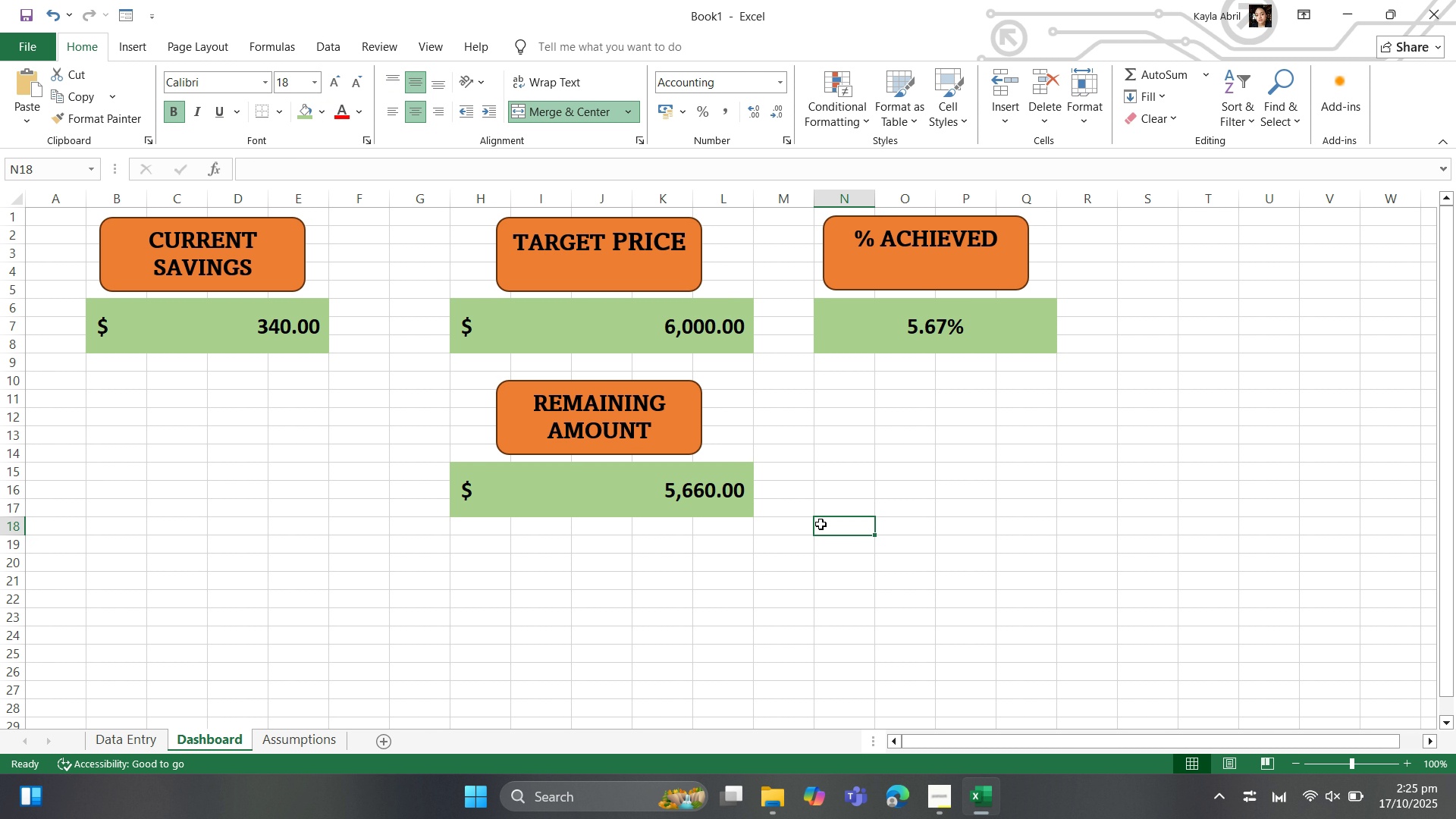 
left_click([821, 524])
 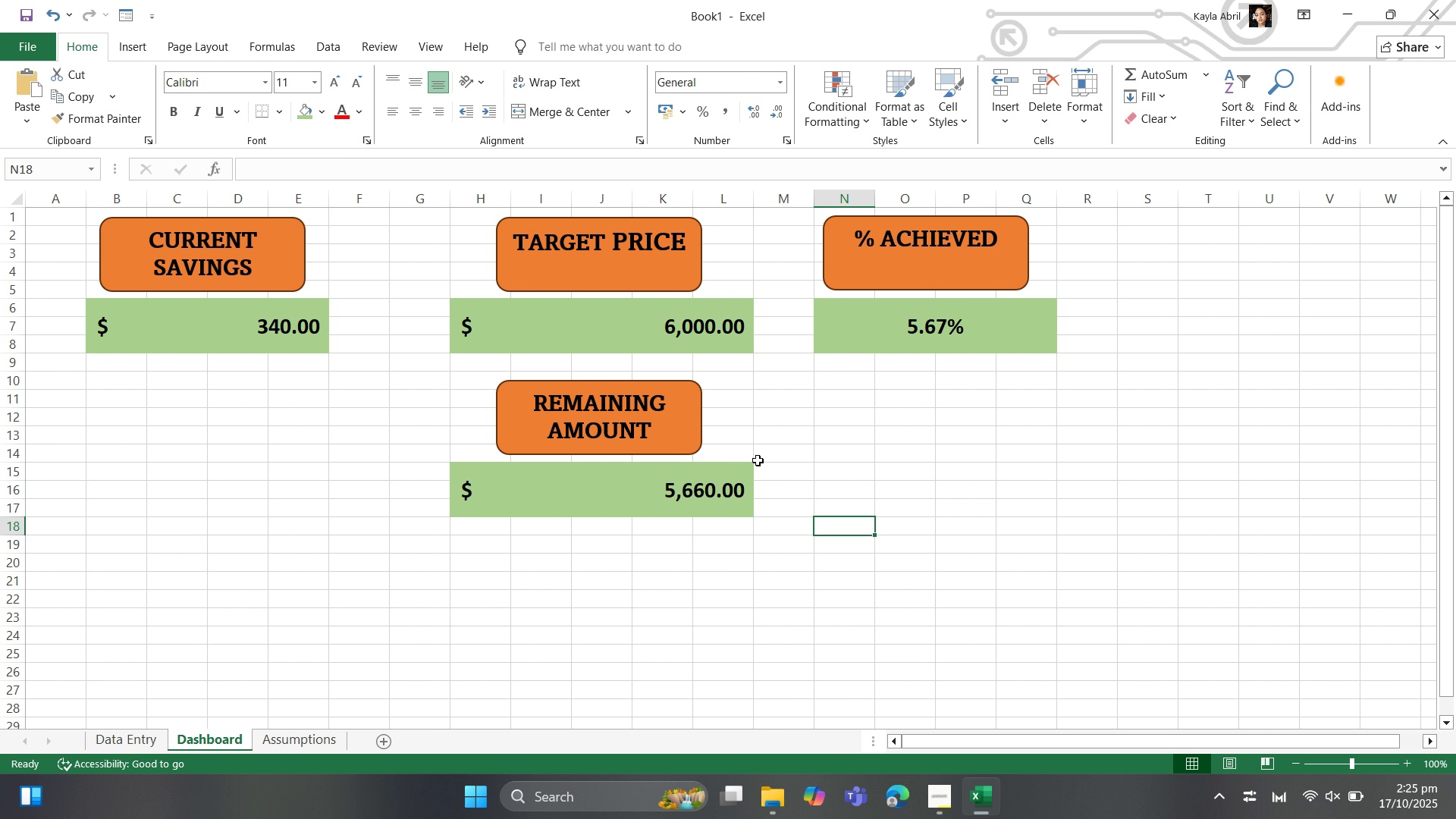 
wait(5.95)
 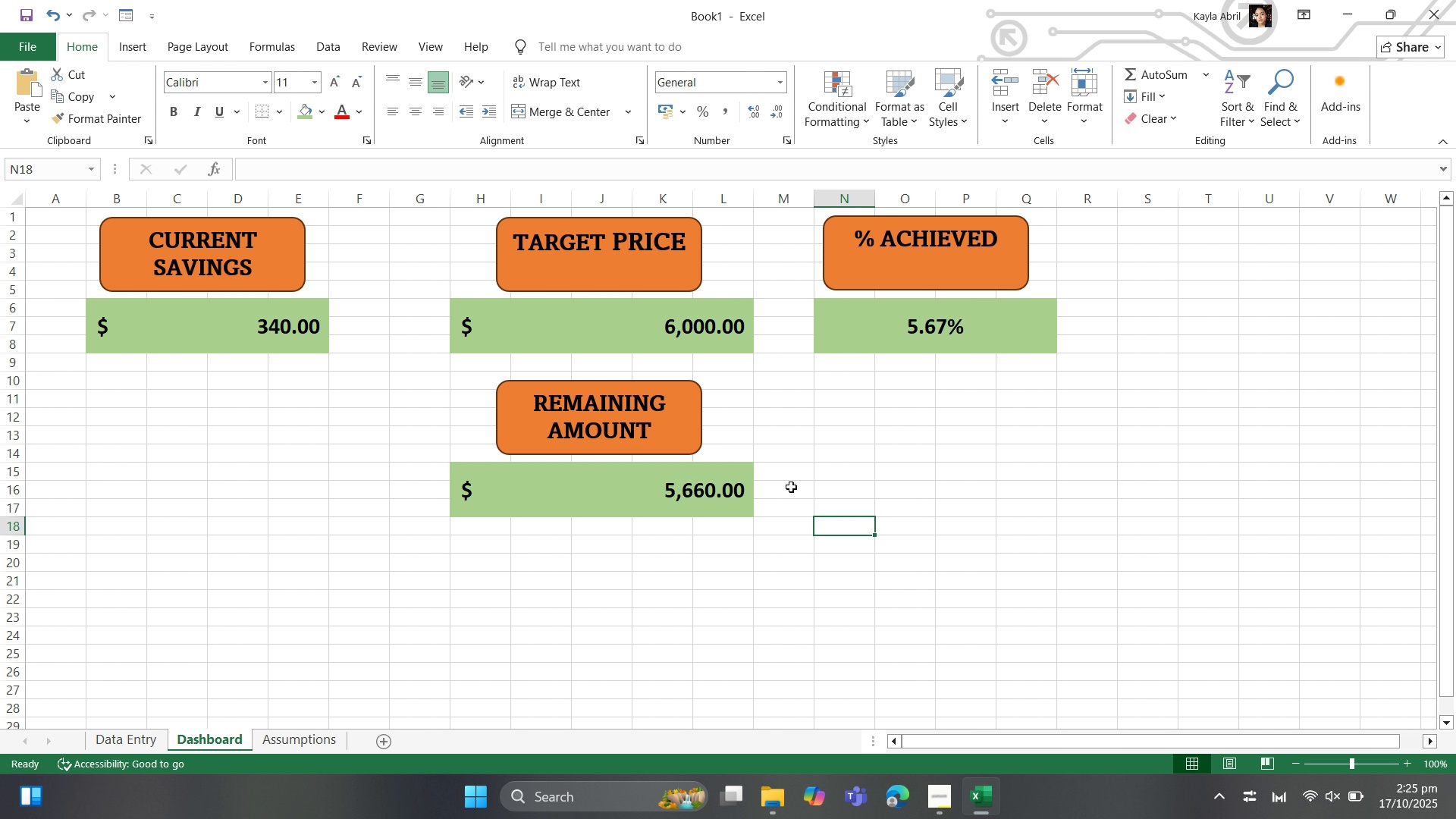 
left_click([158, 566])
 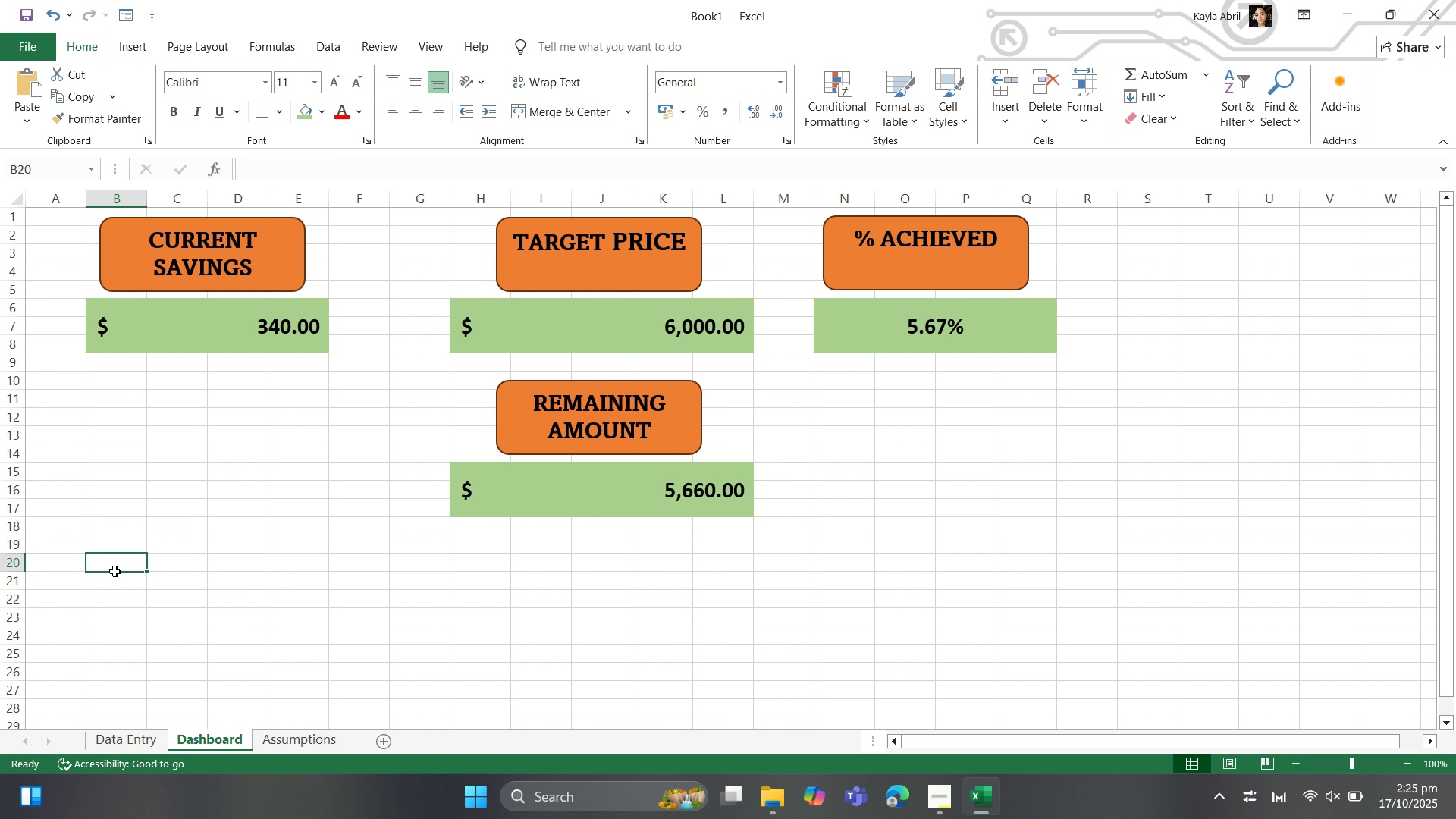 
left_click([115, 571])
 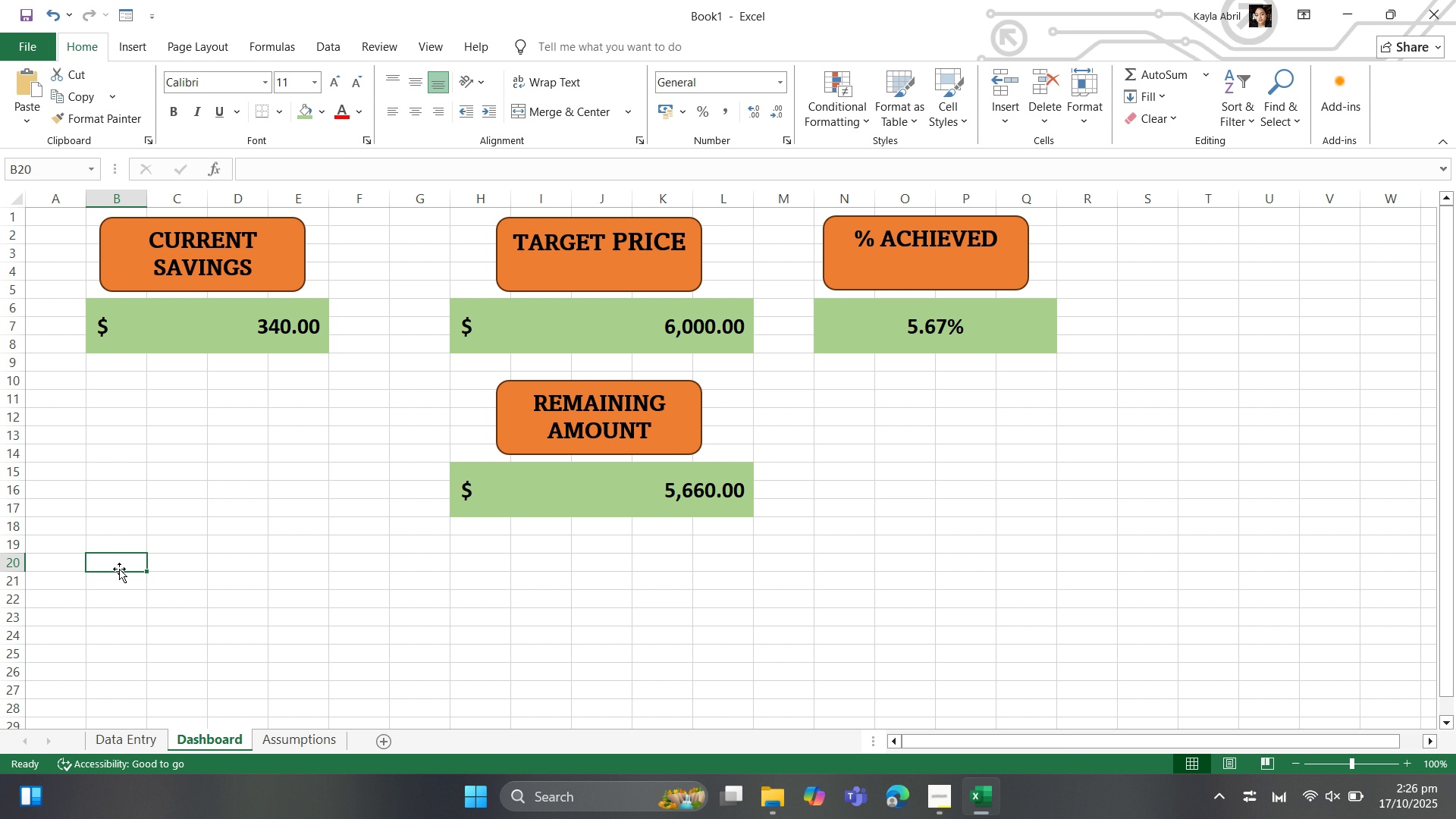 
wait(9.46)
 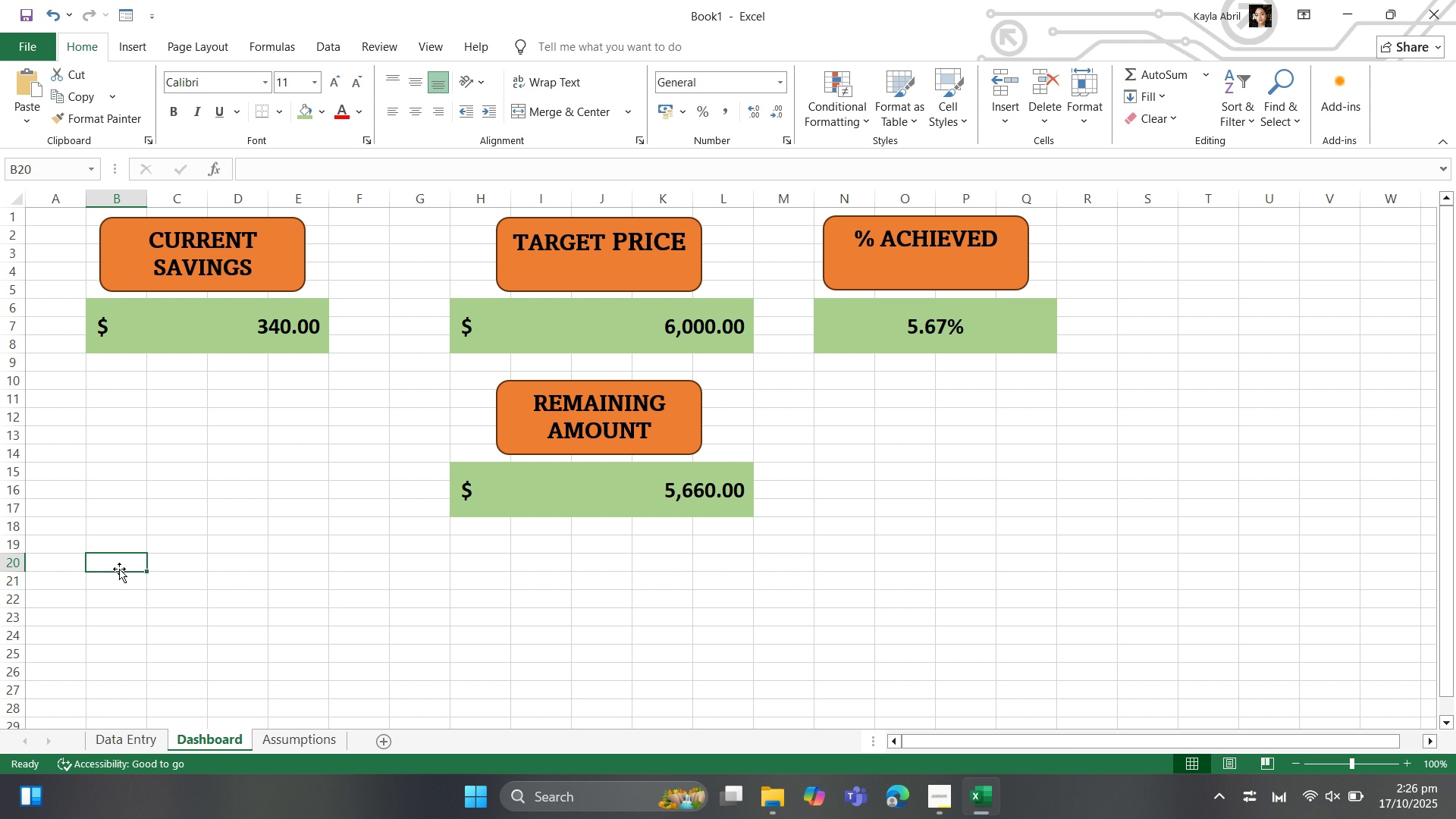 
right_click([125, 568])
 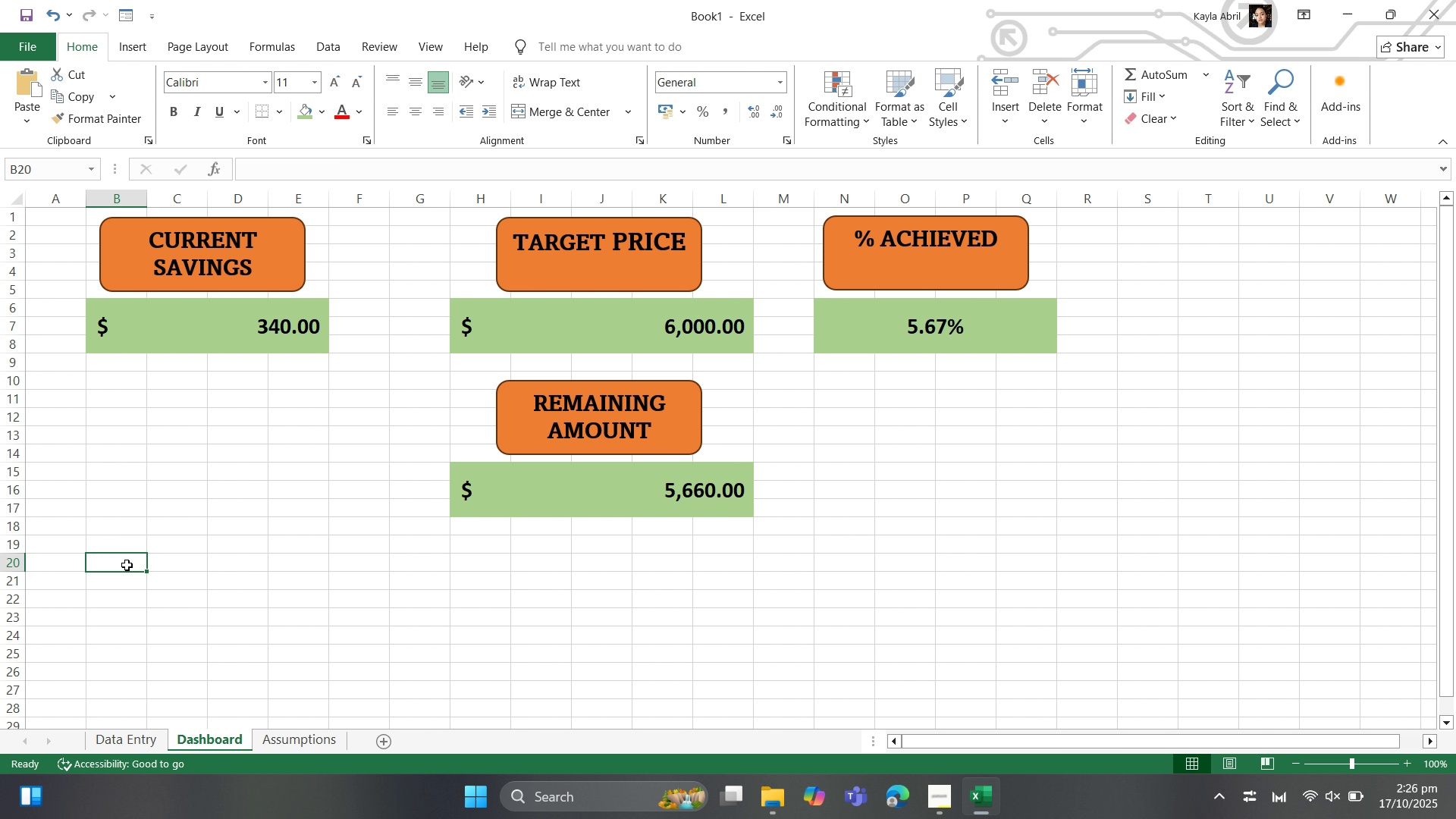 
right_click([127, 565])
 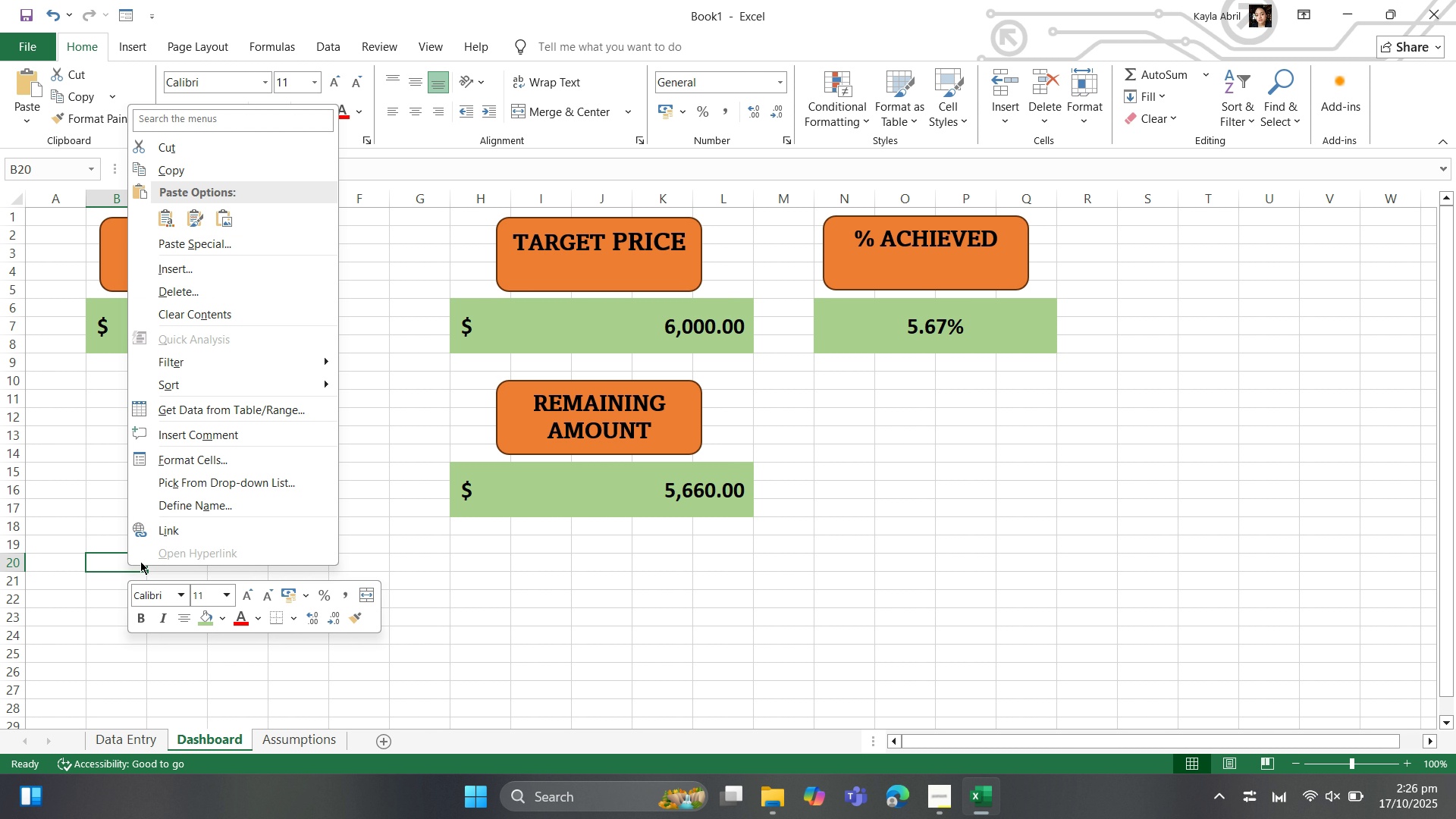 
mouse_move([165, 549])
 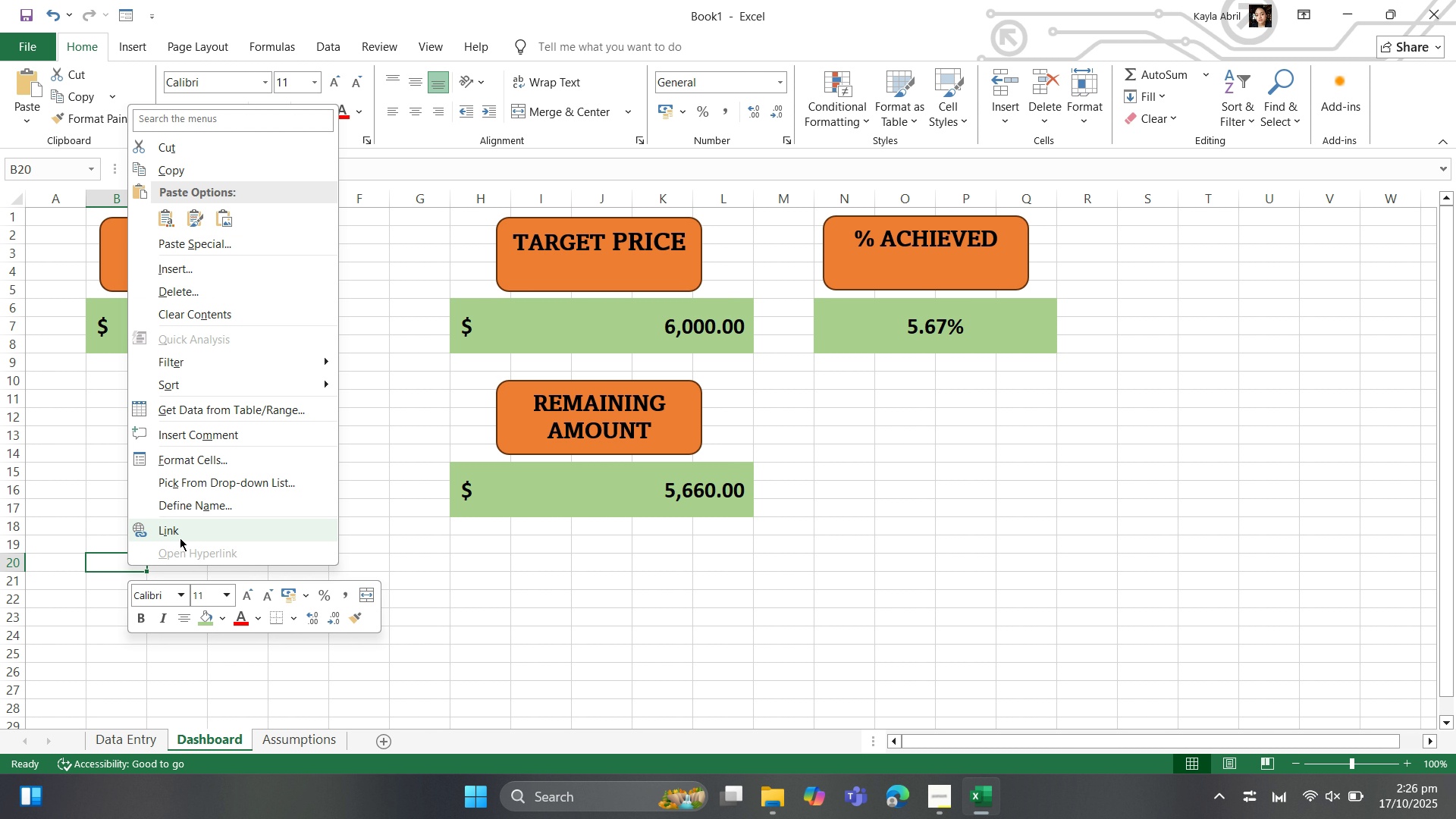 
left_click([186, 532])
 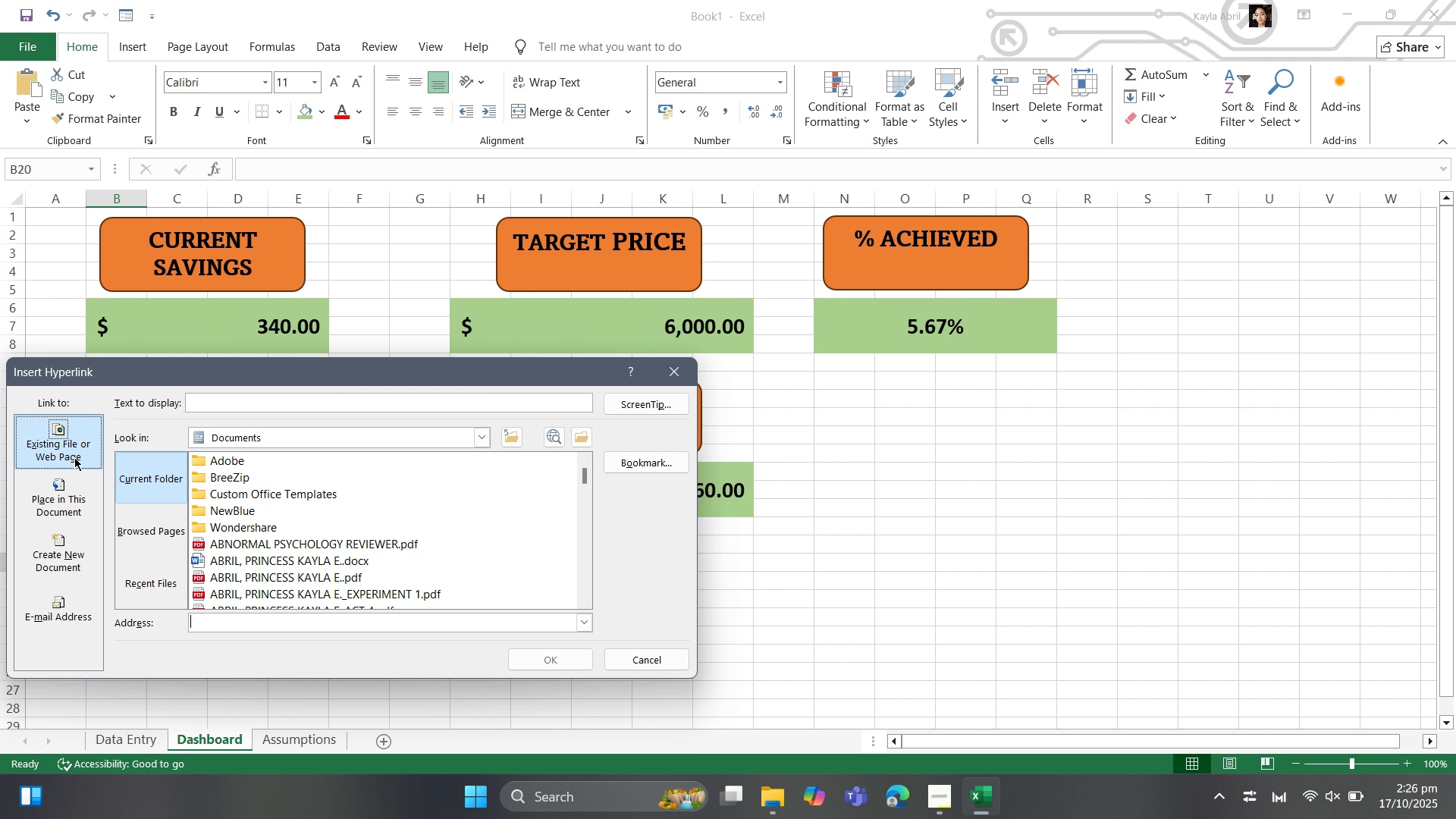 
wait(8.98)
 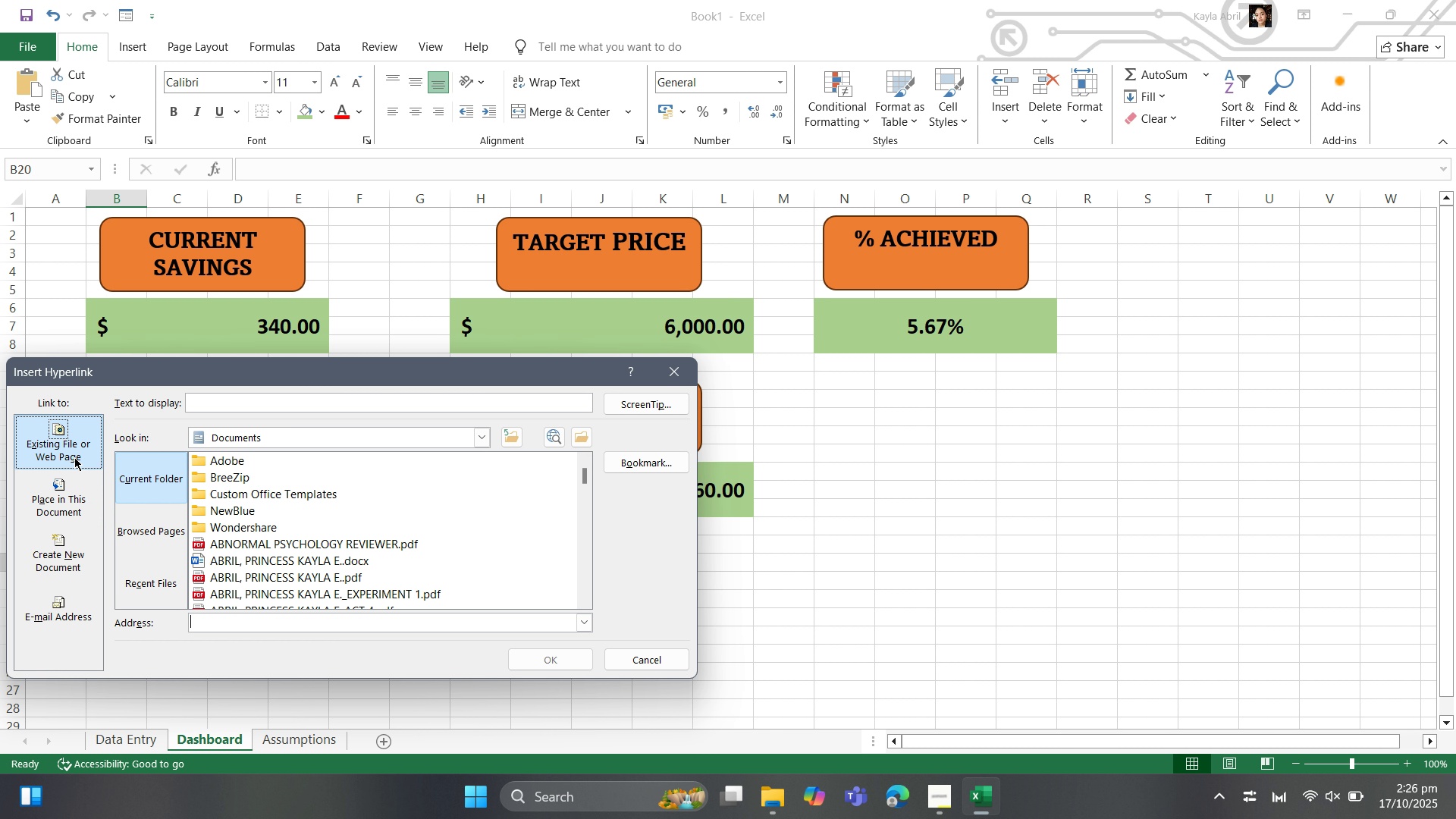 
left_click([80, 500])
 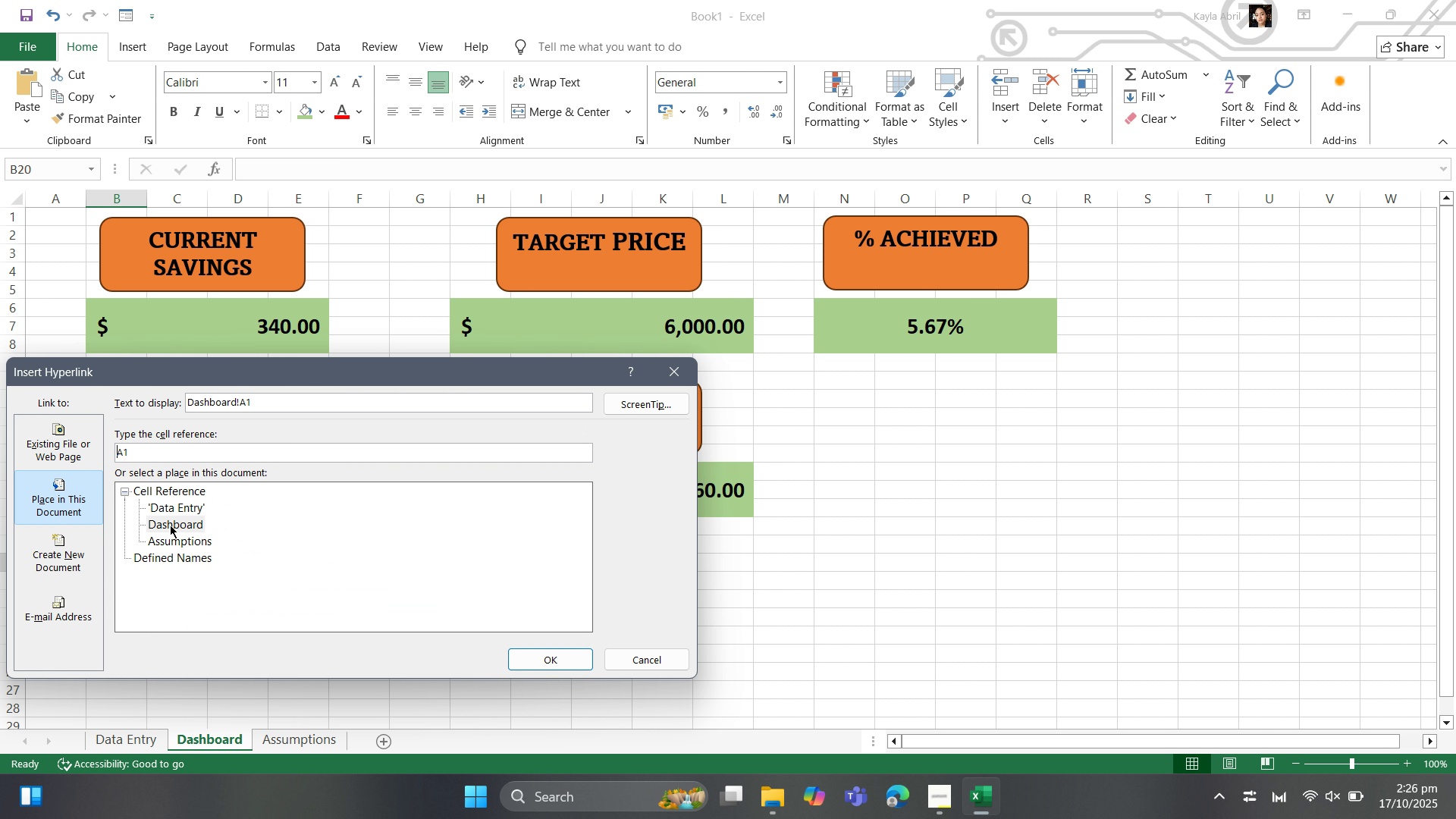 
left_click([170, 525])
 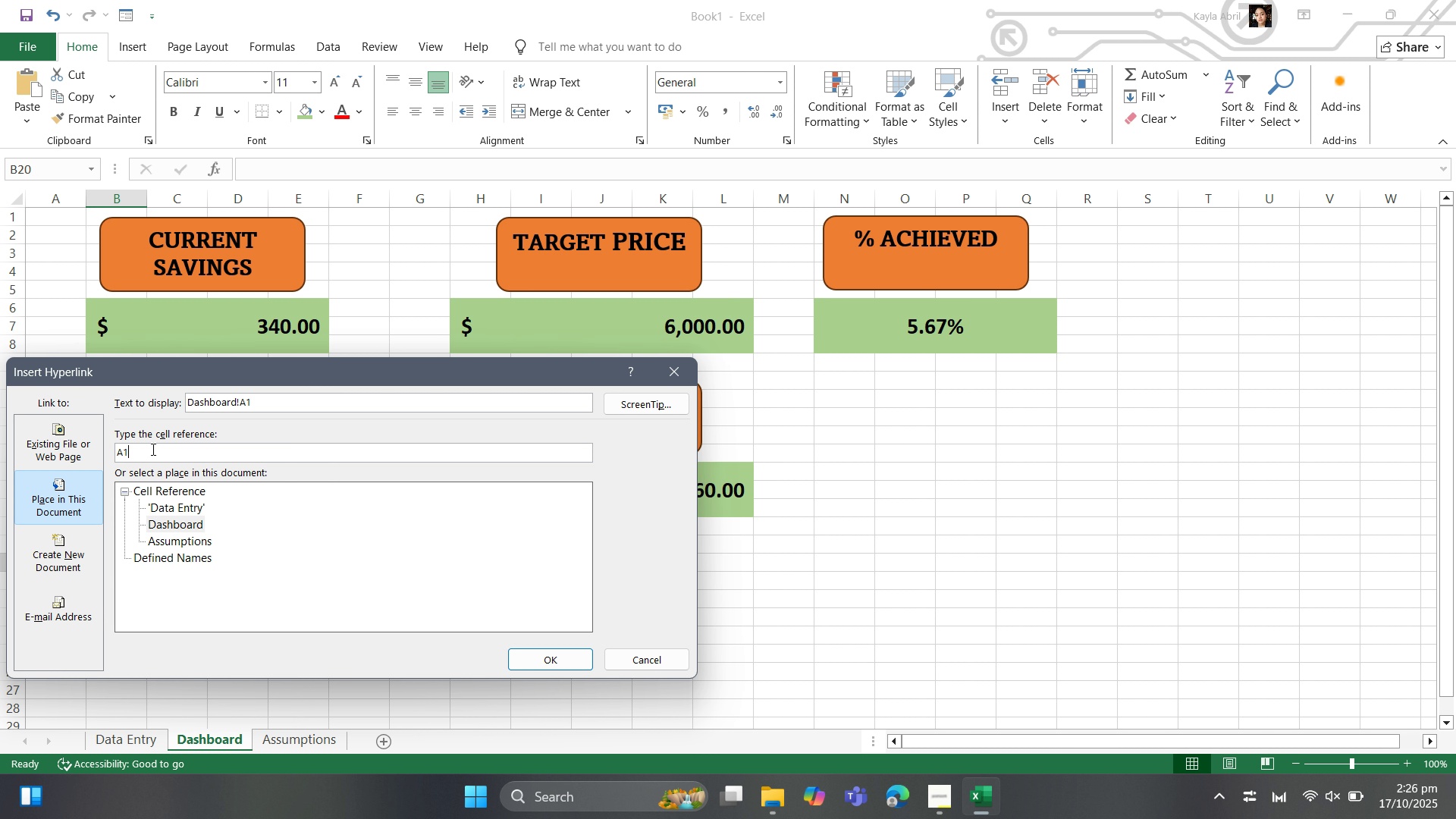 
left_click([152, 449])
 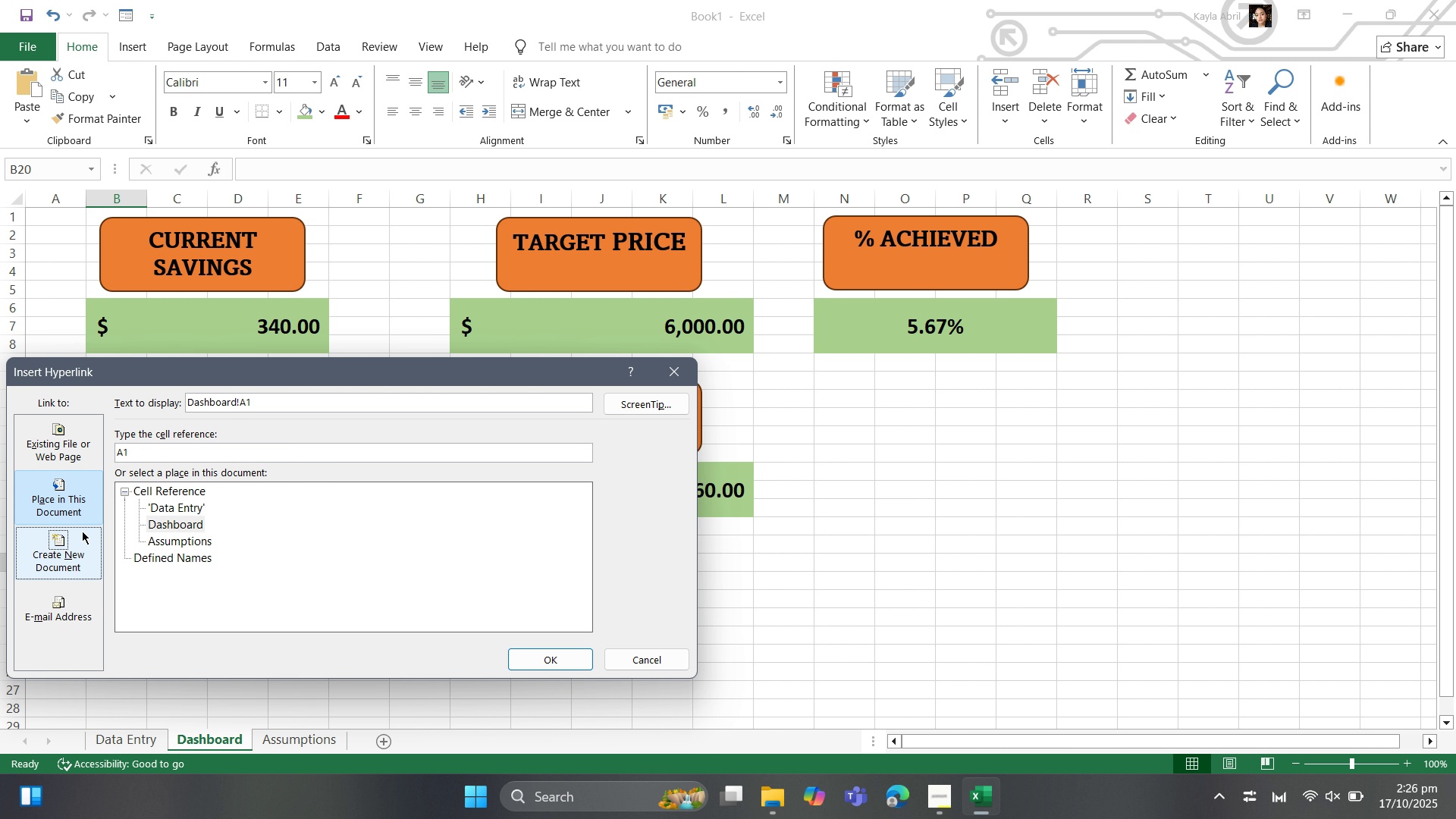 
wait(6.32)
 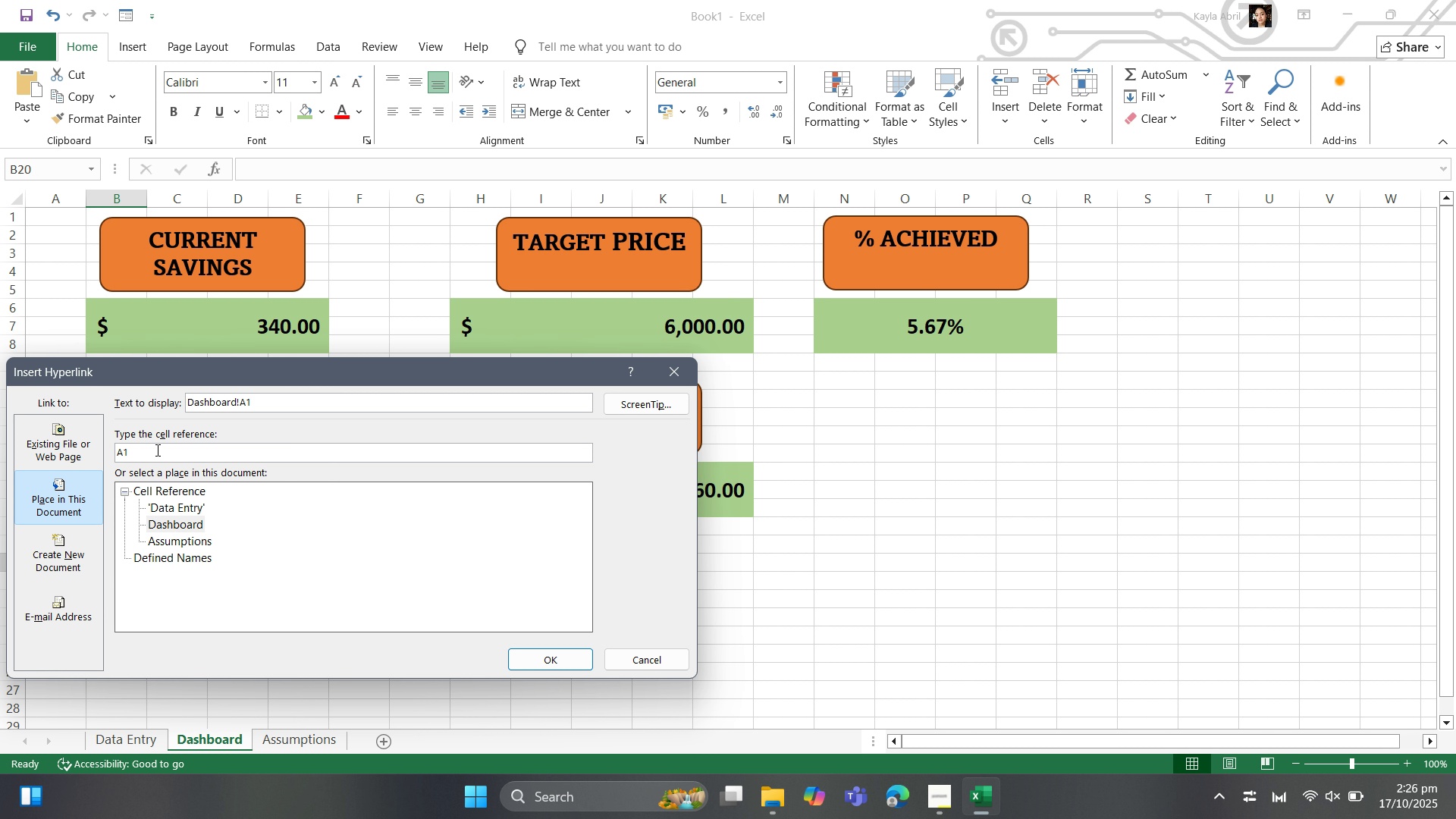 
left_click([657, 381])
 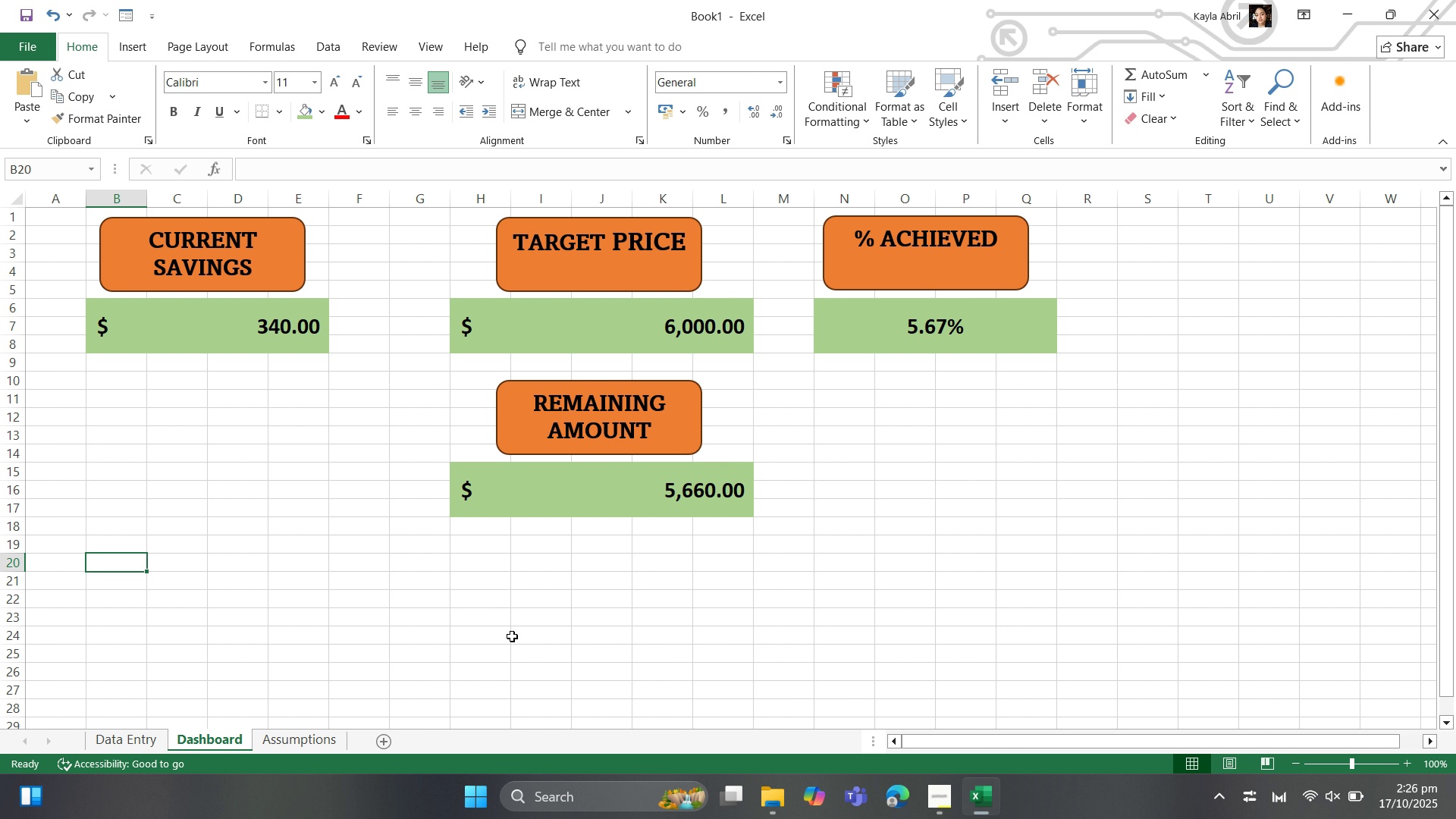 
wait(7.98)
 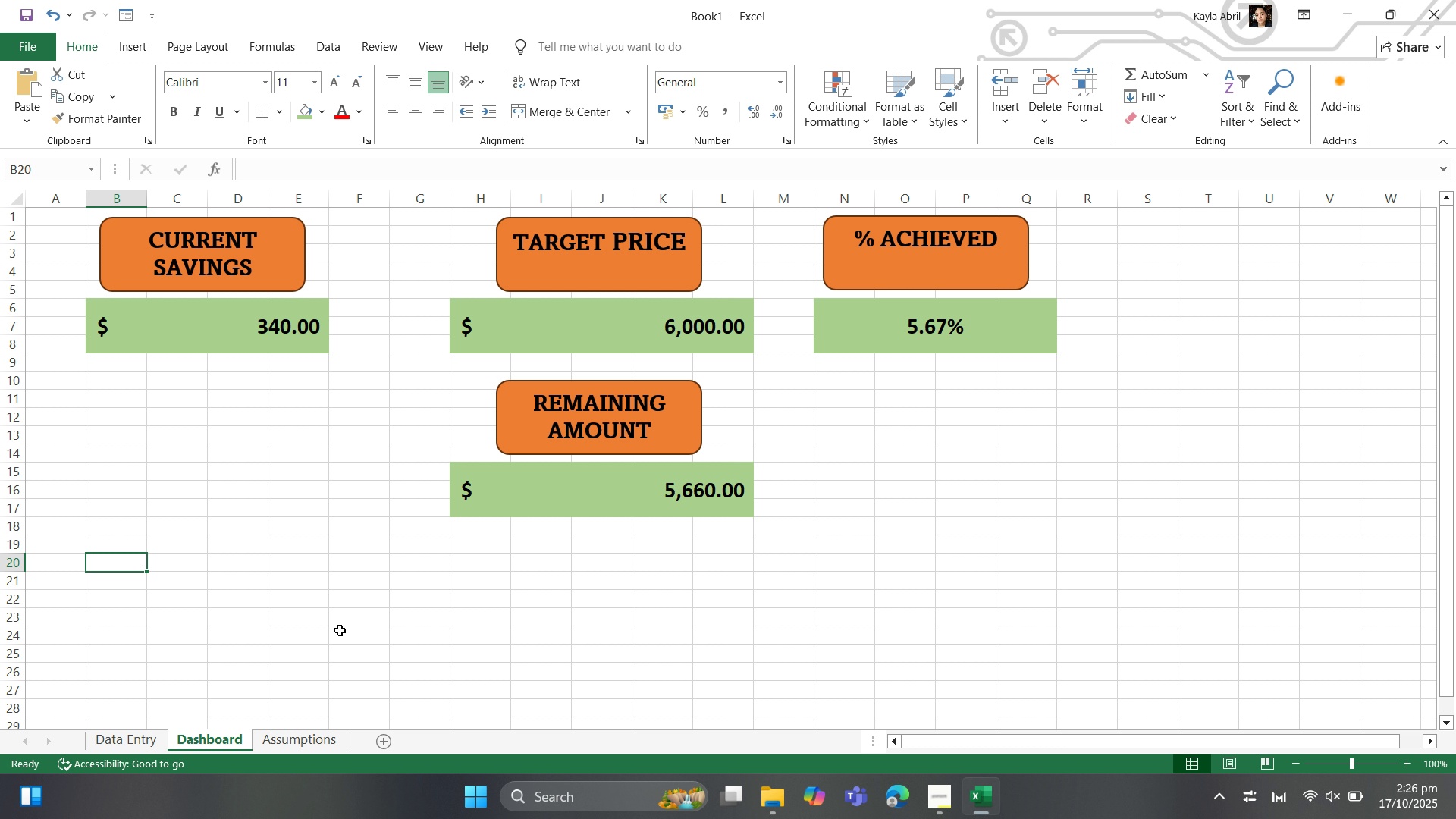 
left_click([992, 331])
 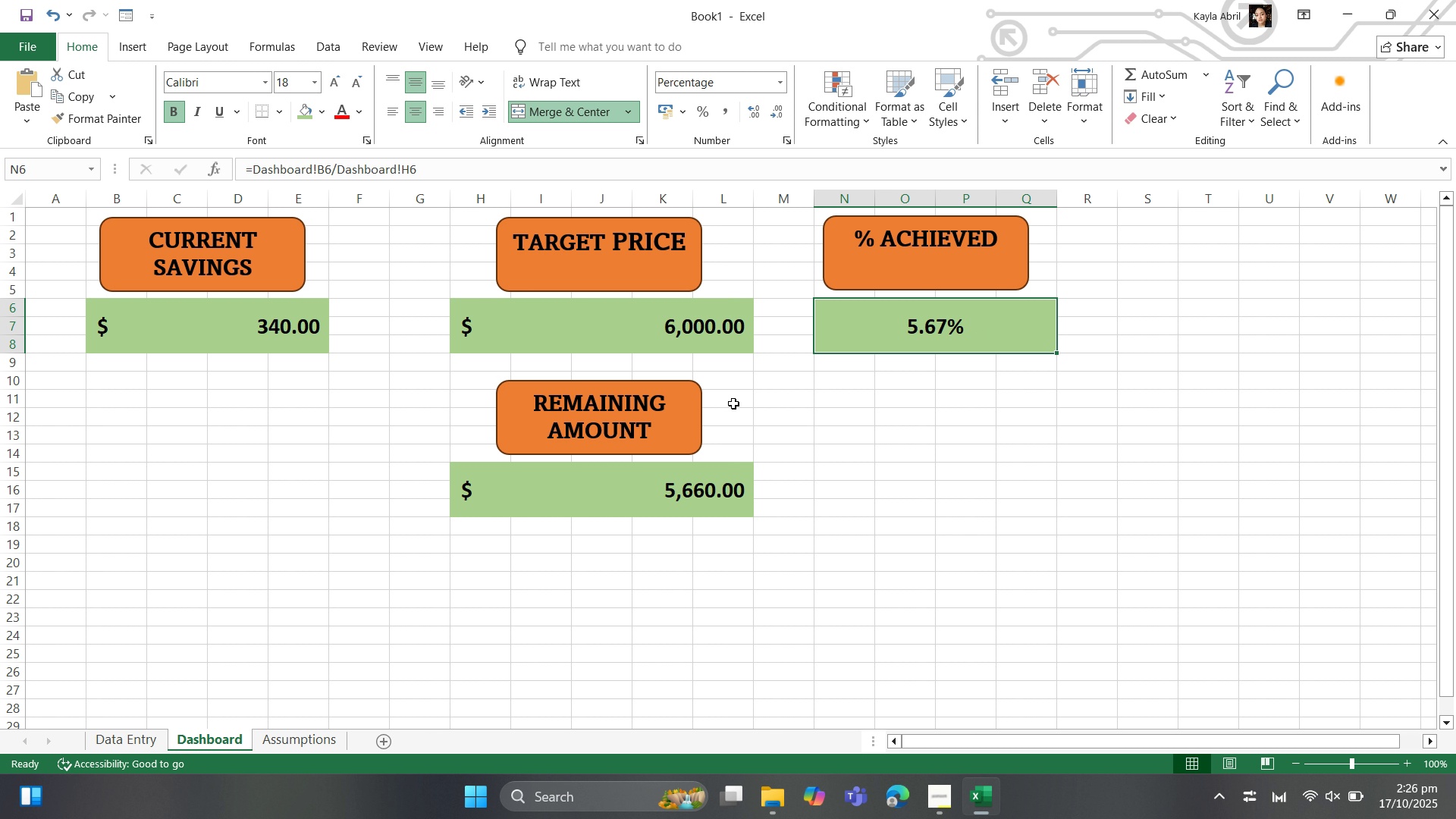 
wait(12.96)
 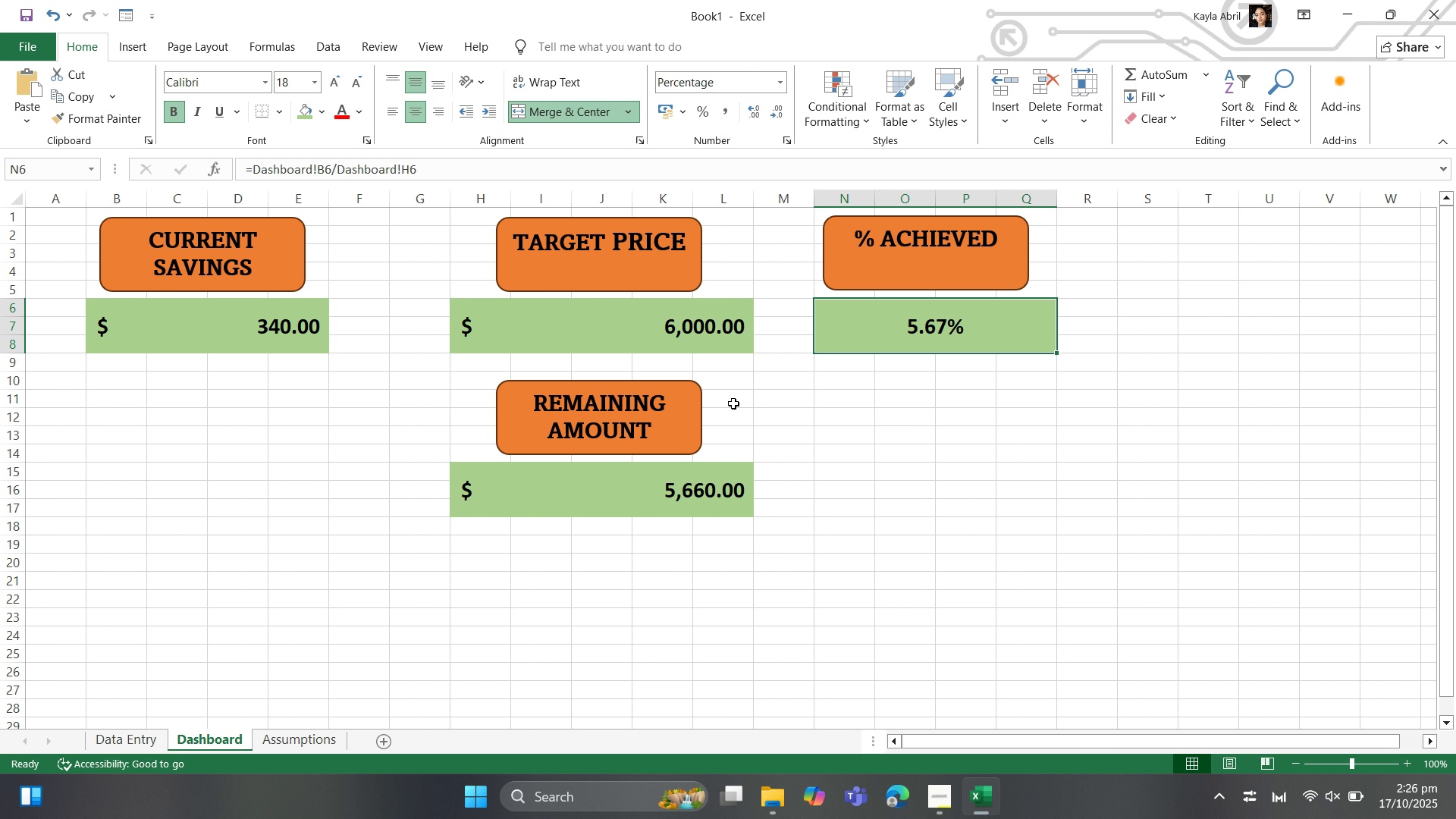 
left_click([135, 55])
 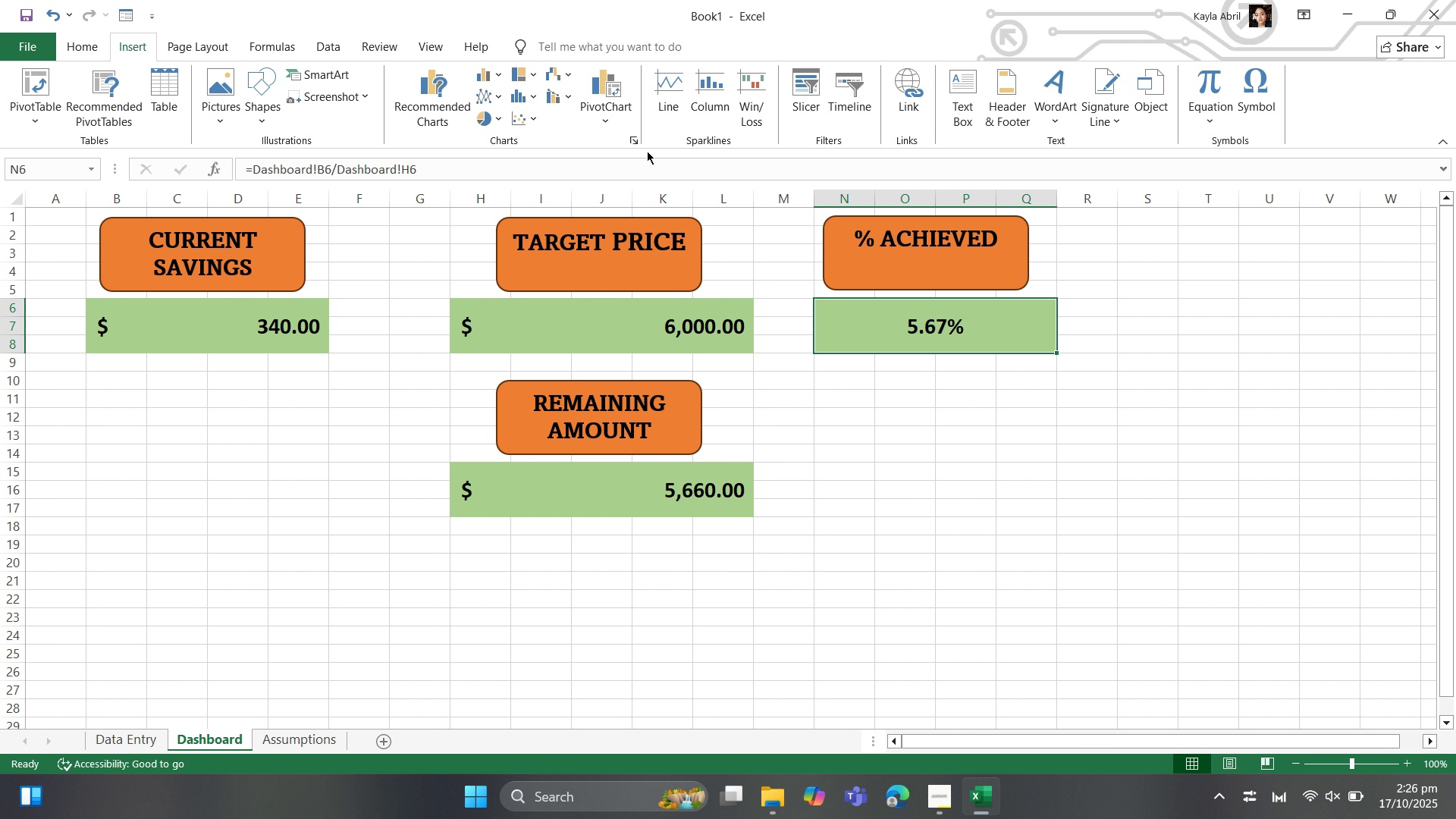 
left_click([640, 137])
 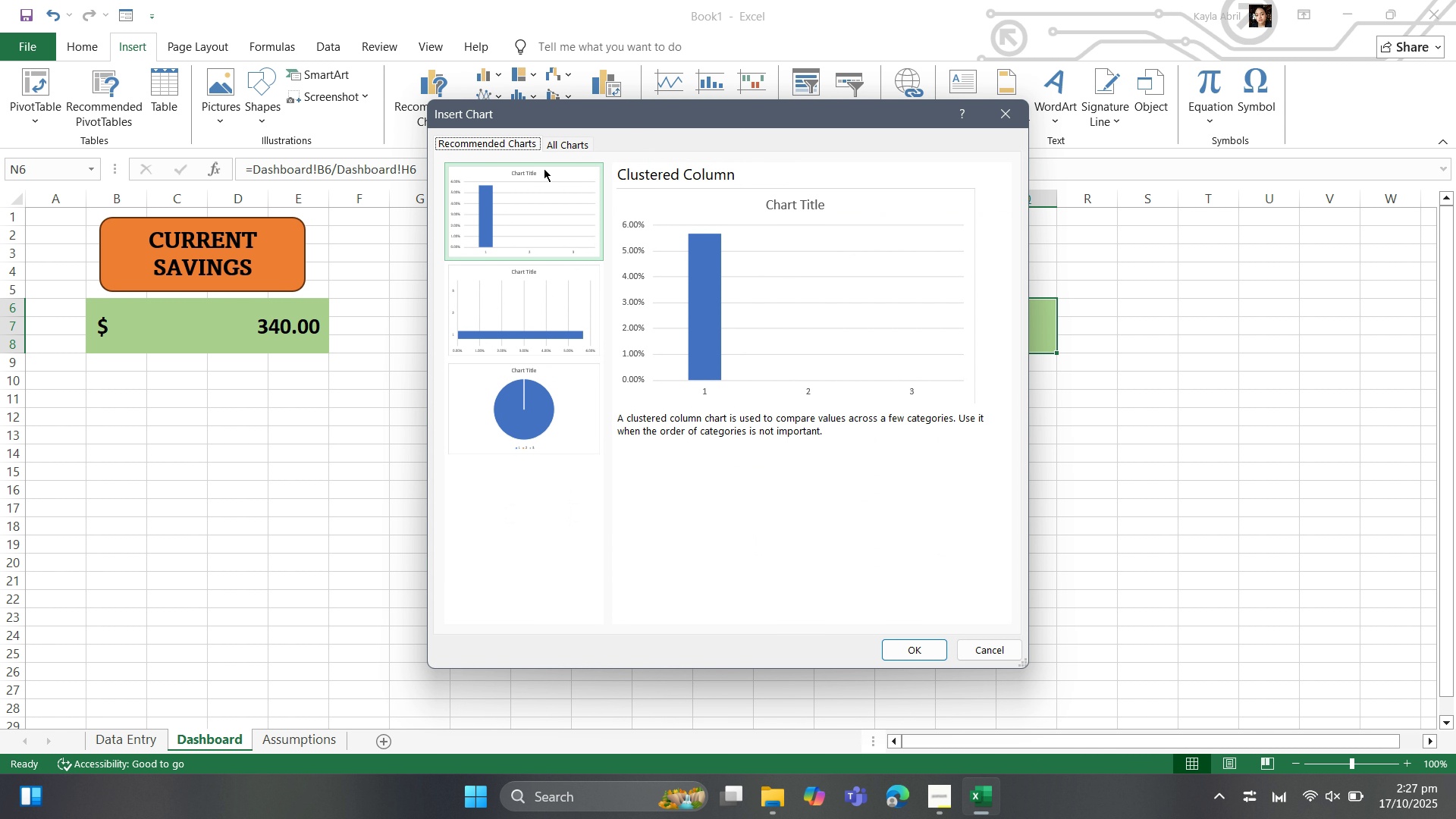 
left_click([566, 140])
 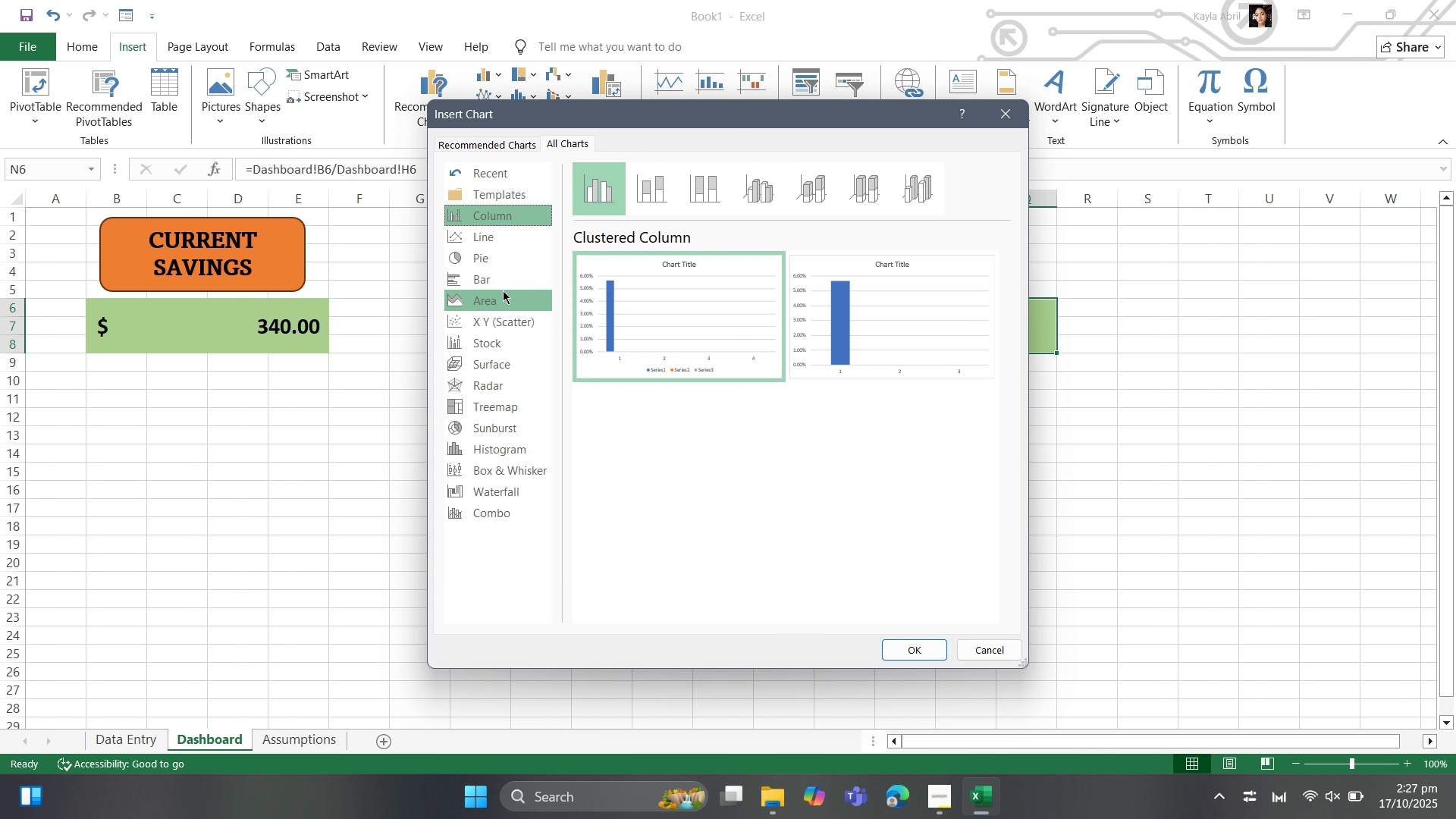 
left_click([498, 271])
 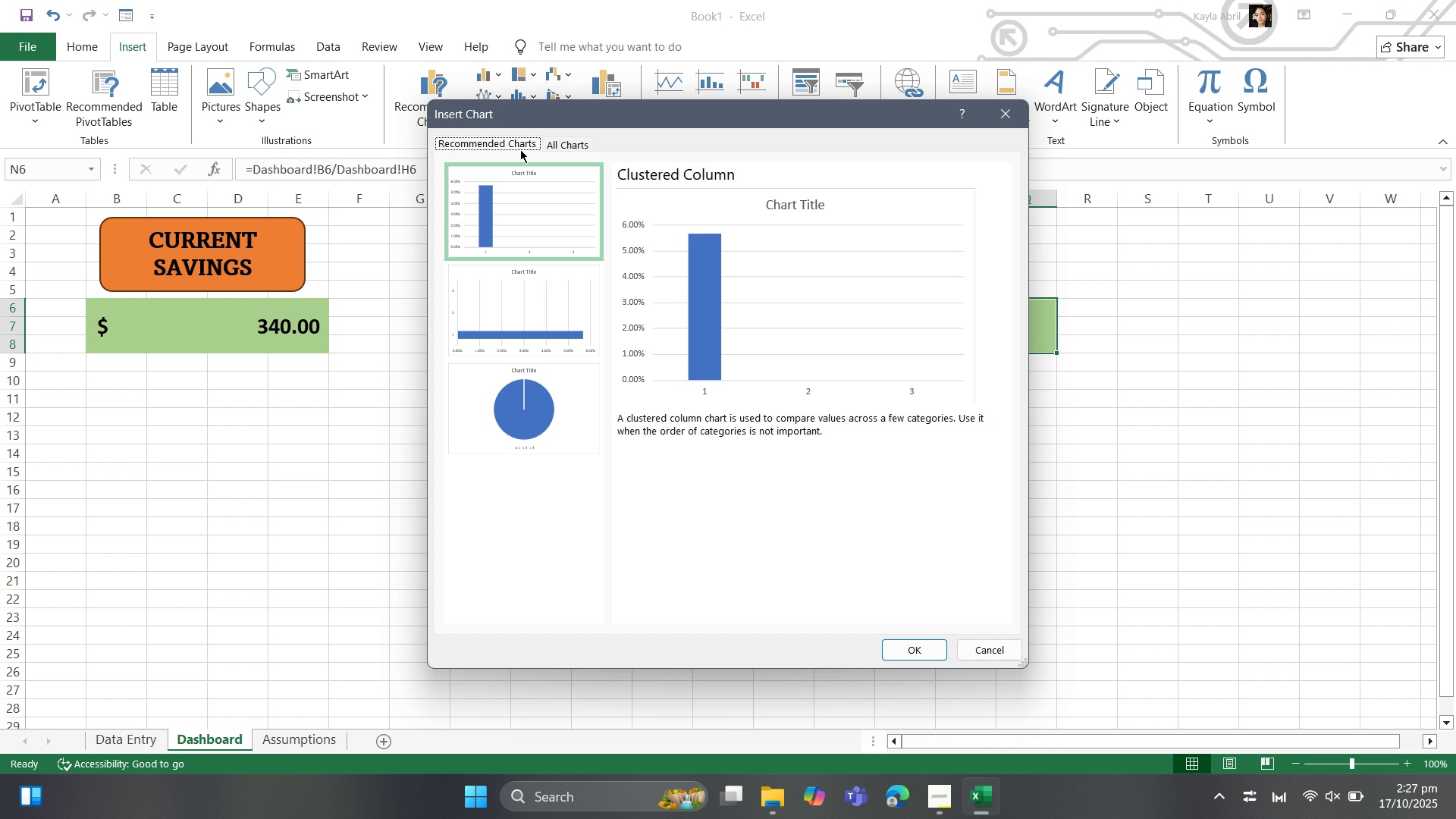 
wait(7.17)
 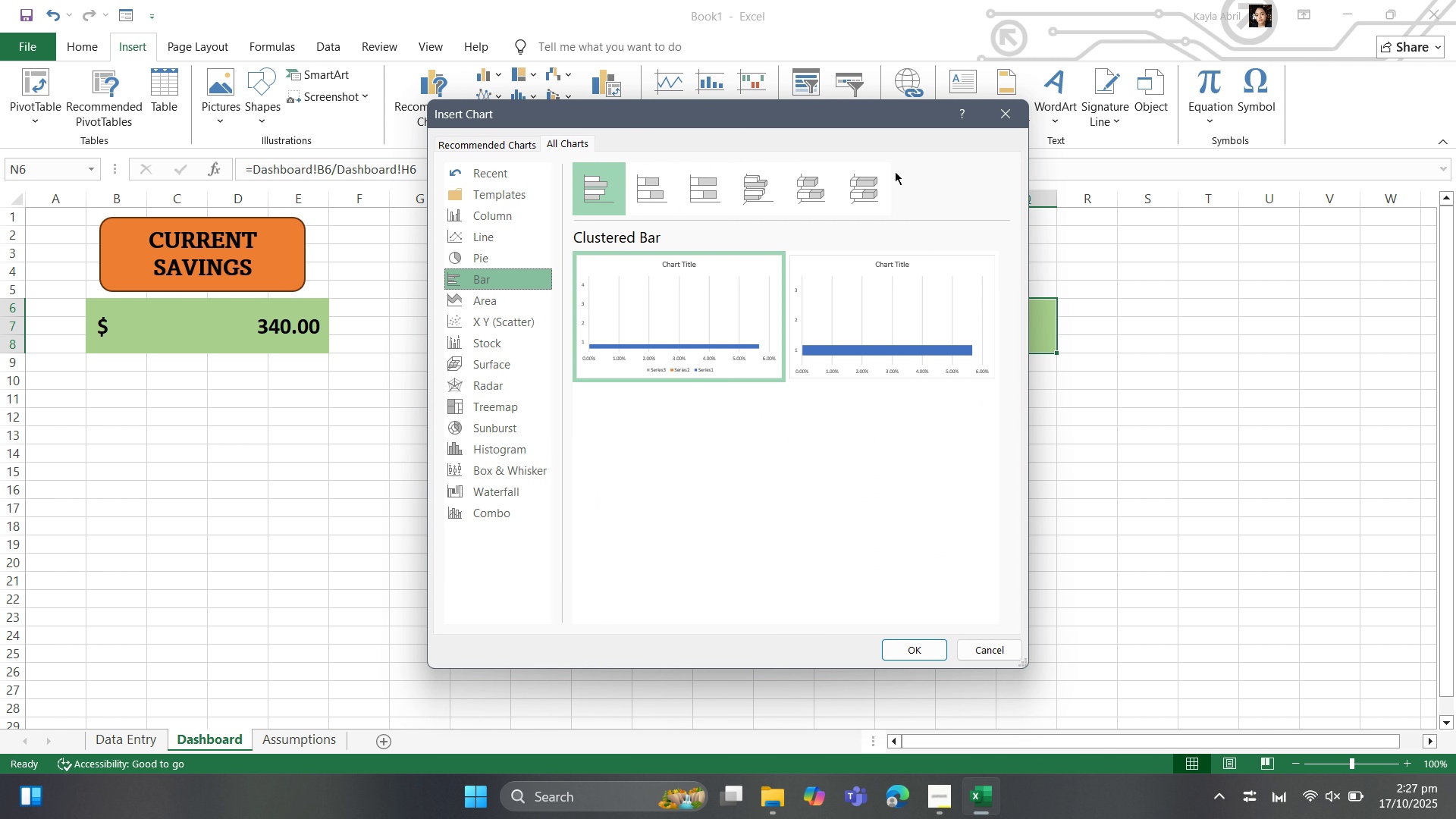 
left_click([520, 149])
 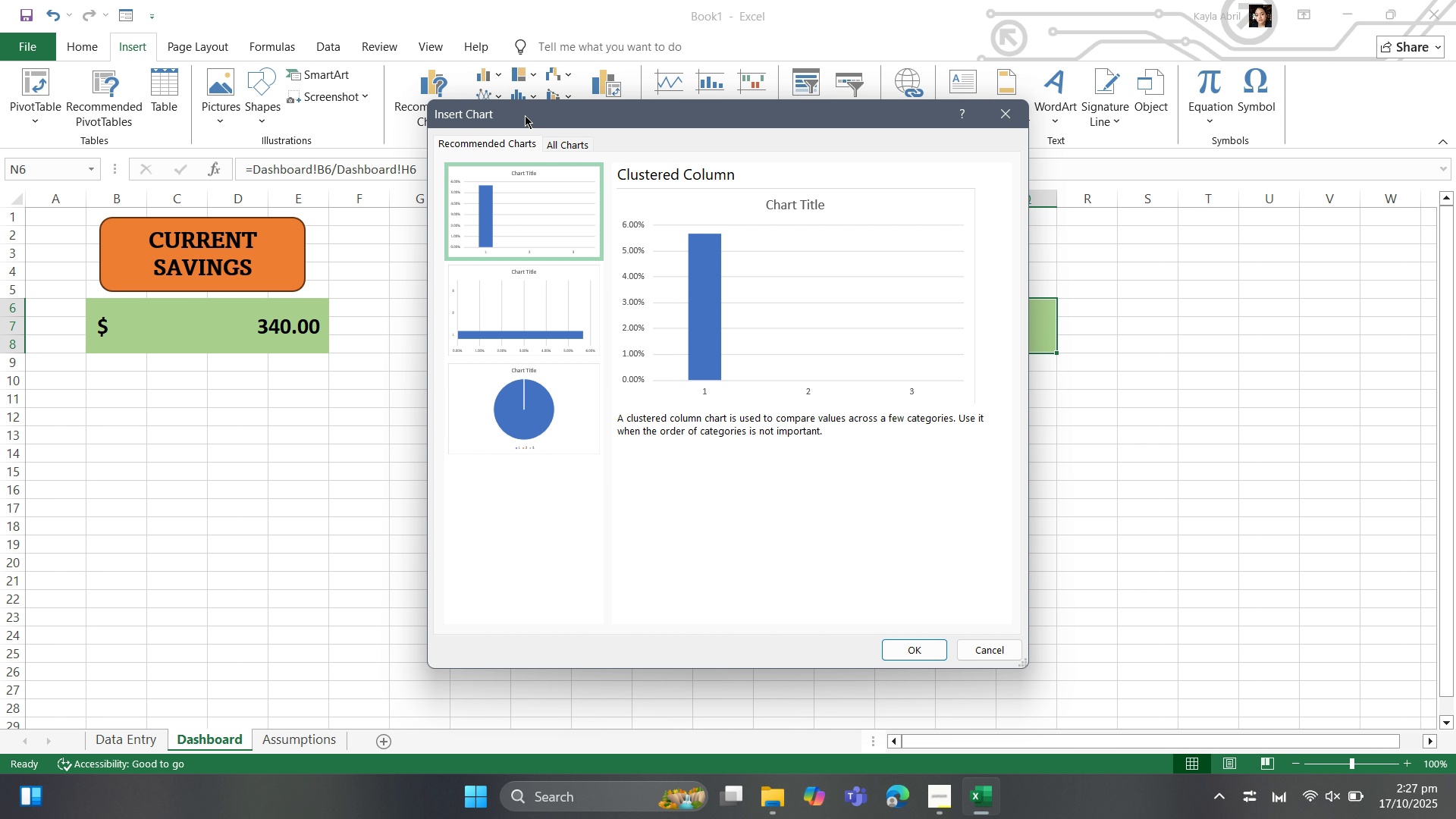 
left_click([554, 146])
 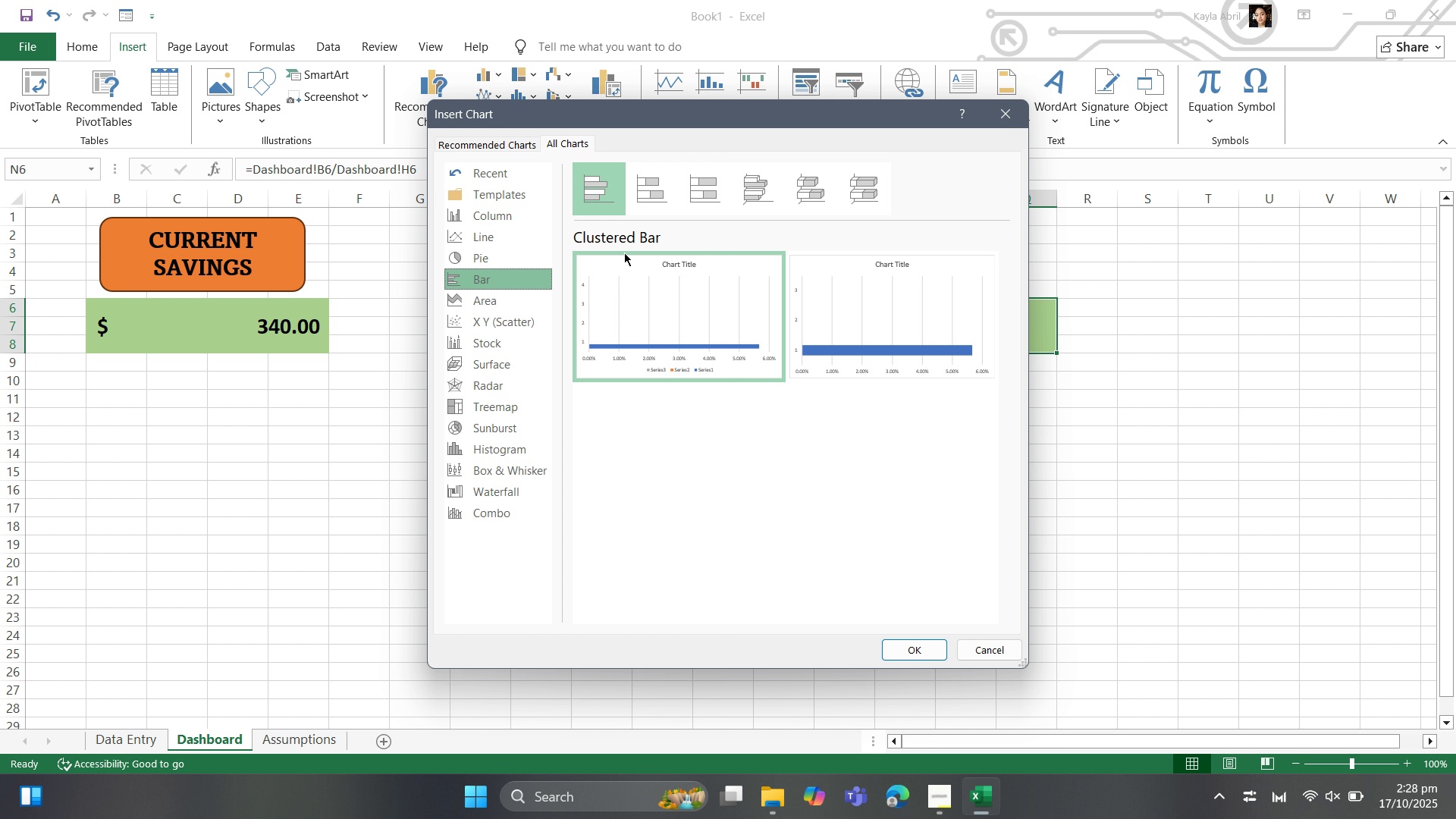 
wait(52.06)
 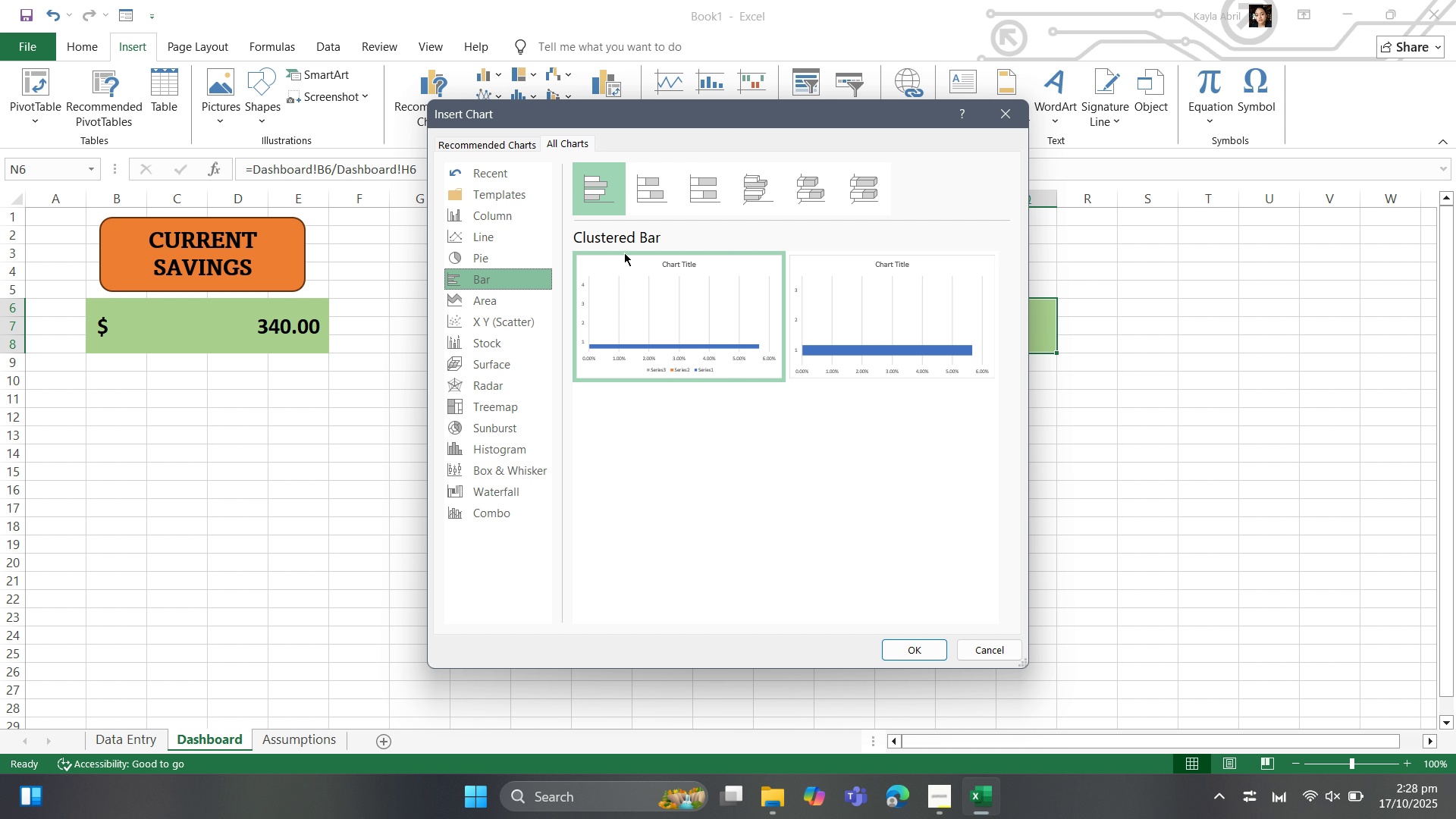 
left_click([1013, 121])
 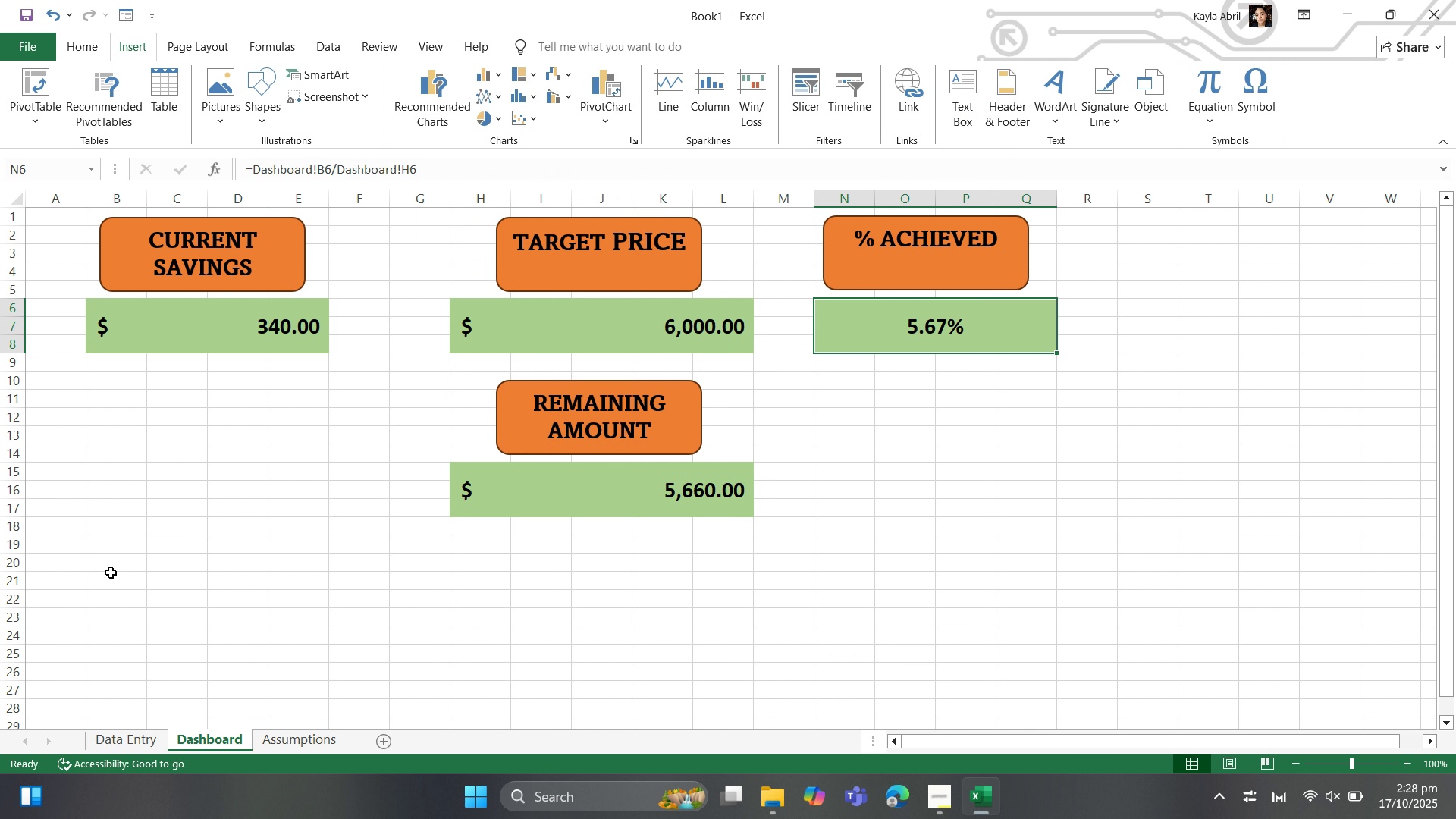 
left_click([111, 573])
 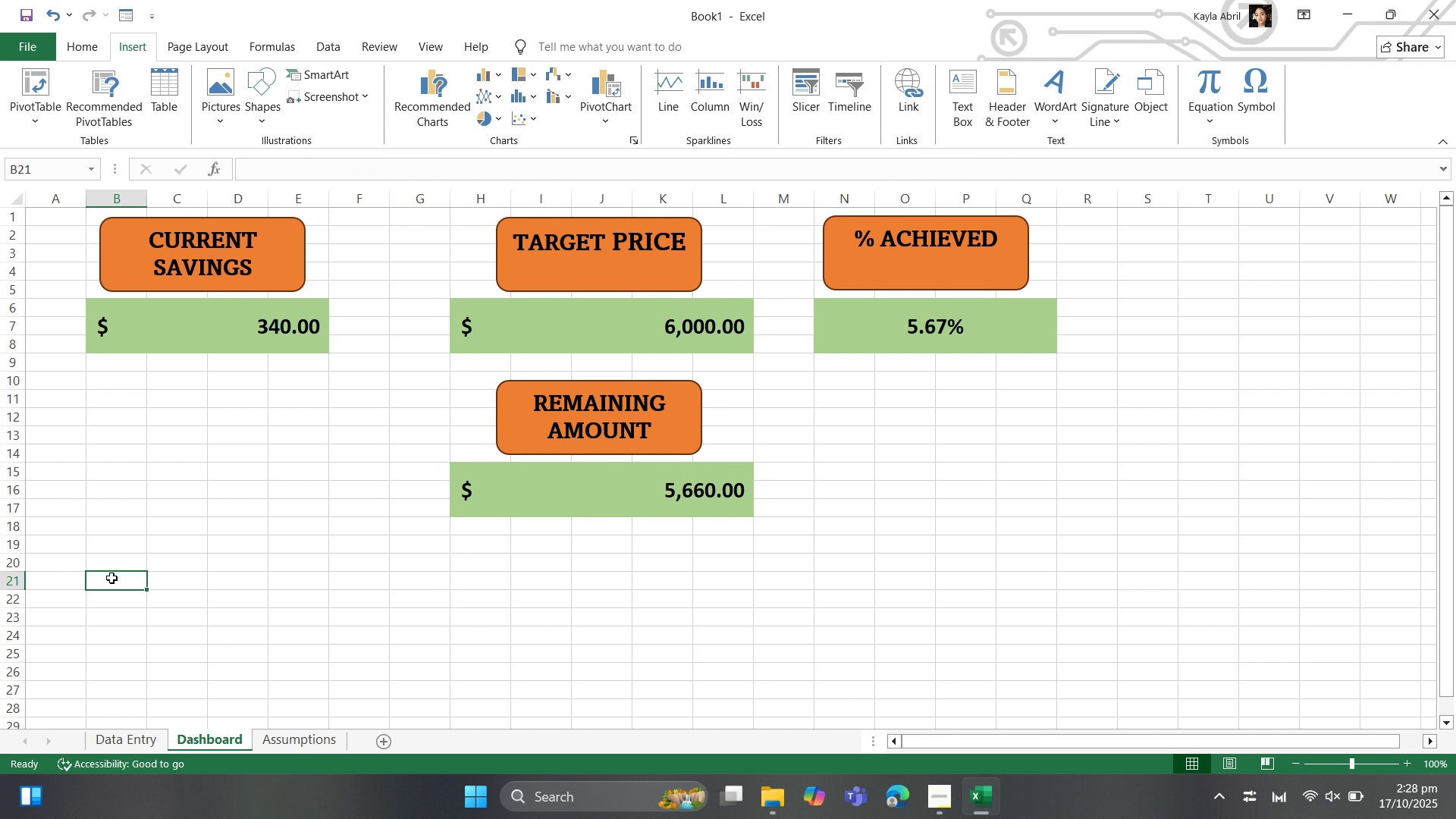 
right_click([111, 578])
 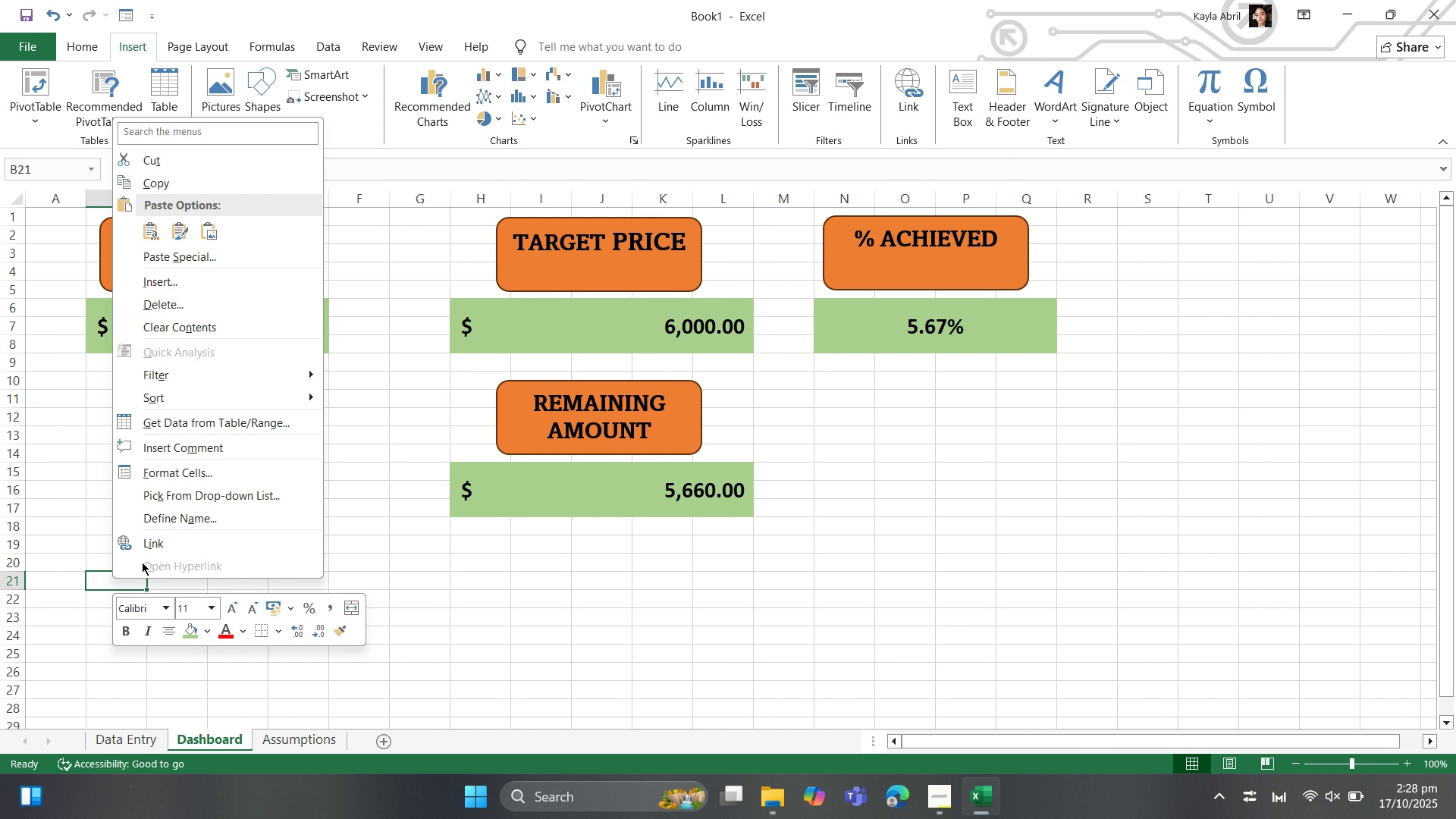 
mouse_move([192, 534])
 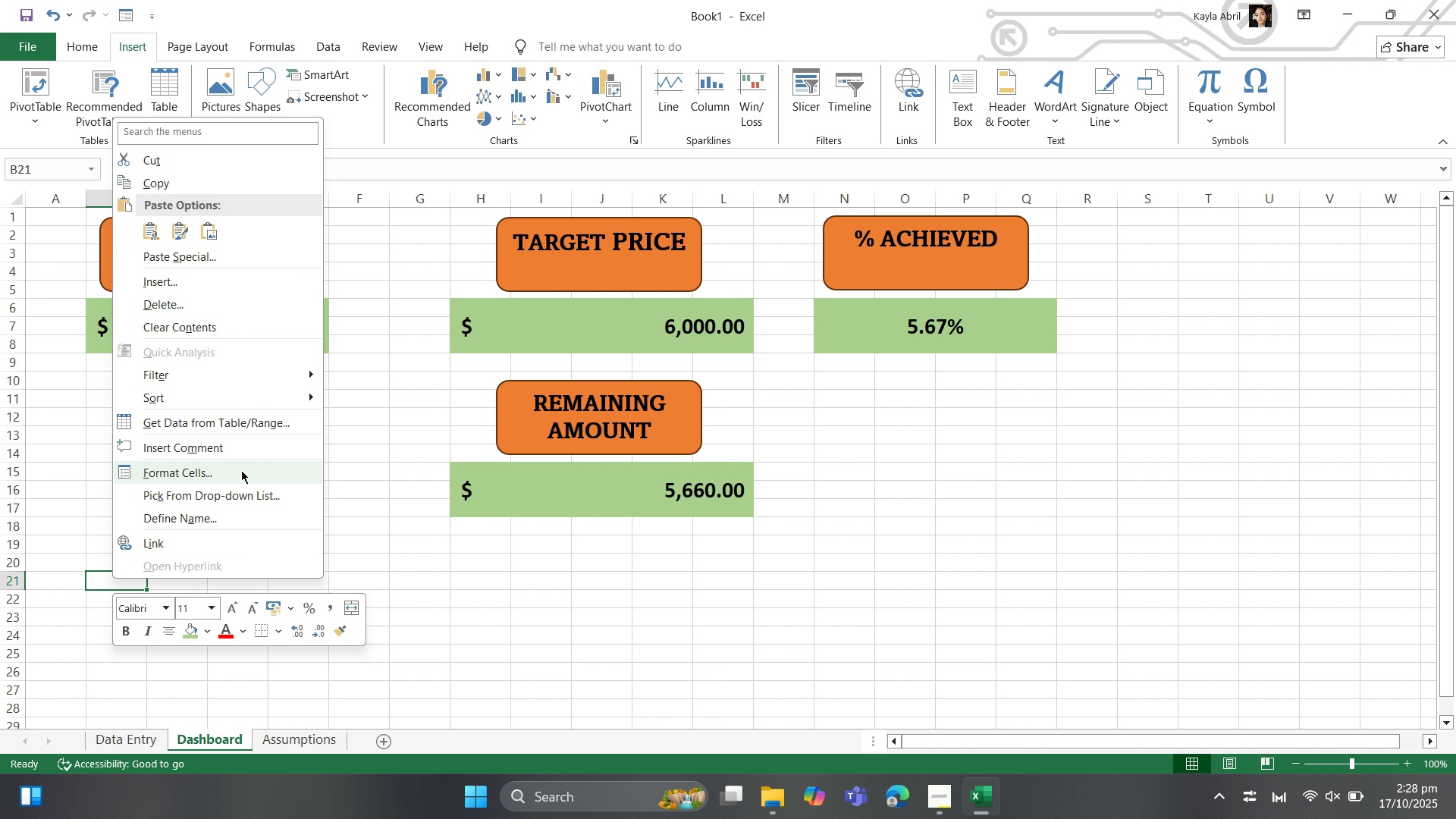 
left_click([241, 470])
 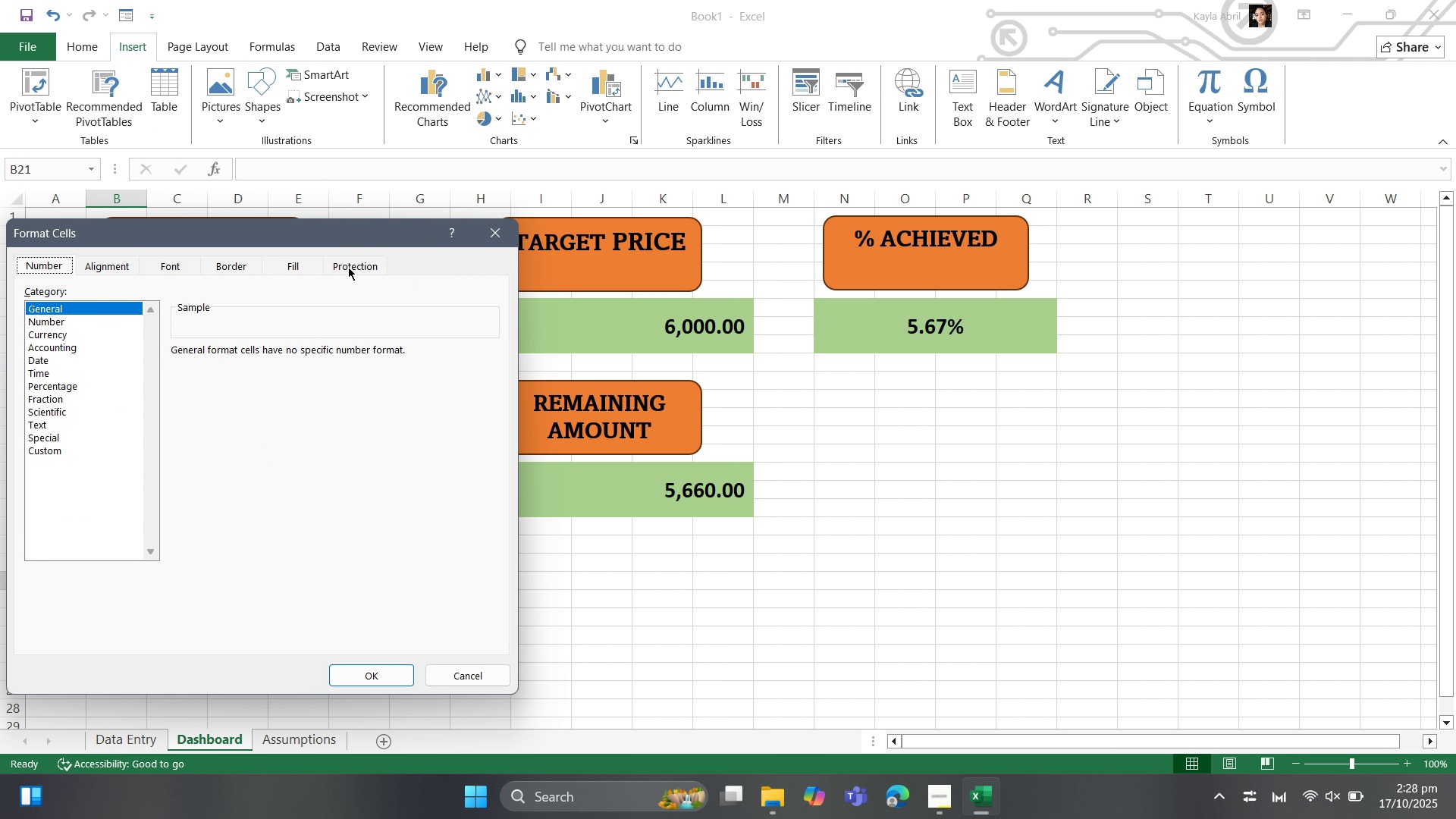 
left_click([297, 265])
 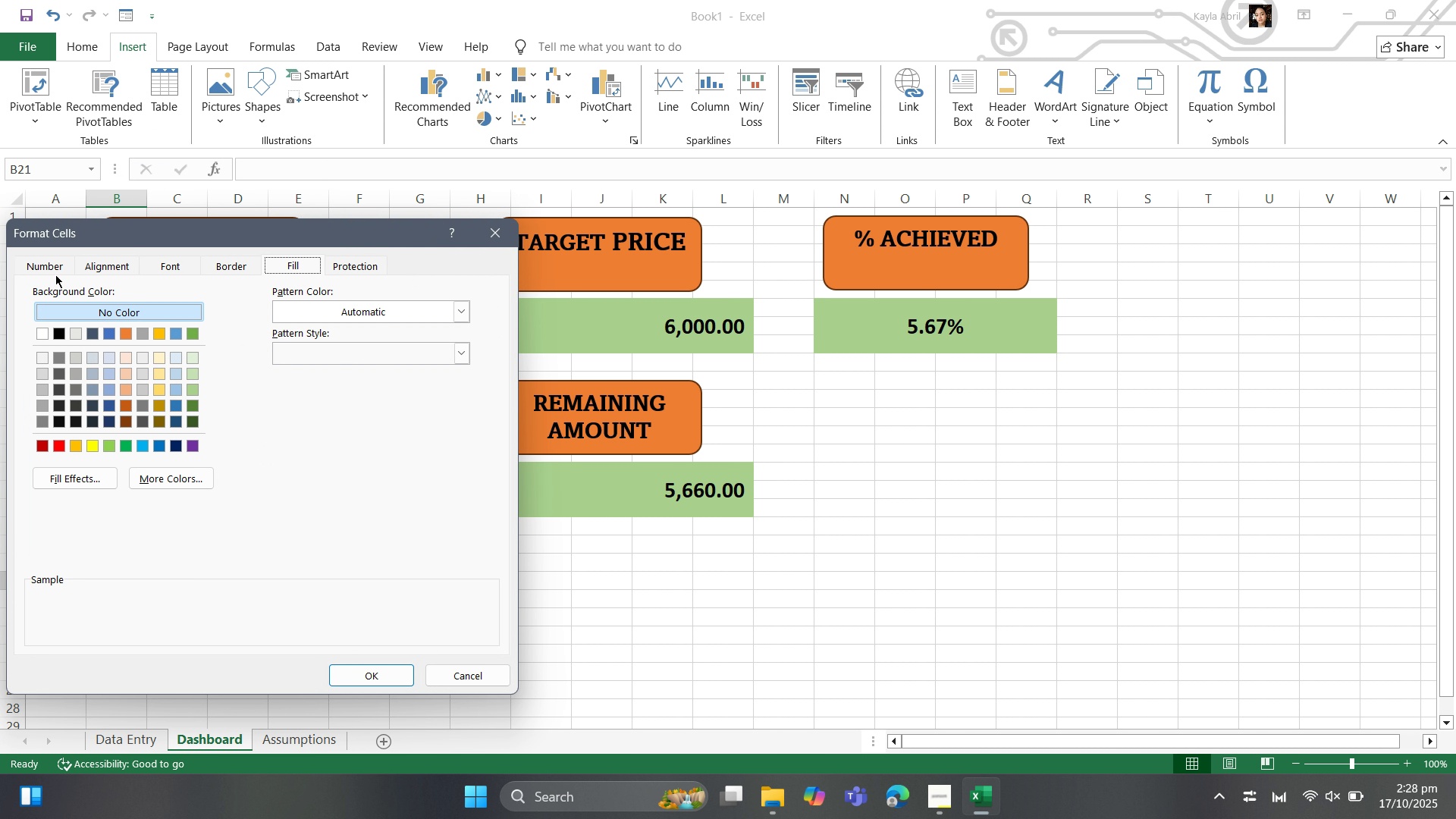 
left_click([66, 272])
 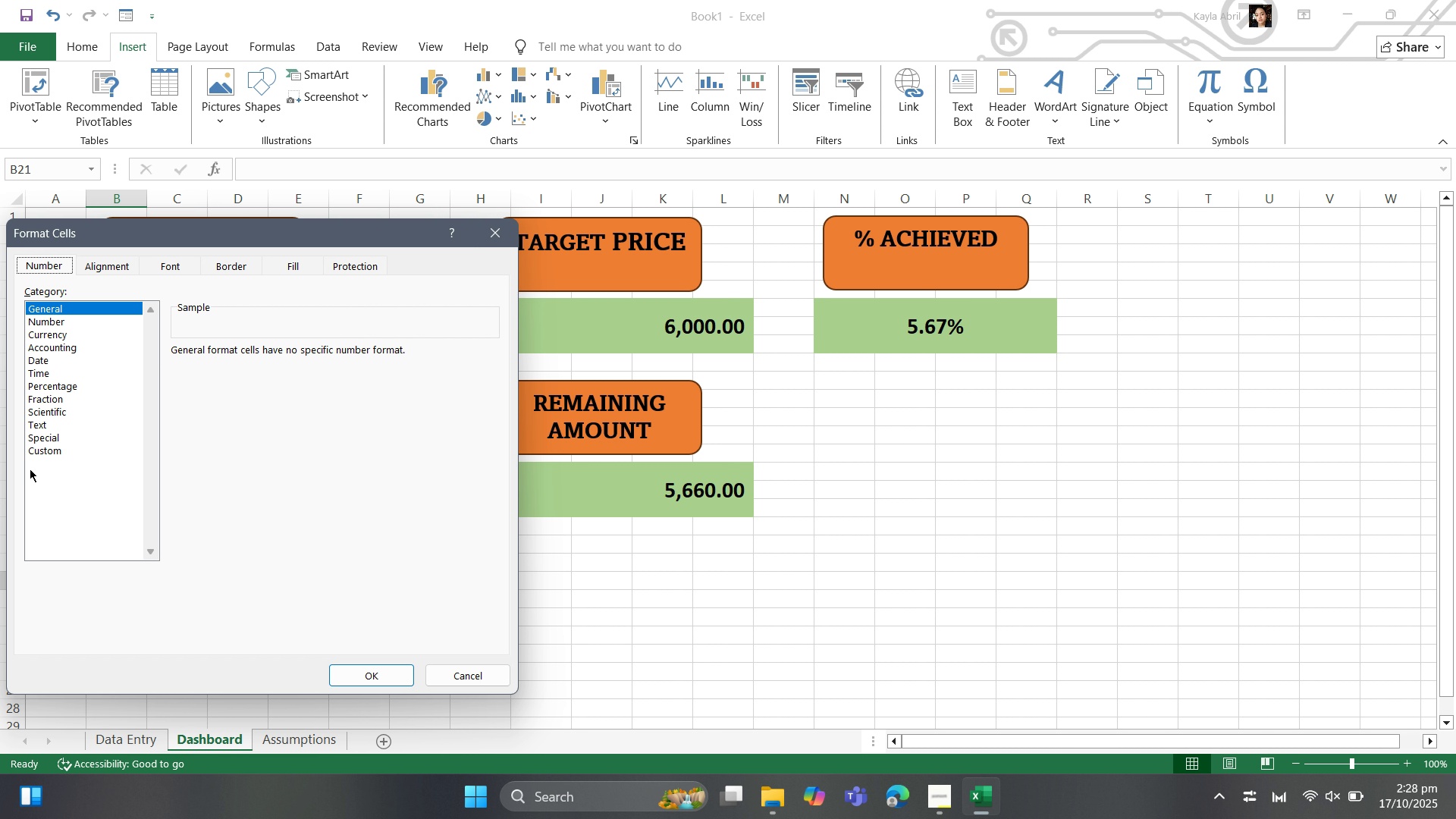 
left_click([51, 448])
 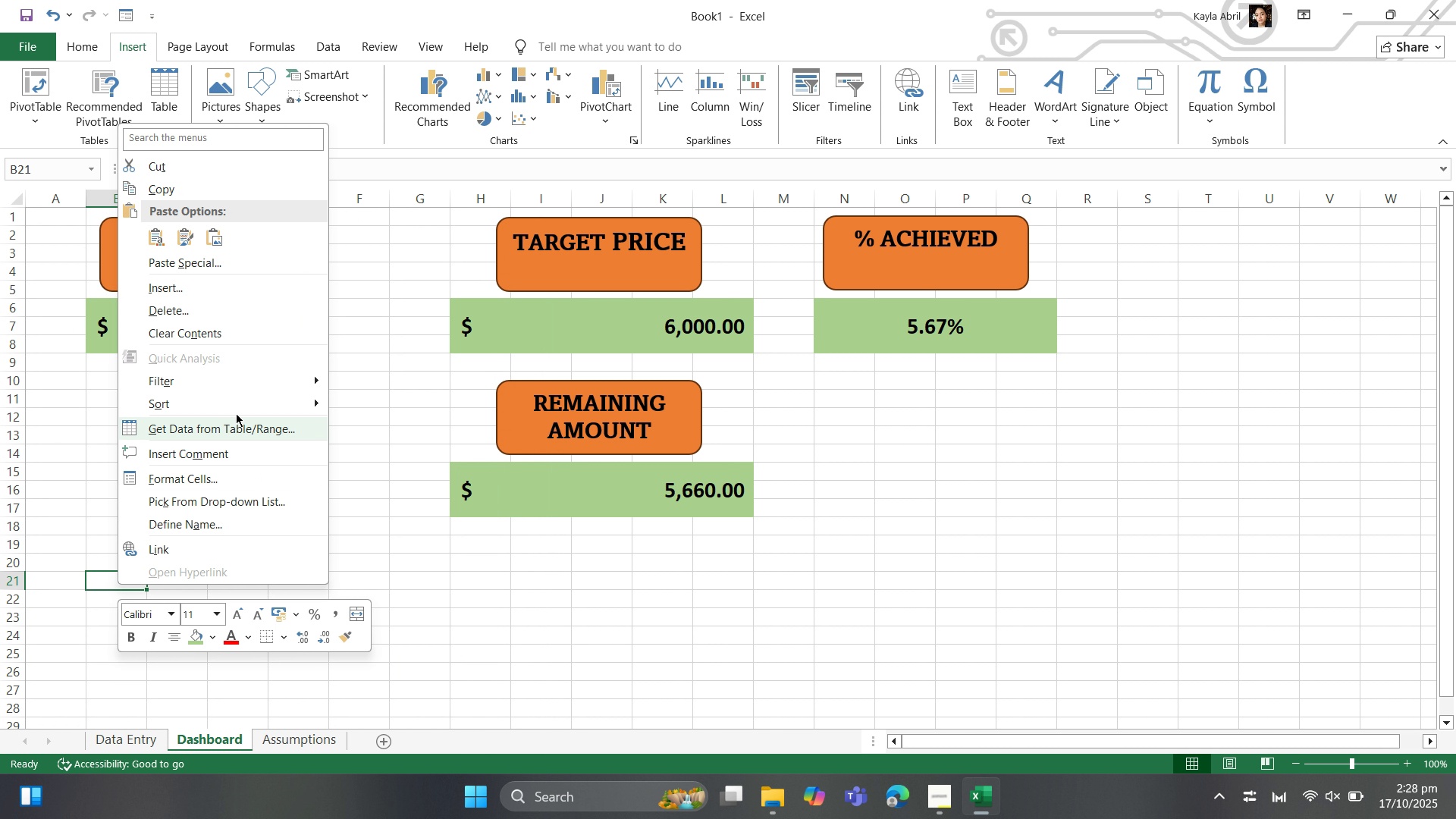 
wait(5.4)
 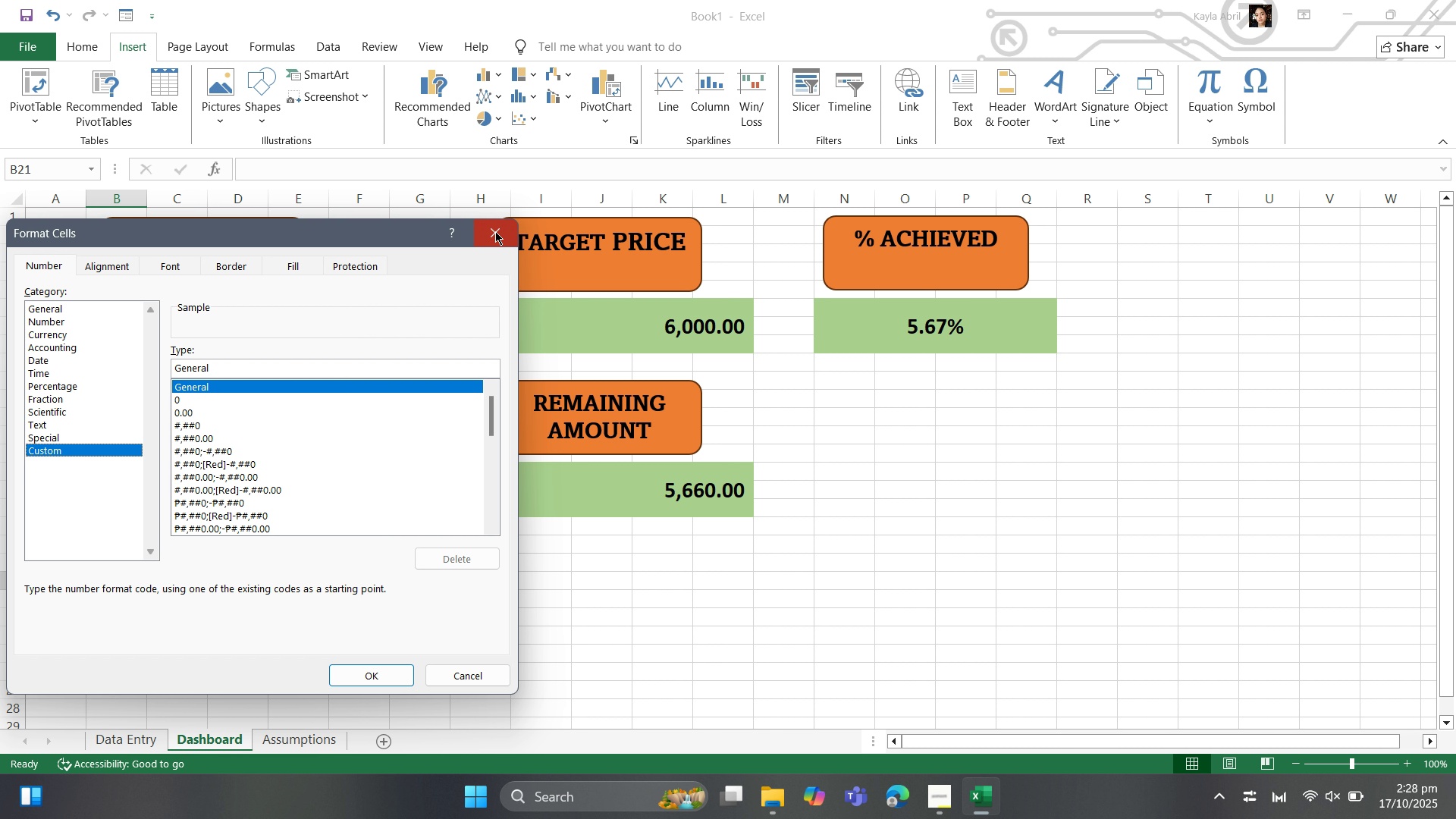 
left_click([225, 542])
 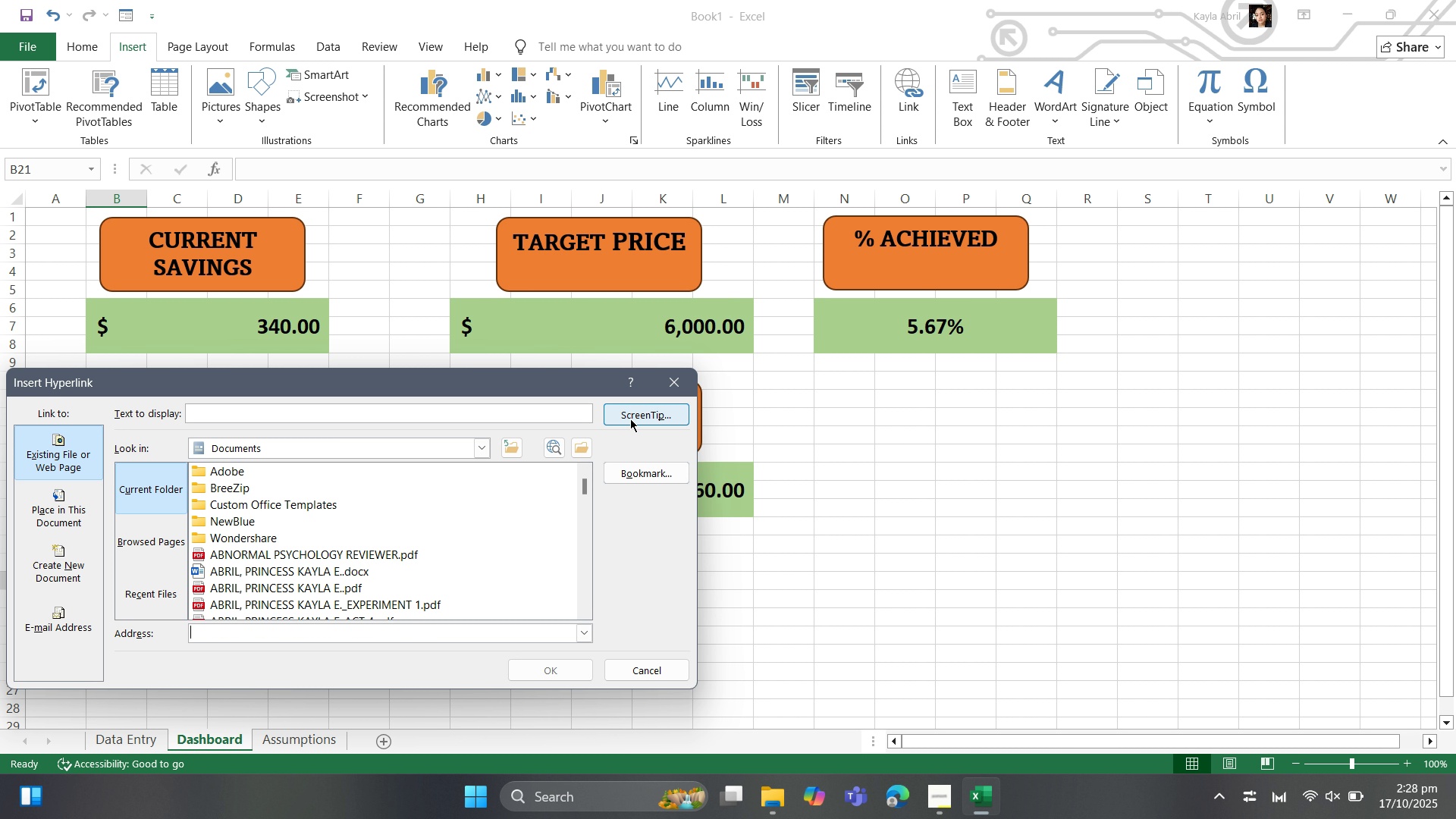 
wait(8.27)
 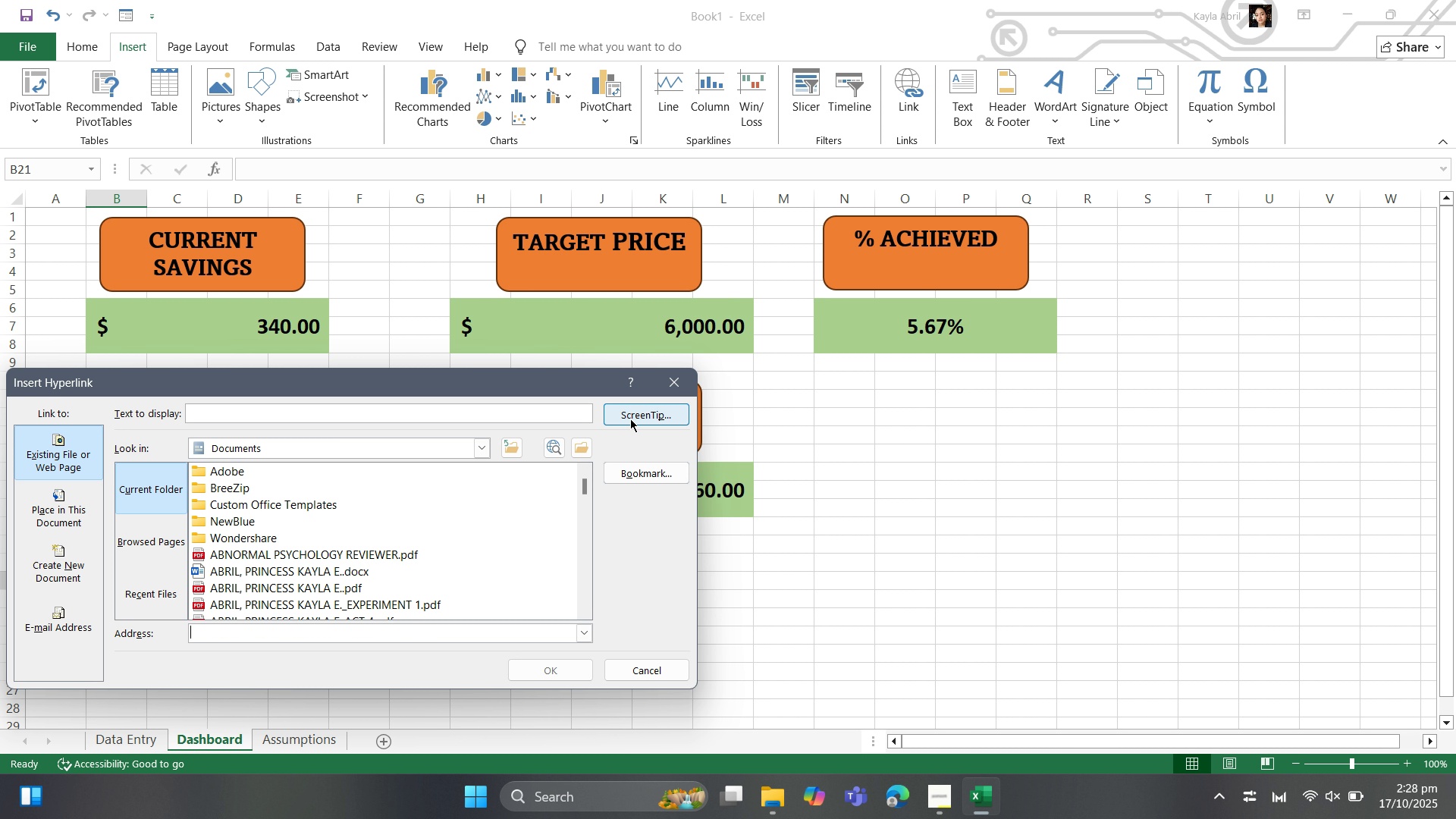 
left_click([55, 496])
 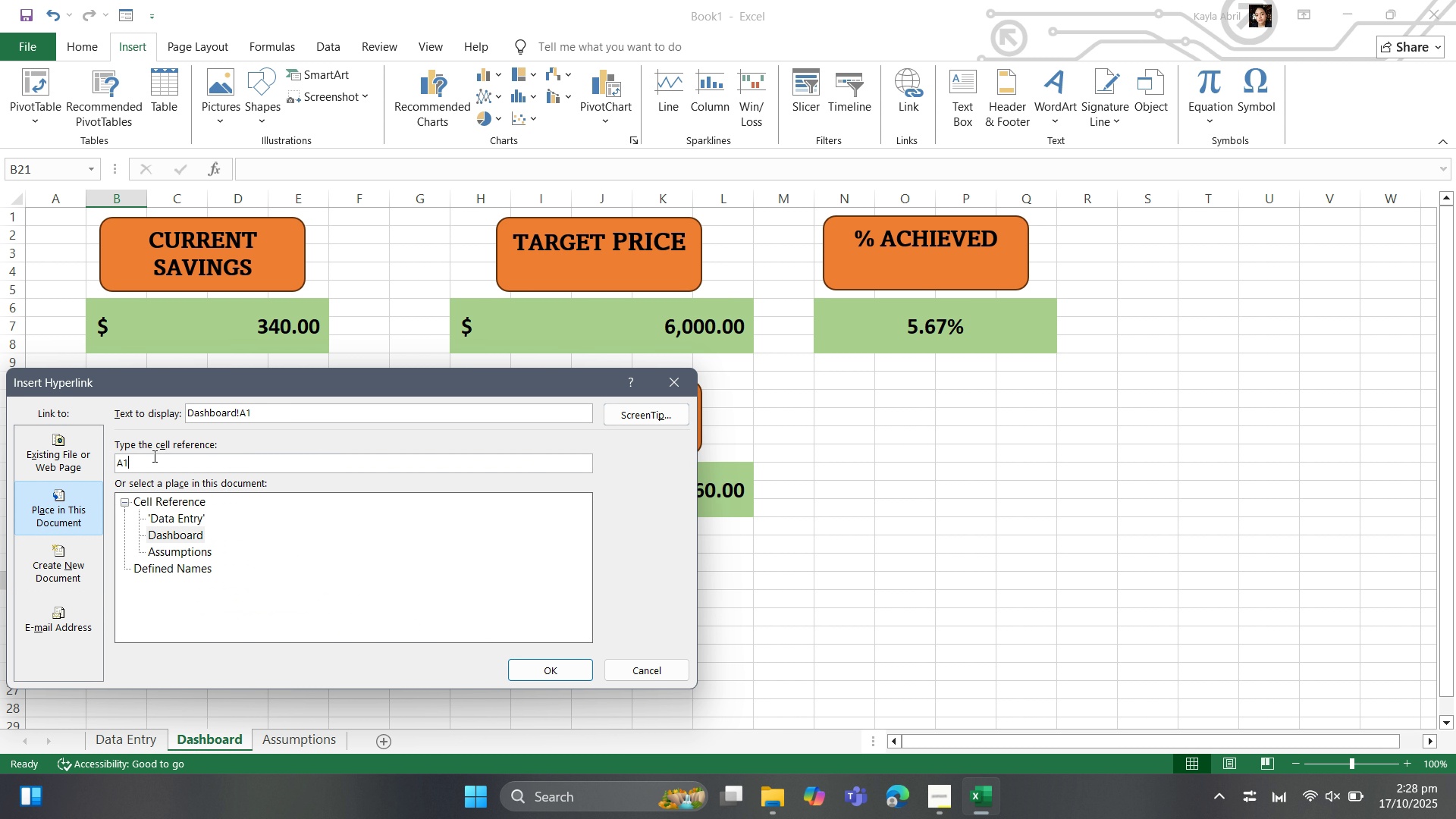 
left_click([153, 456])
 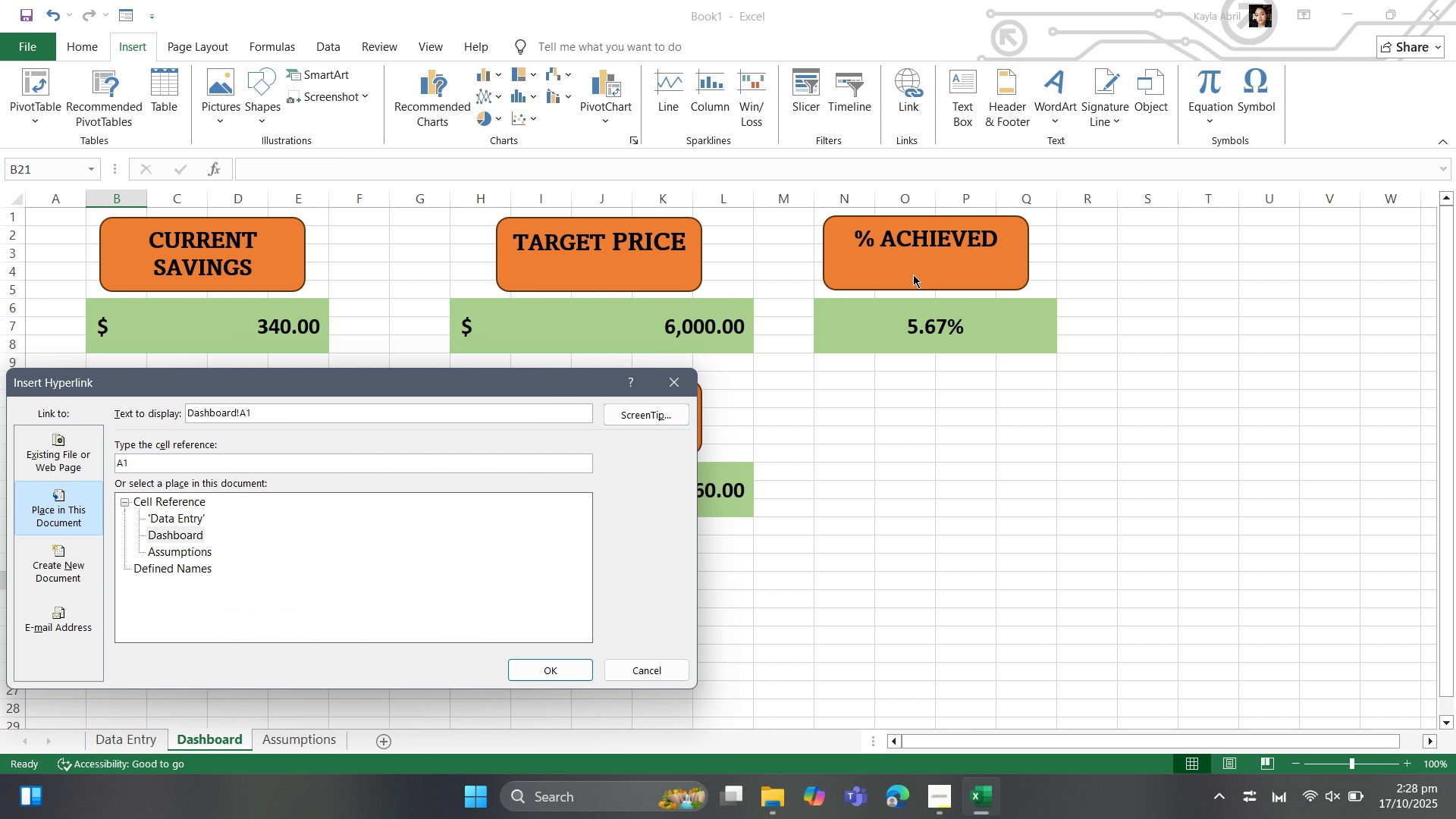 
left_click([913, 275])
 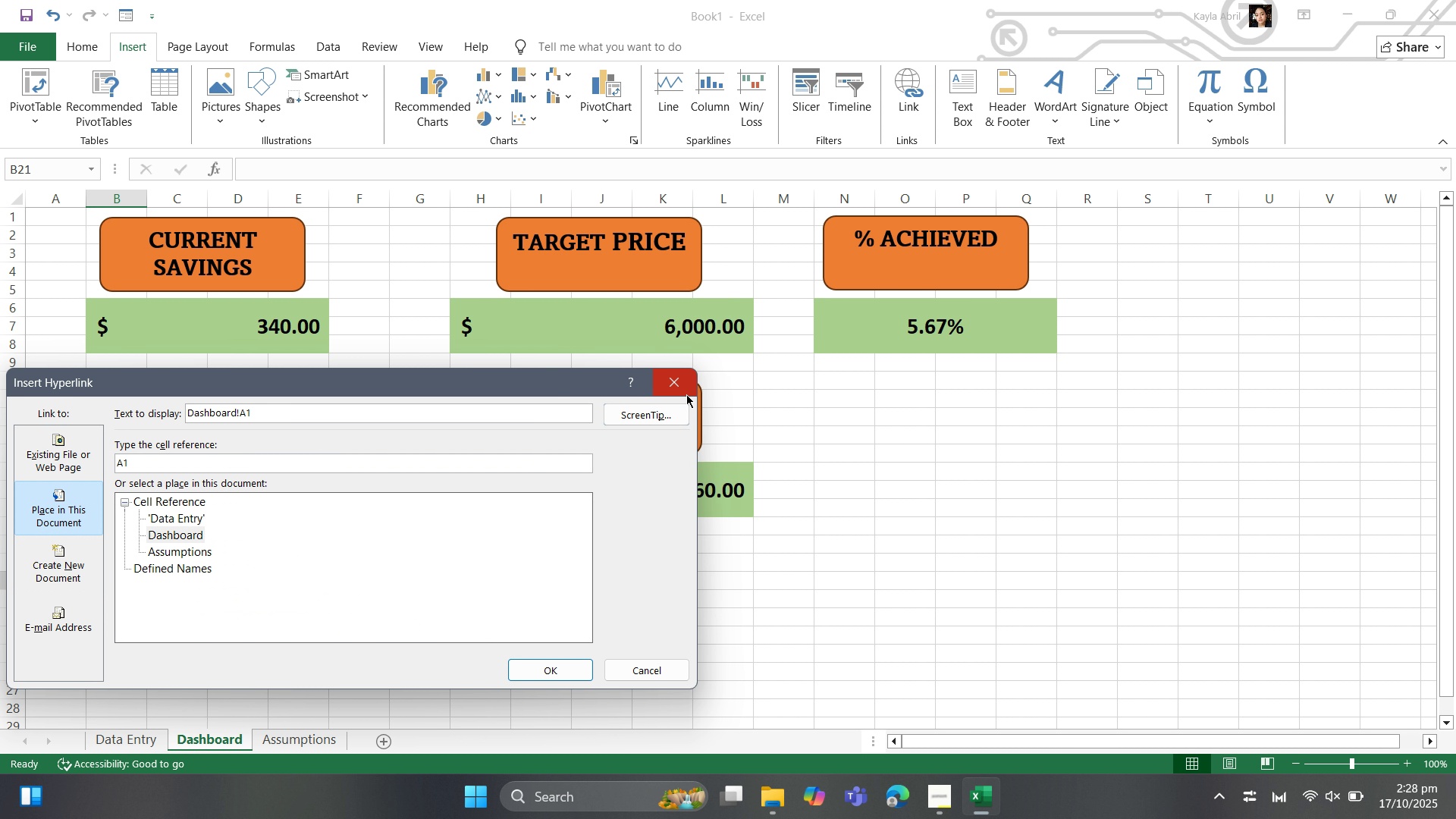 
left_click([686, 394])
 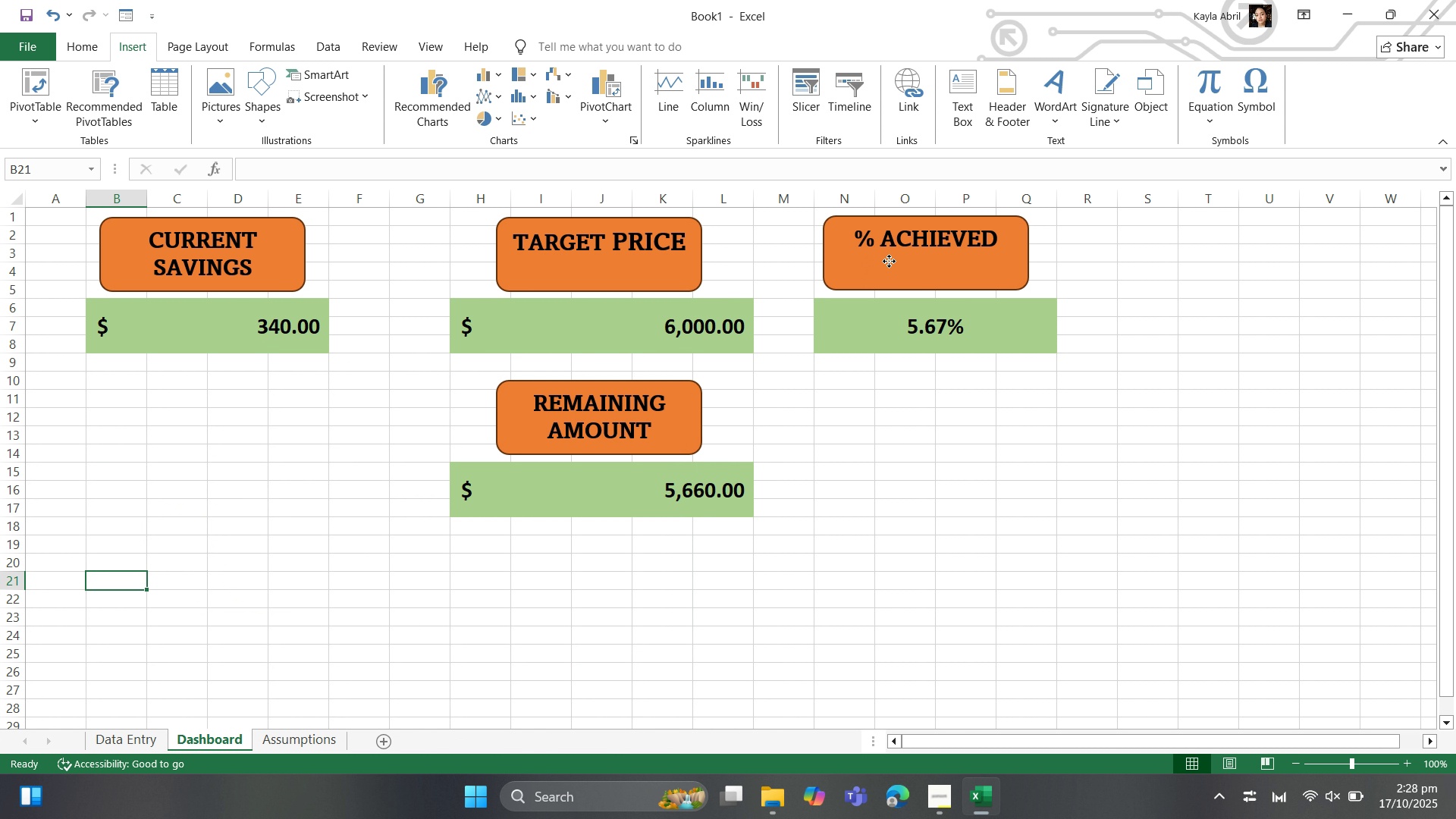 
left_click([889, 261])
 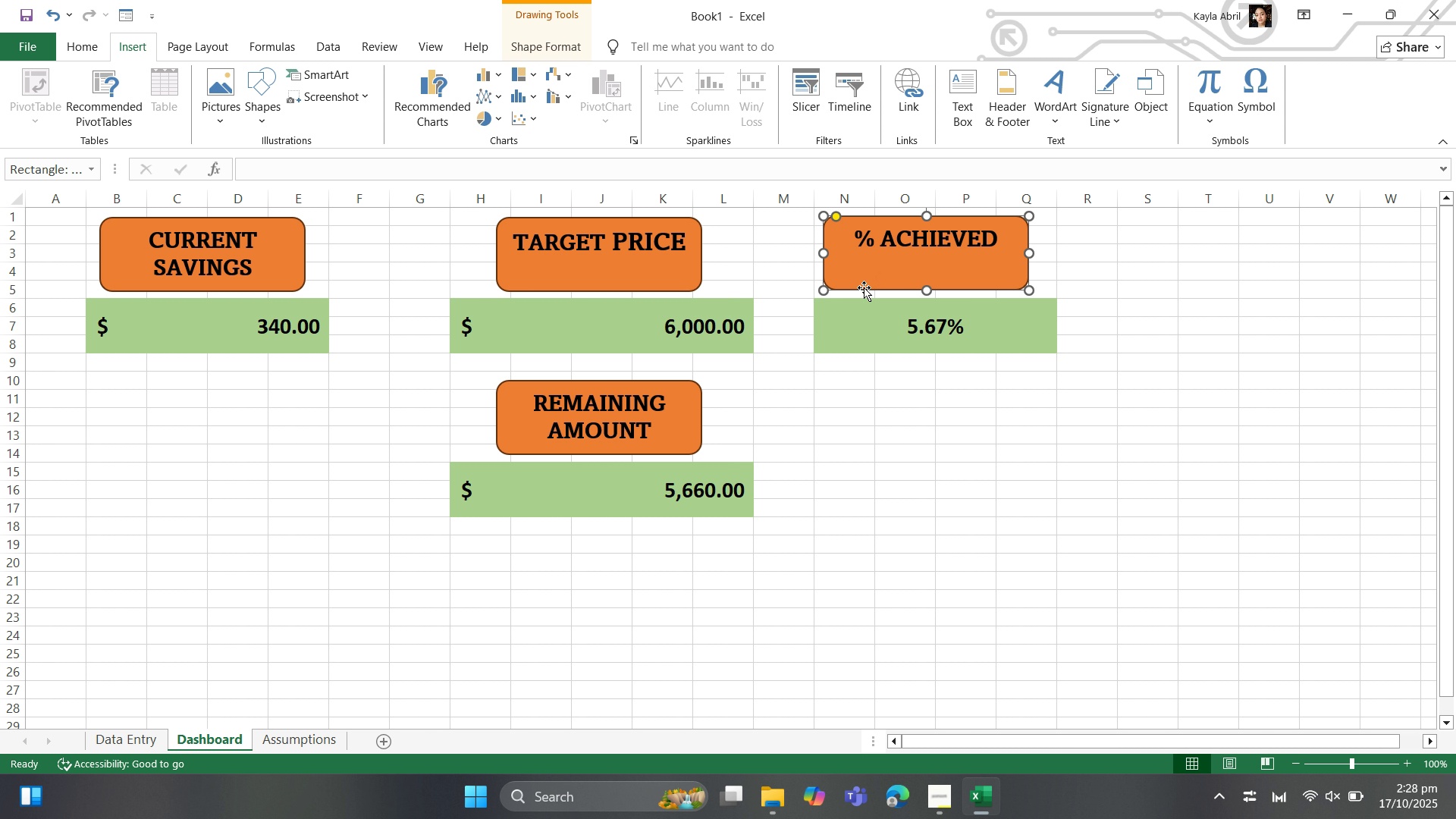 
left_click([852, 334])
 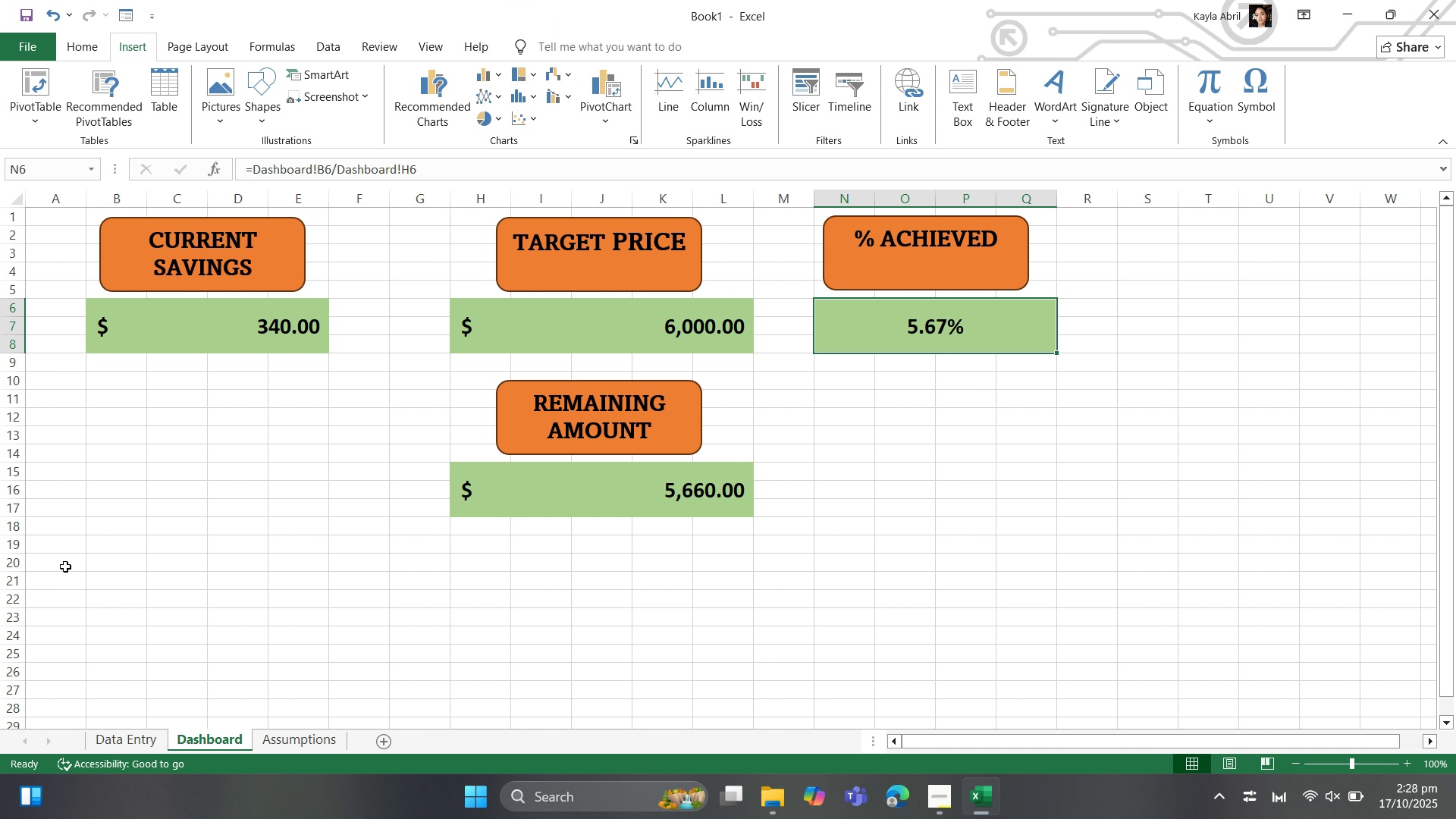 
left_click([65, 566])
 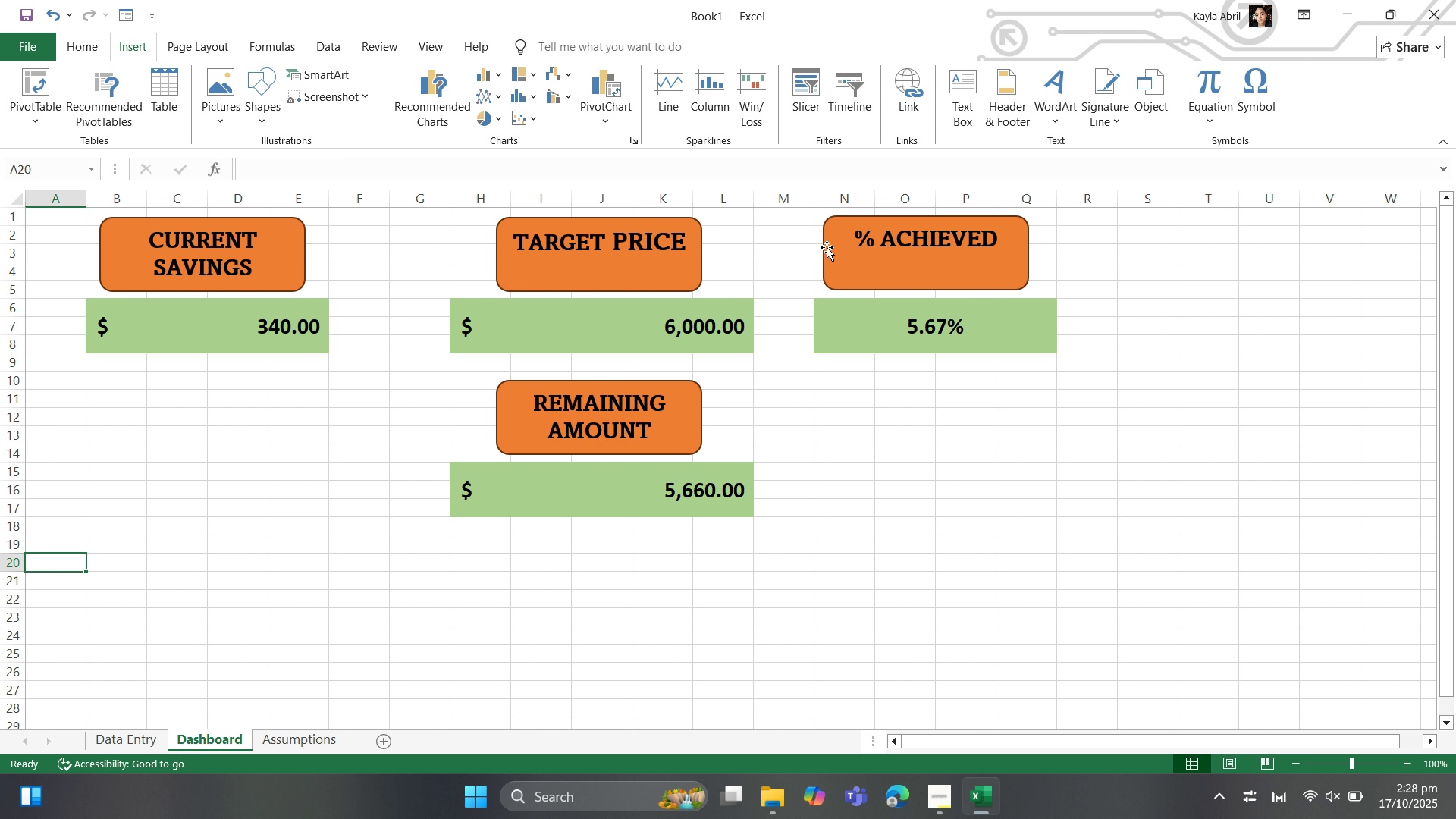 
left_click([851, 320])
 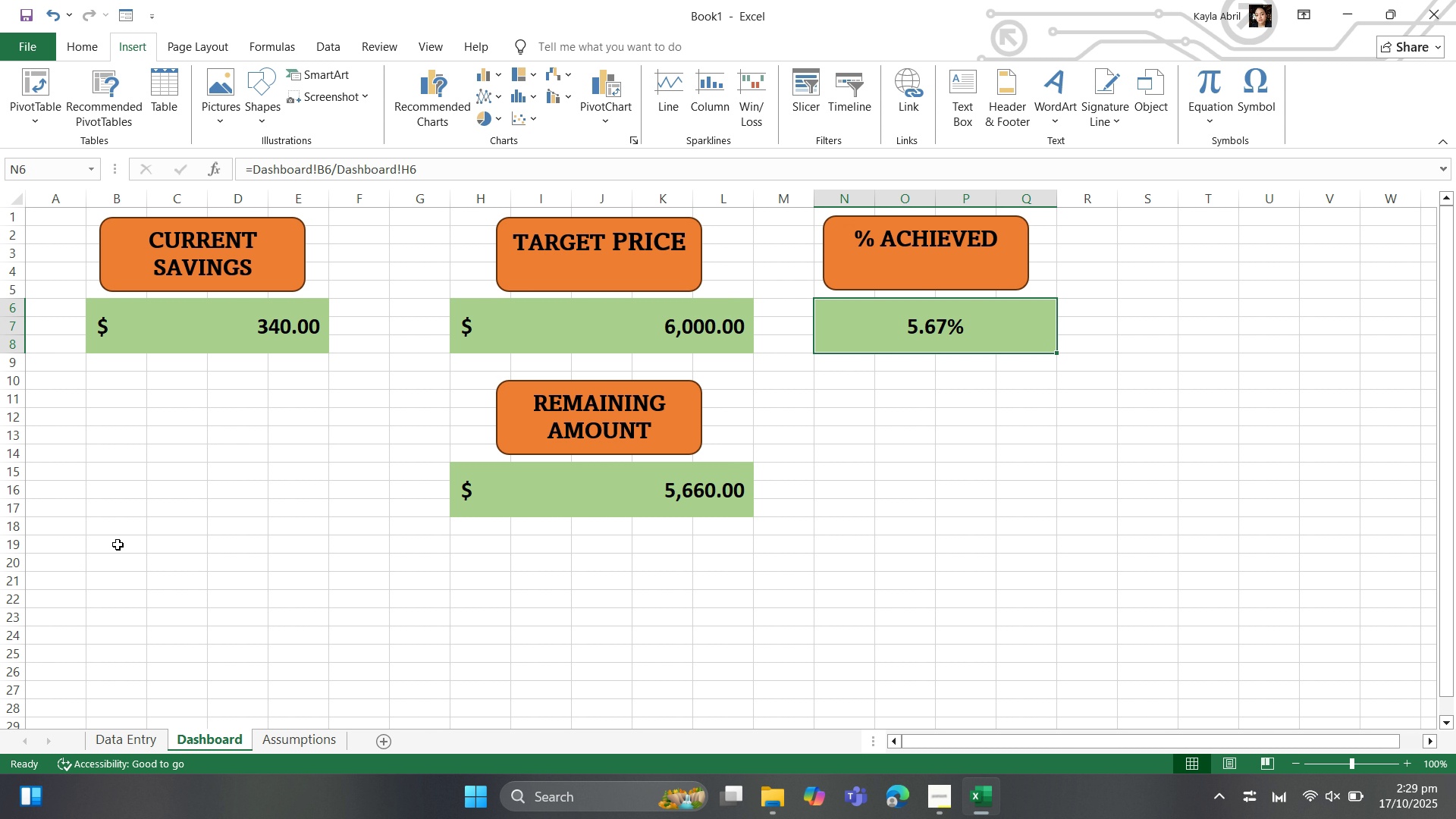 
left_click([105, 564])
 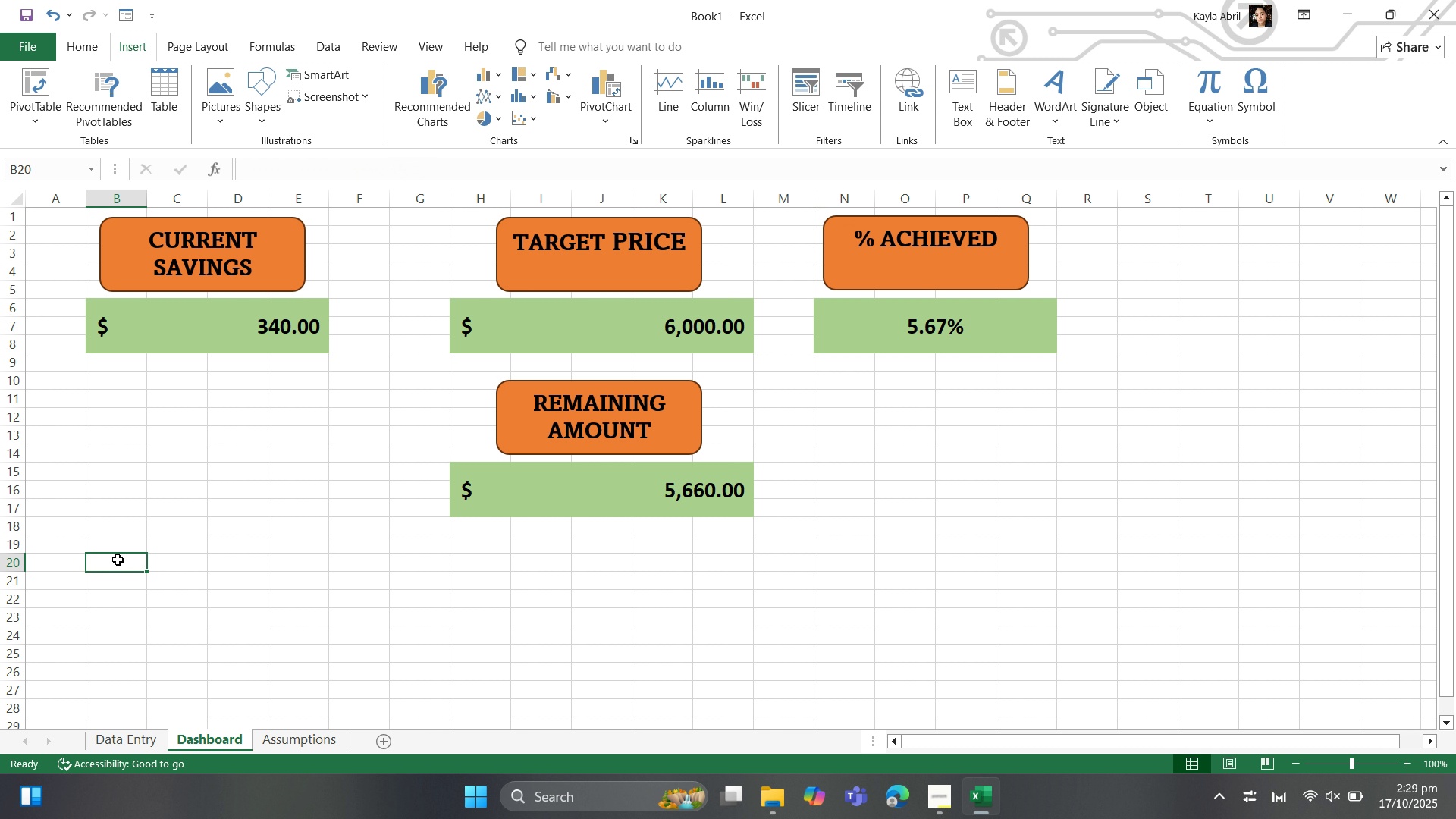 
right_click([118, 556])
 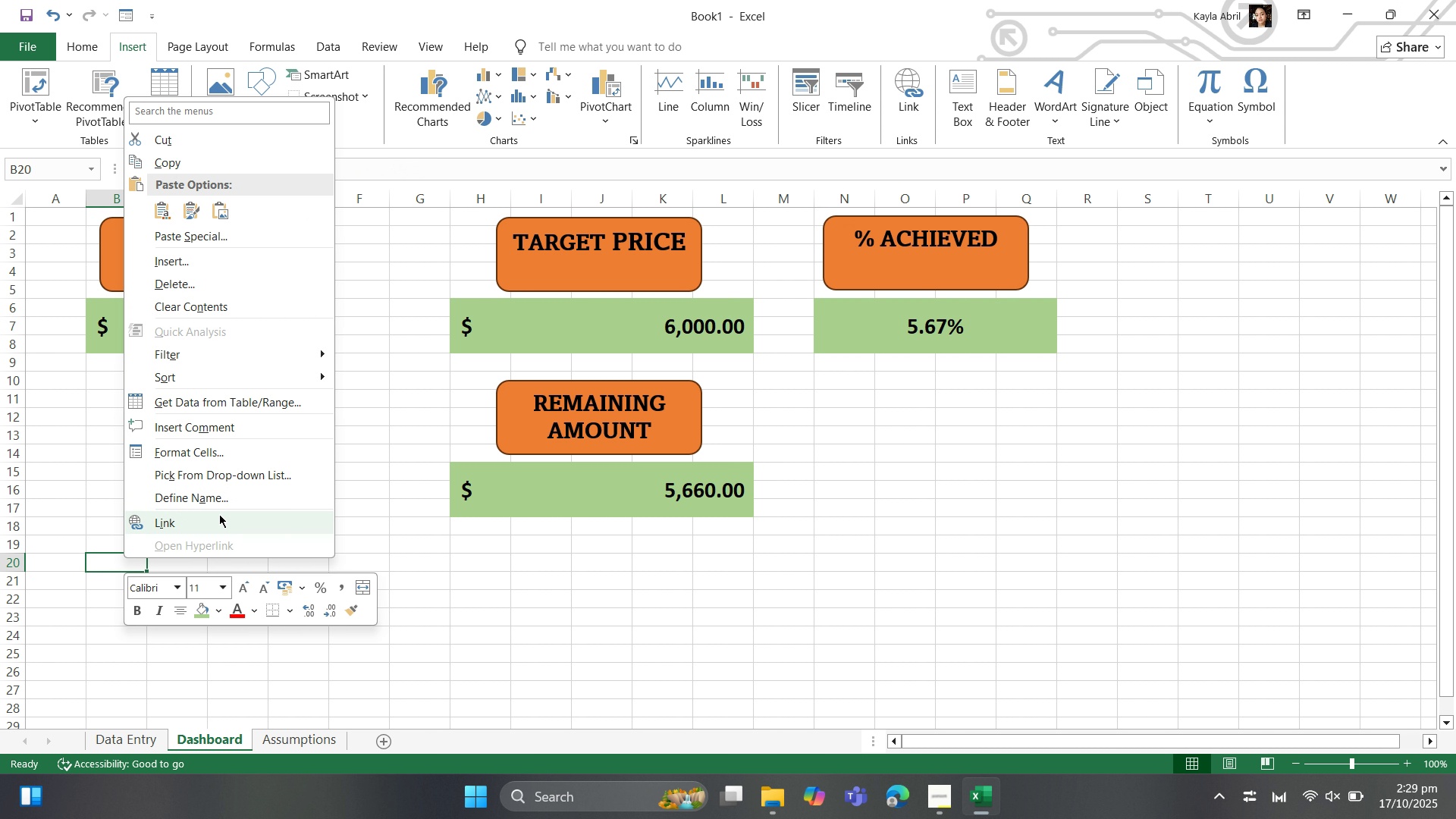 
left_click([219, 521])
 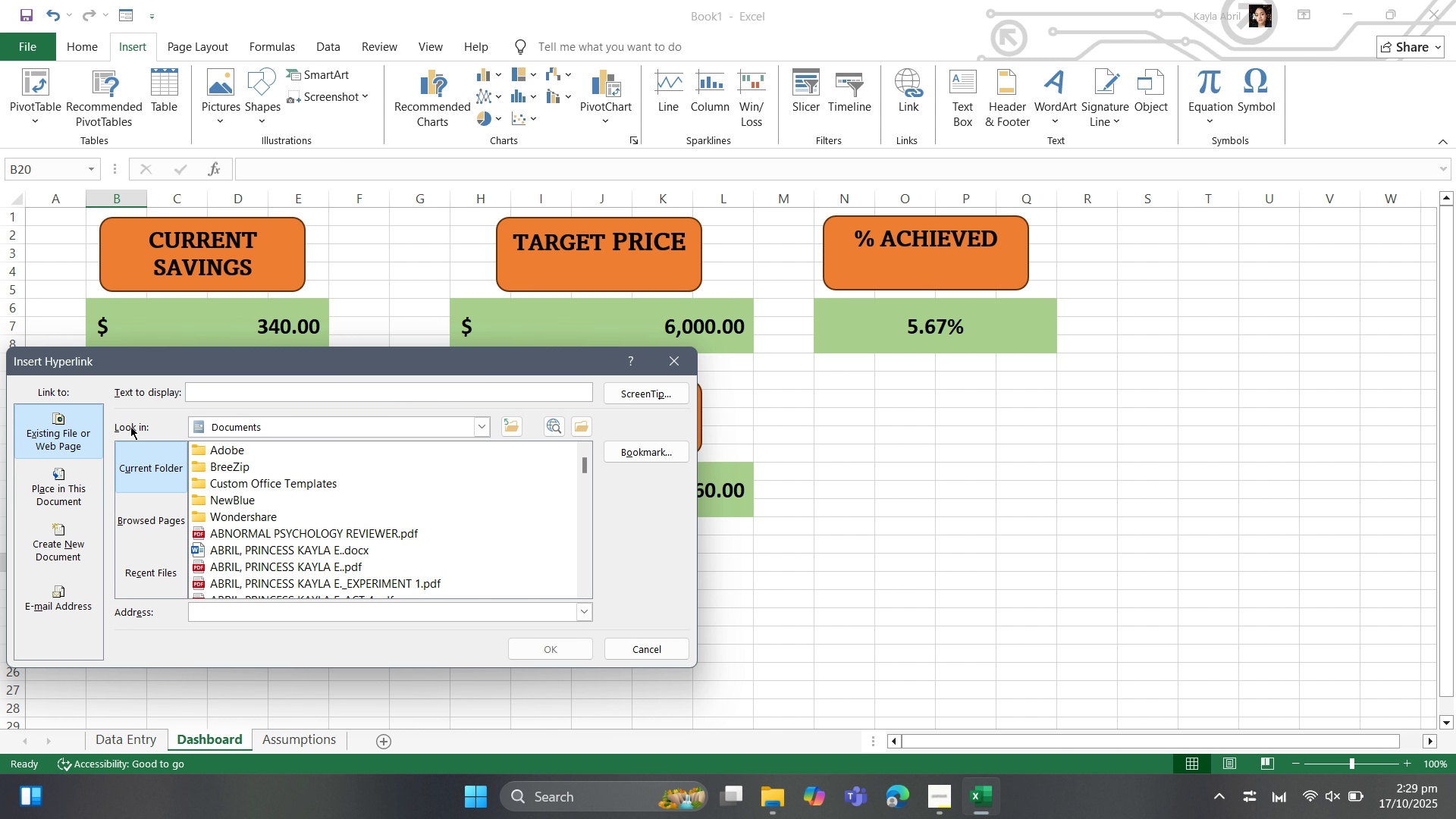 
left_click([44, 491])
 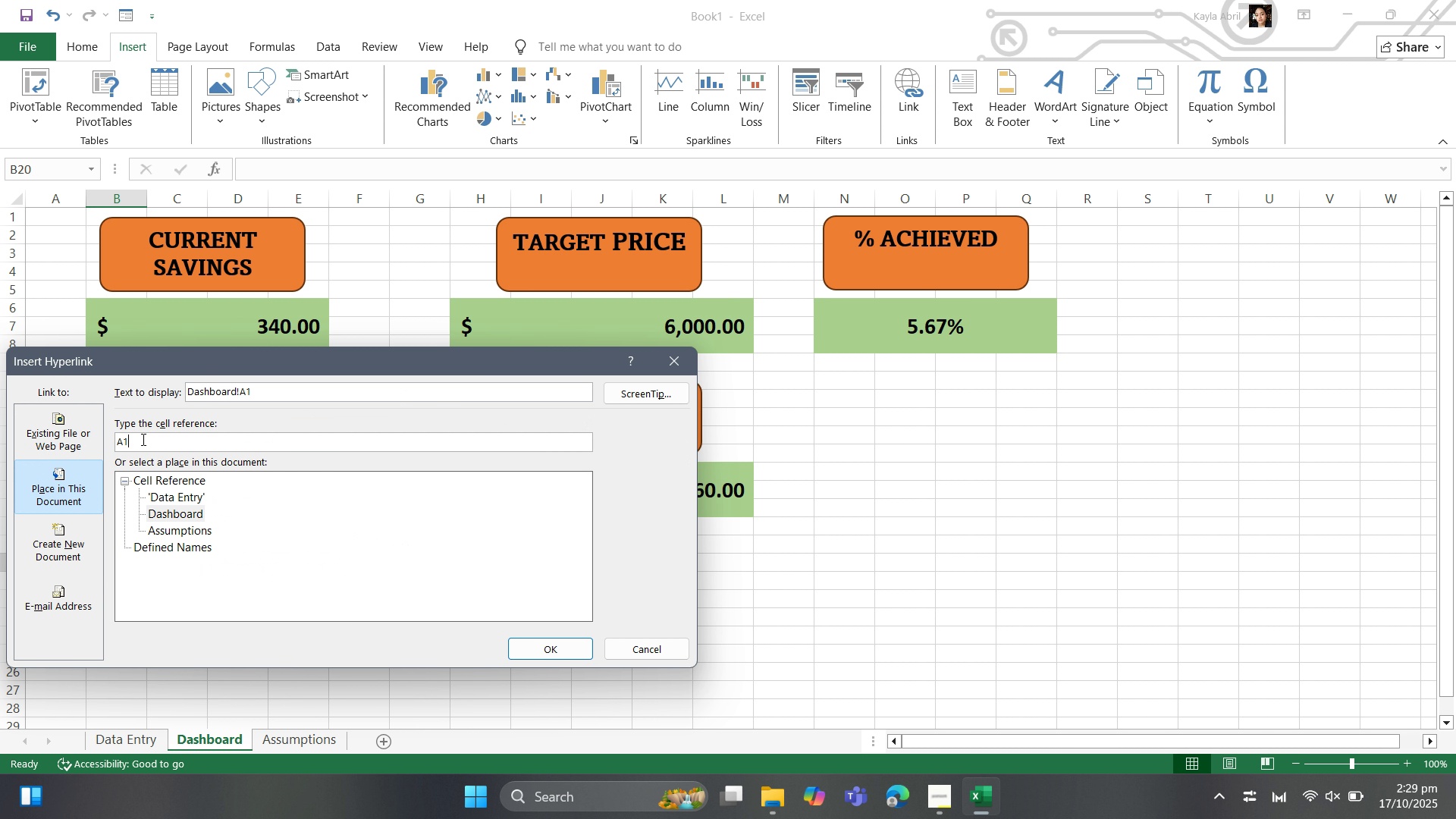 
wait(5.52)
 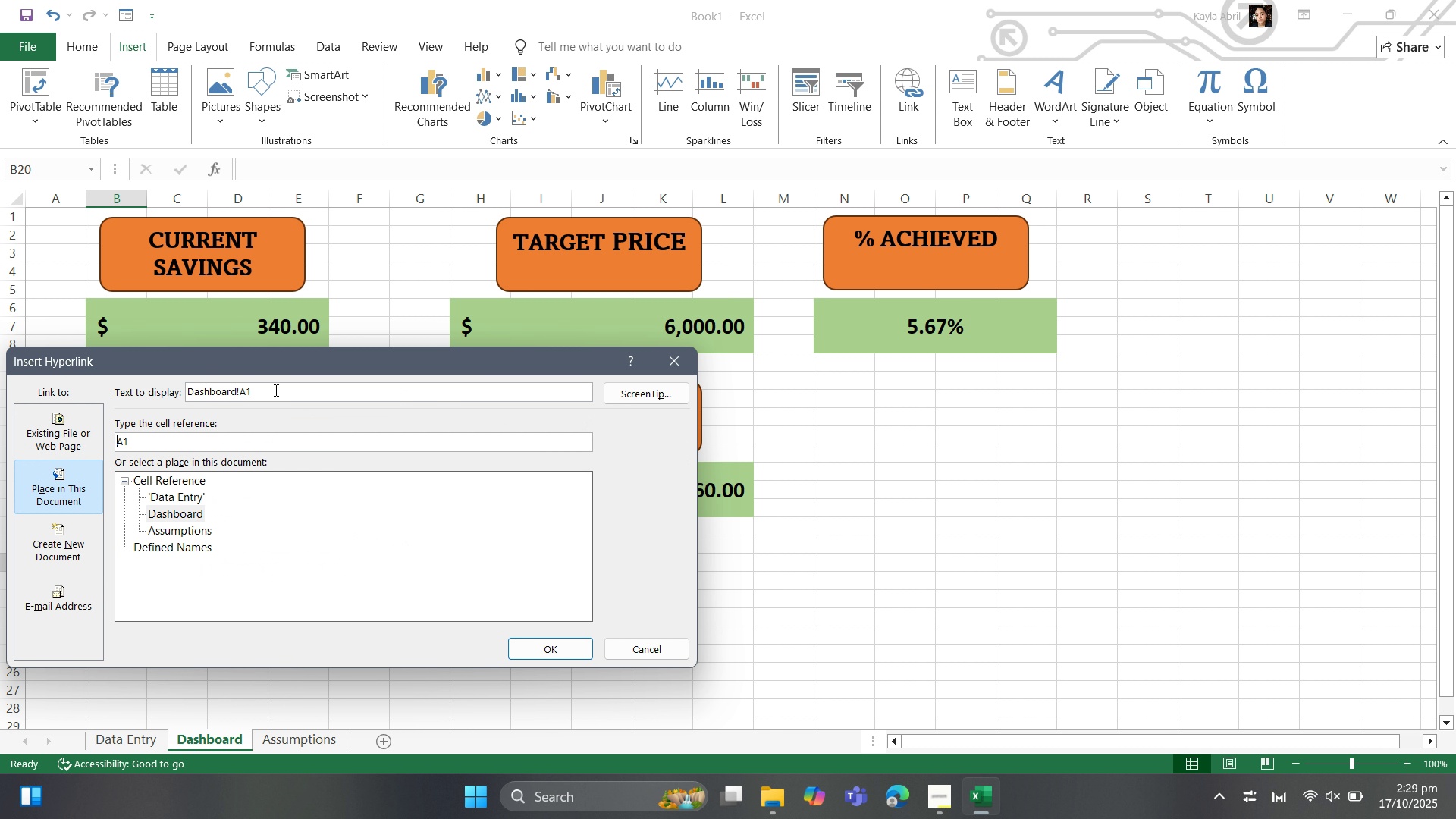 
double_click([186, 516])
 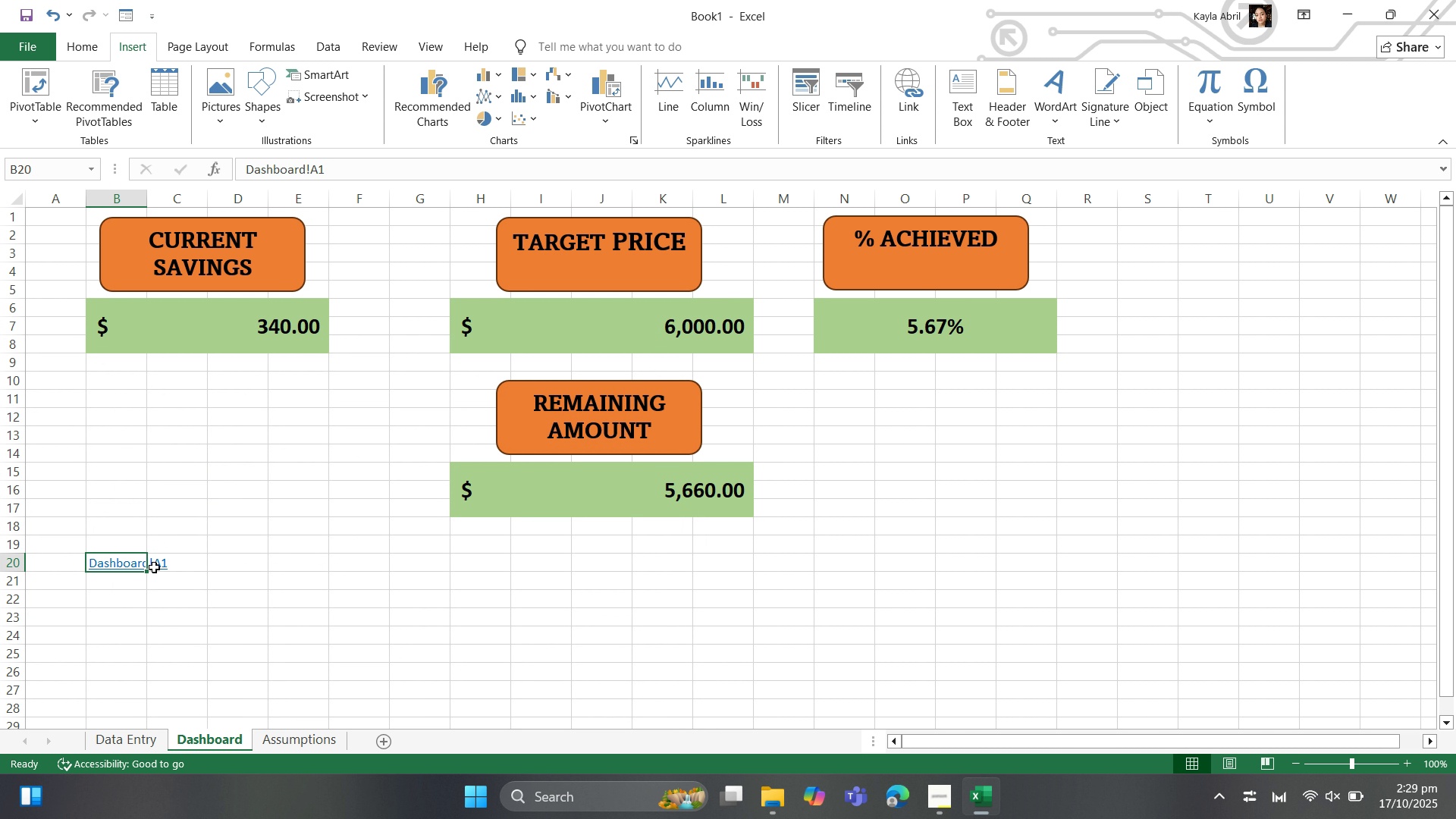 
left_click([154, 567])
 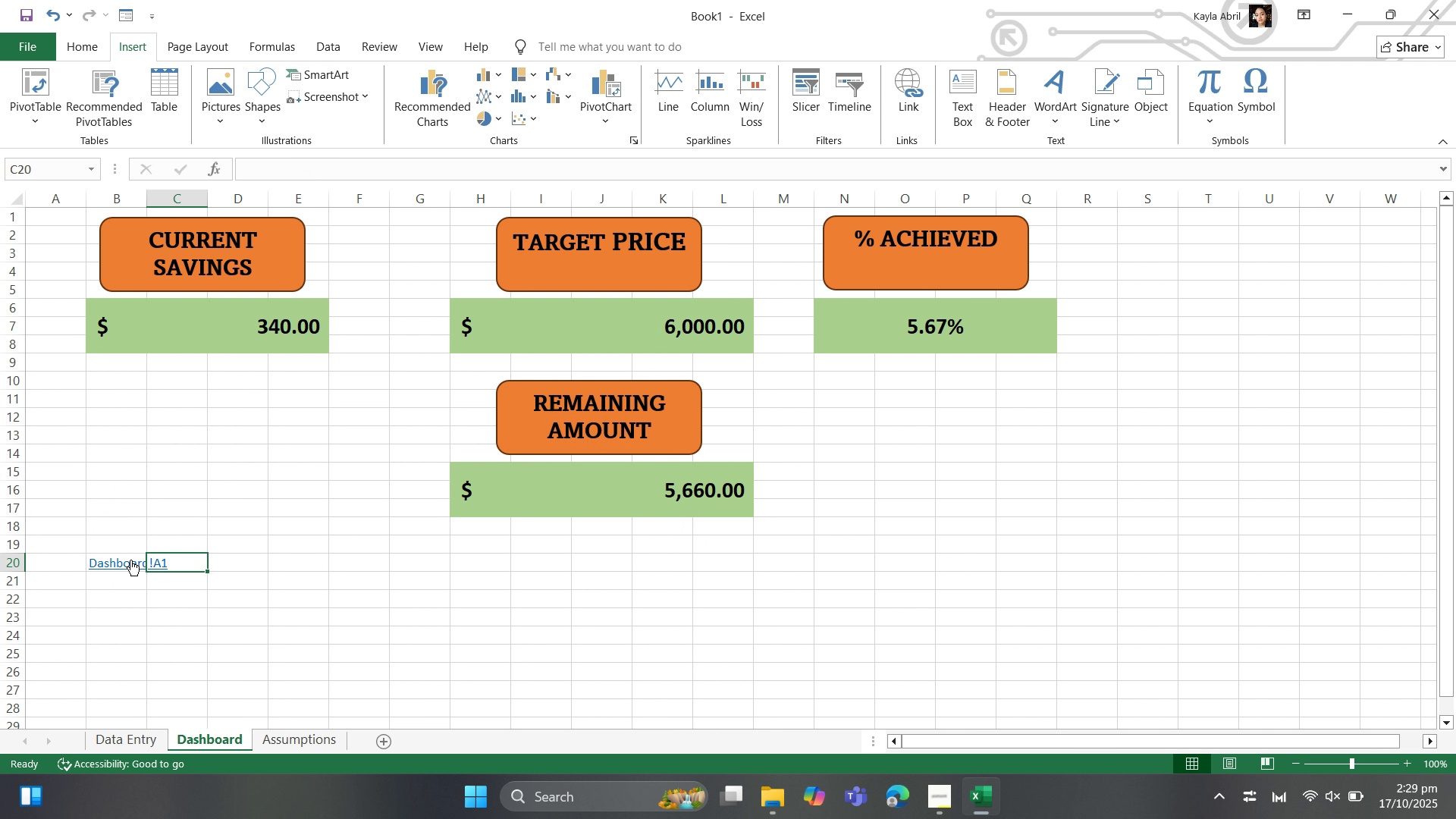 
left_click([130, 560])
 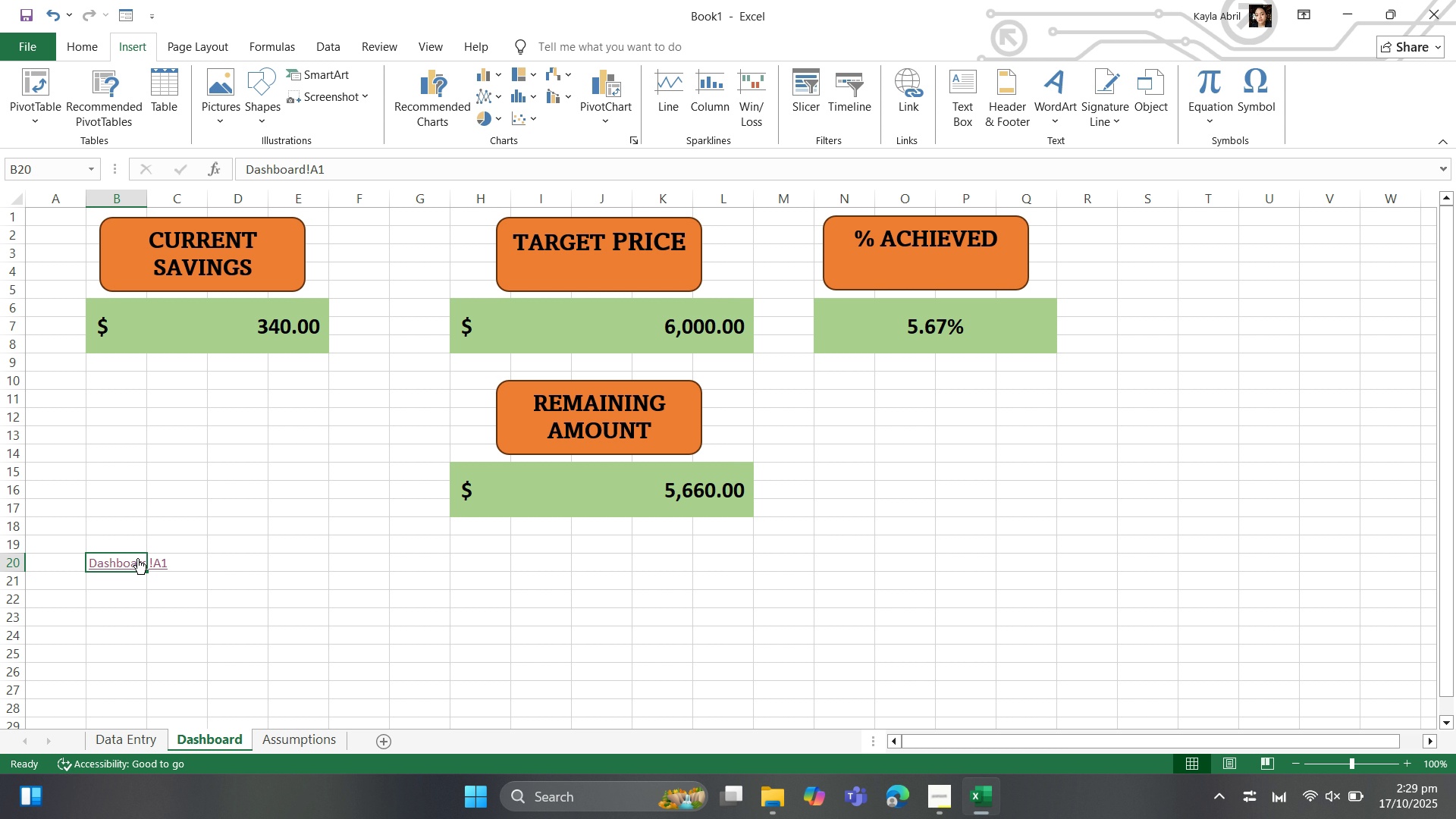 
left_click([137, 558])
 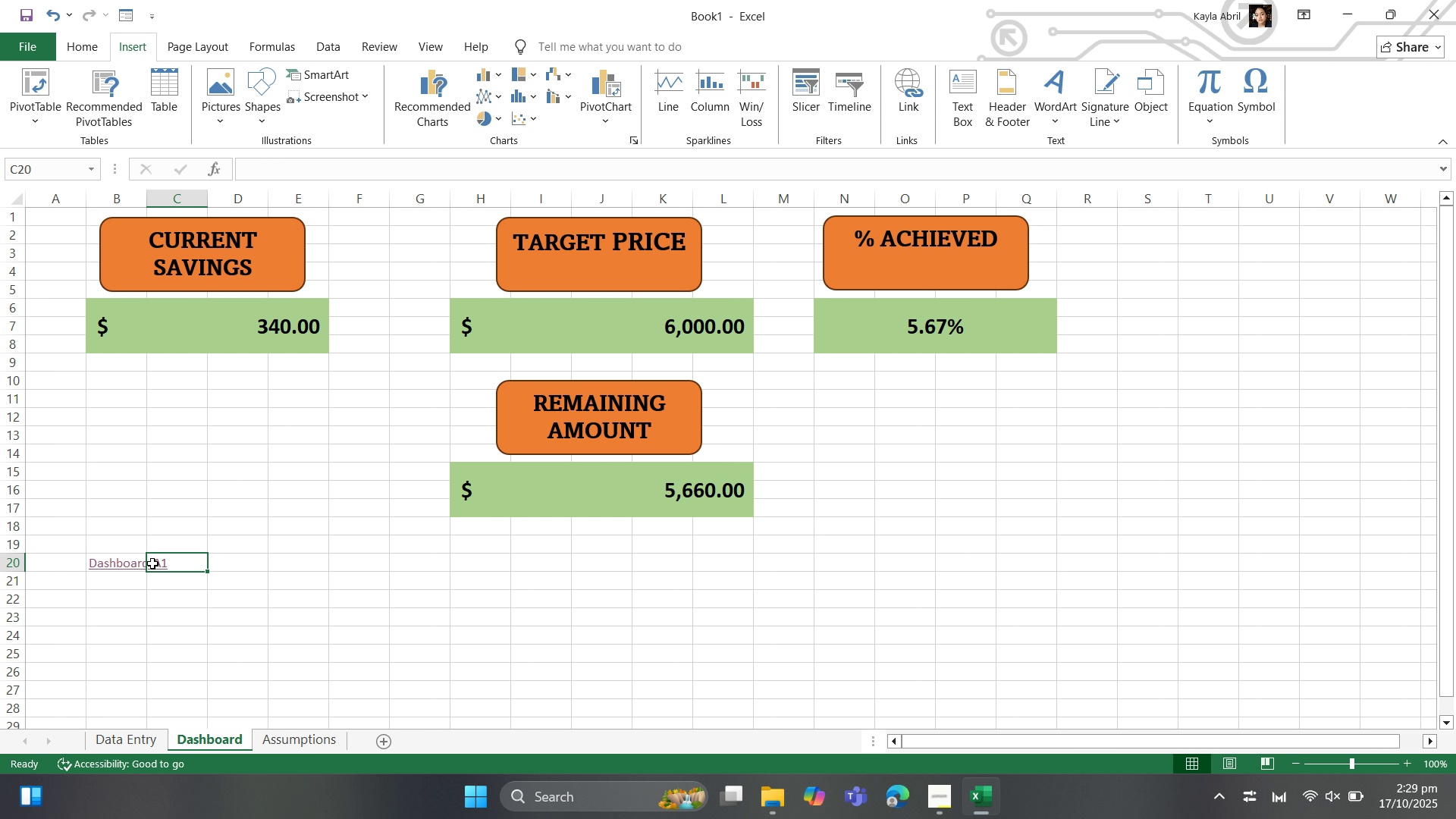 
left_click([135, 557])
 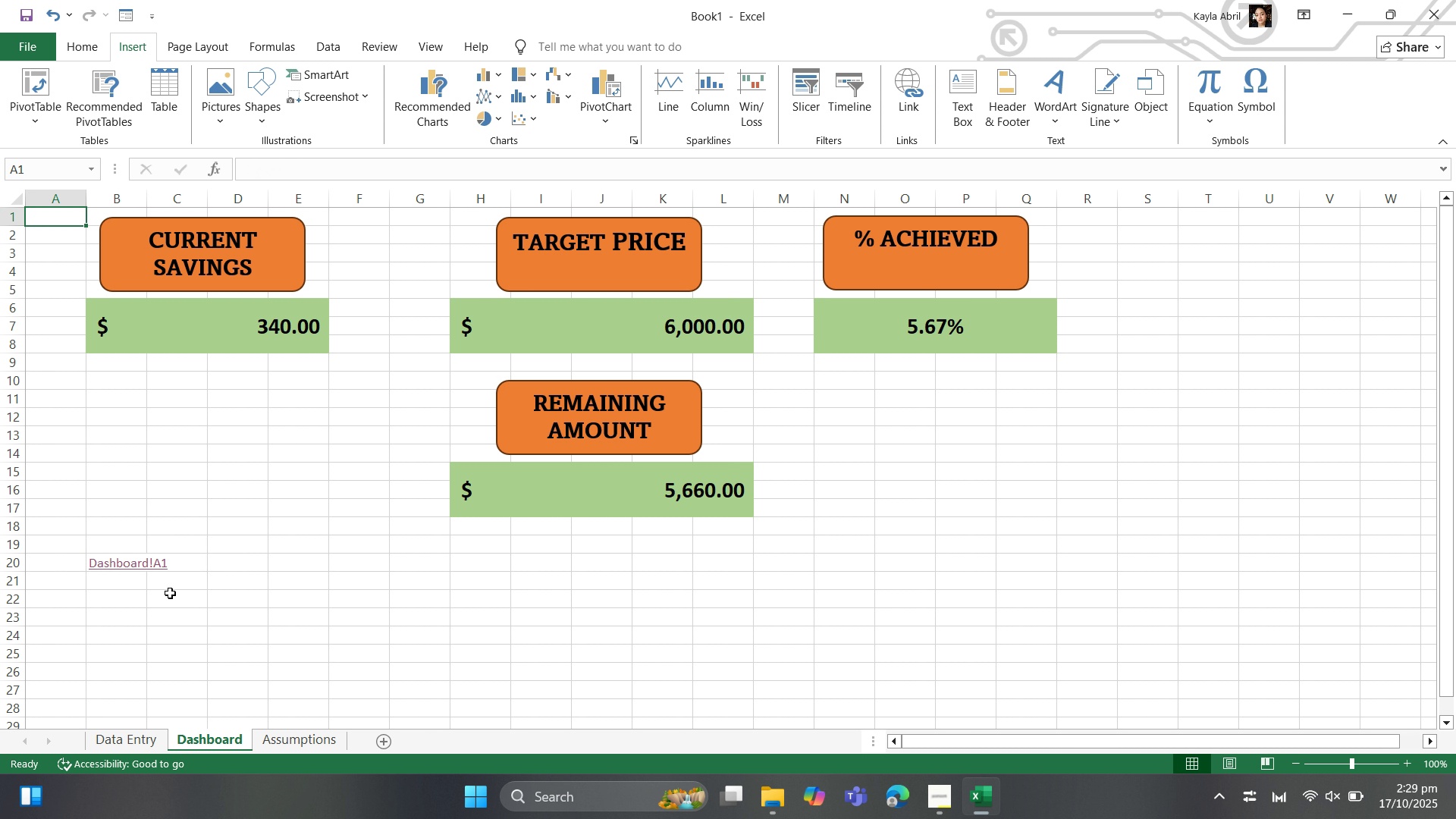 
left_click([170, 593])
 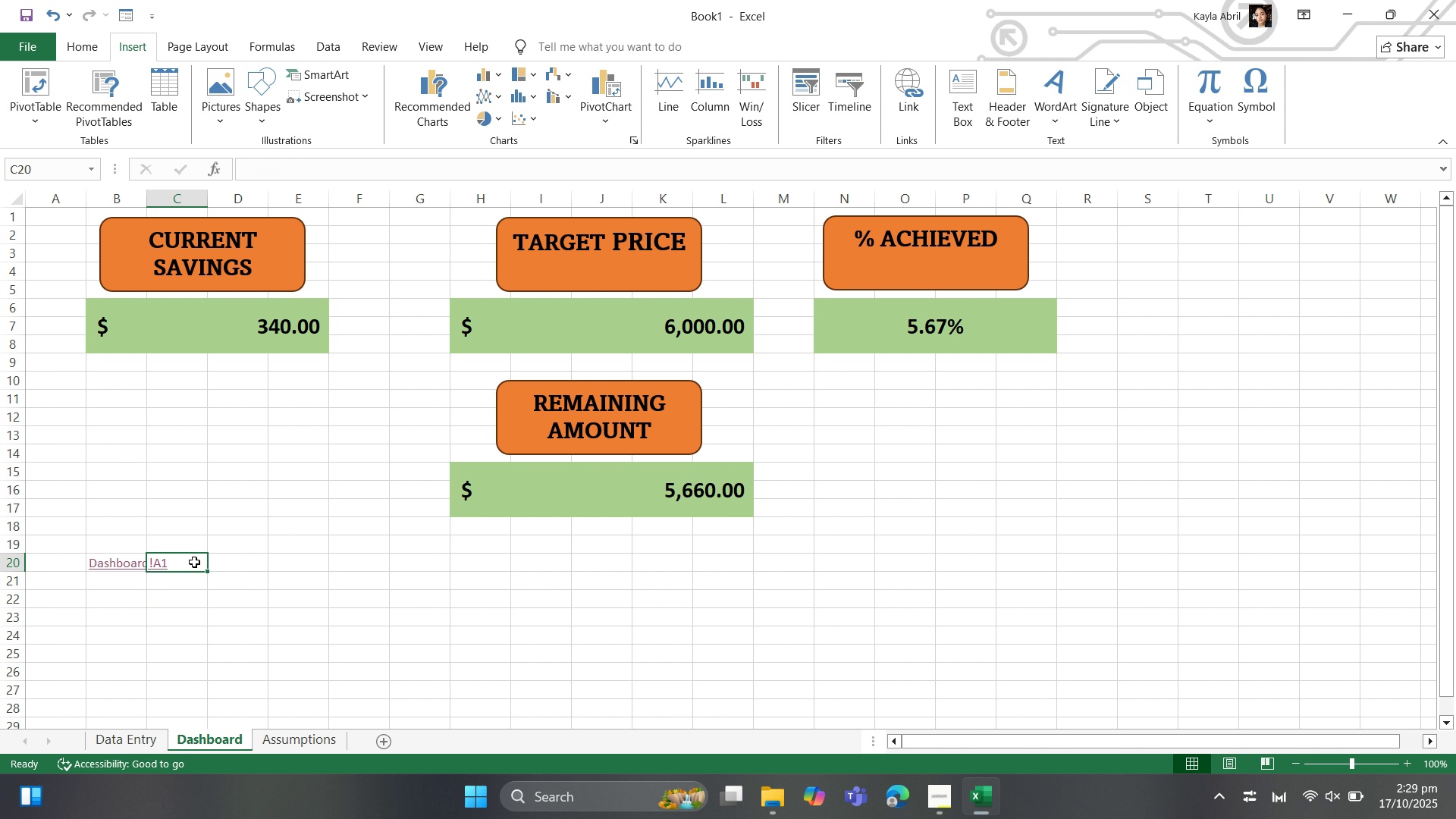 
left_click_drag(start_coordinate=[194, 562], to_coordinate=[118, 566])
 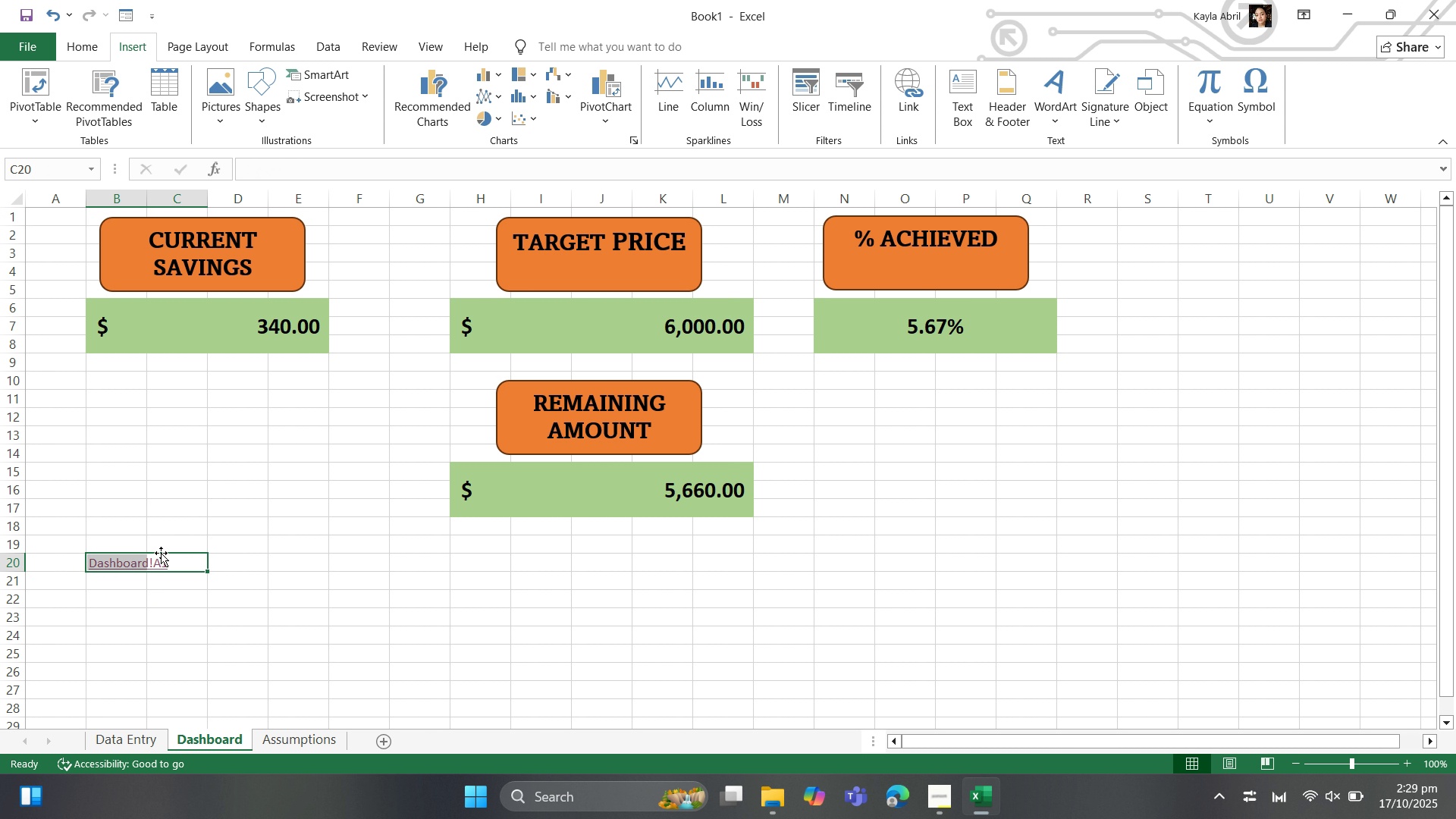 
key(Delete)
 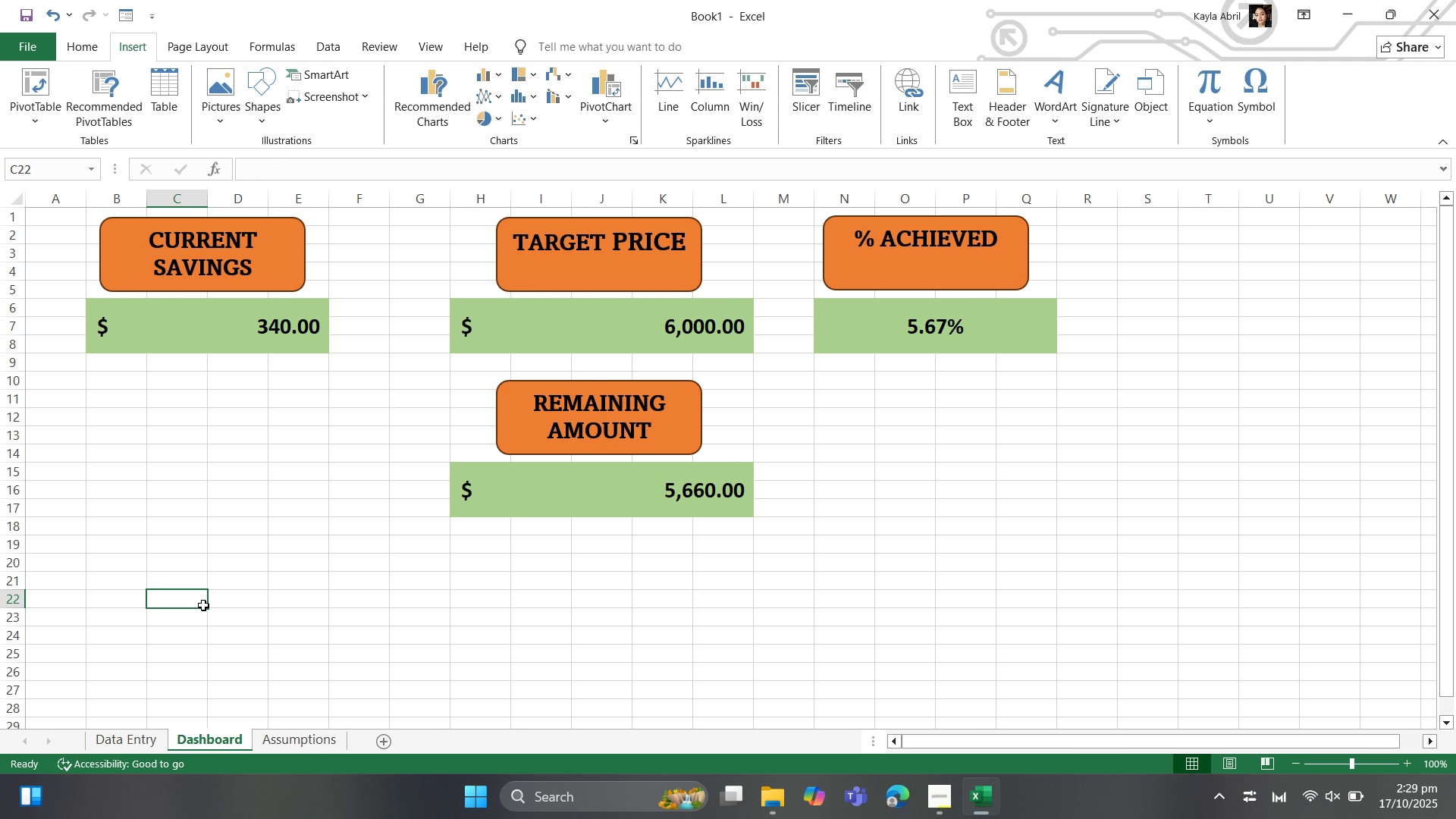 
left_click([203, 605])
 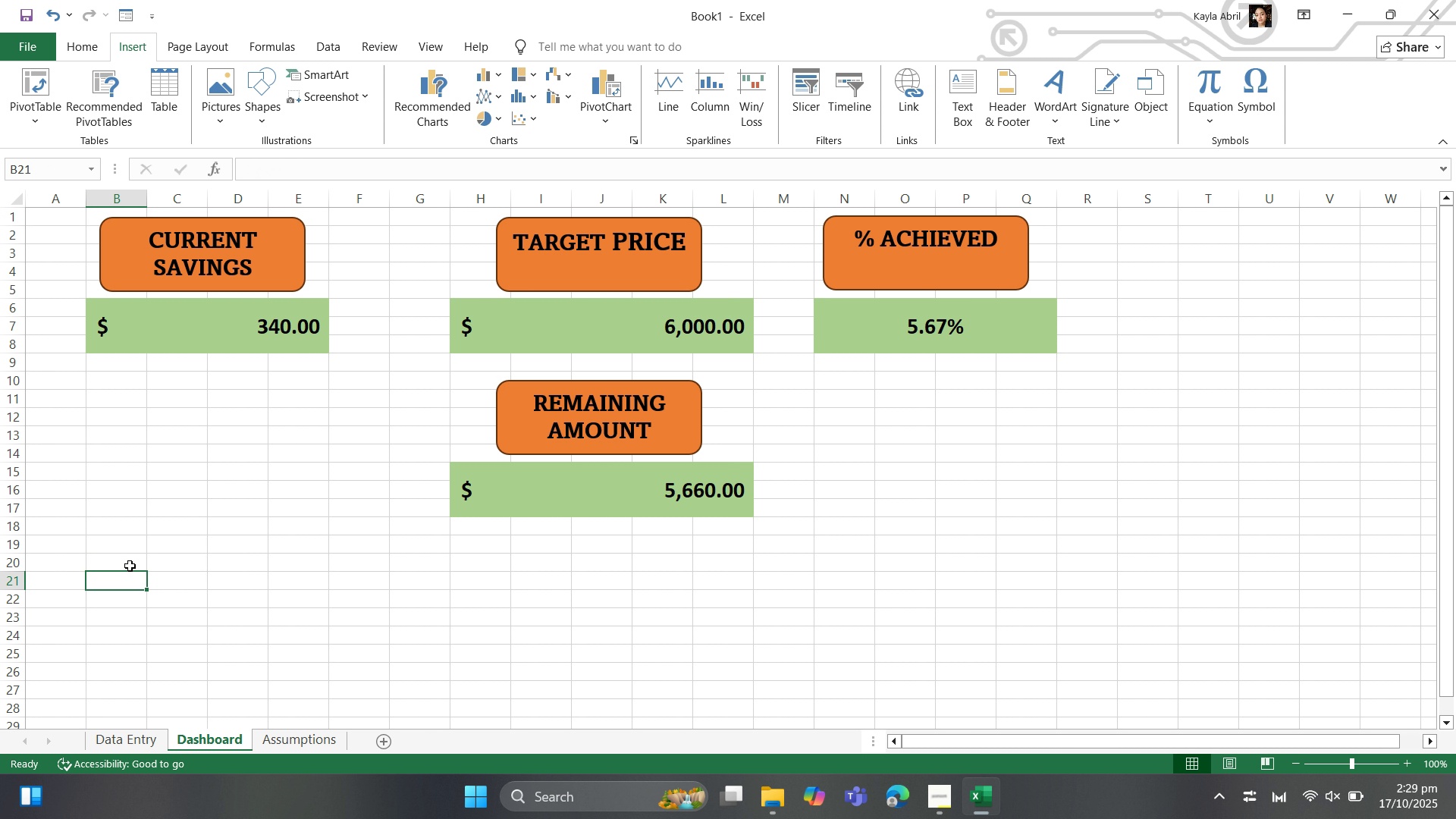 
double_click([130, 566])
 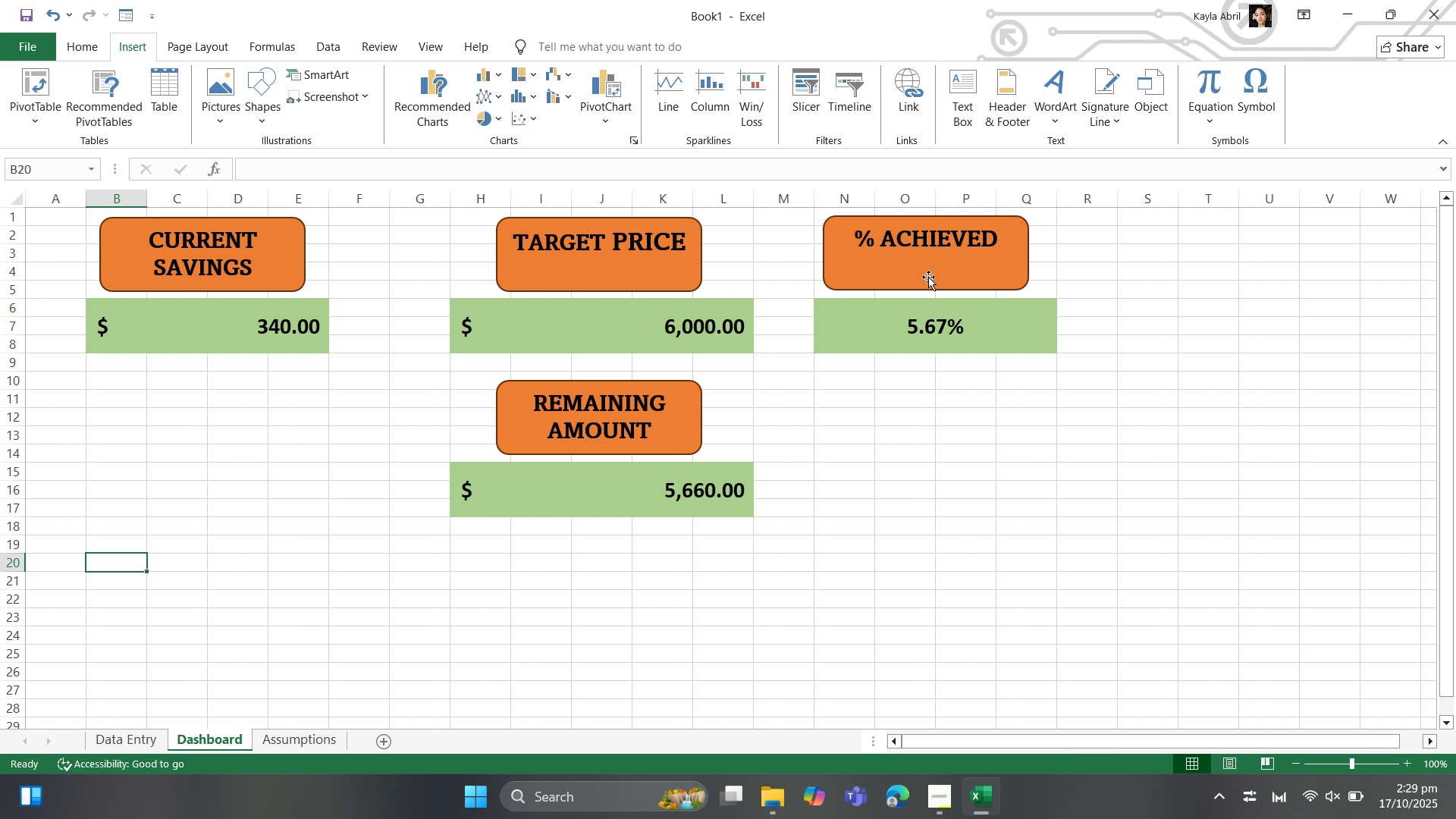 
left_click([850, 319])
 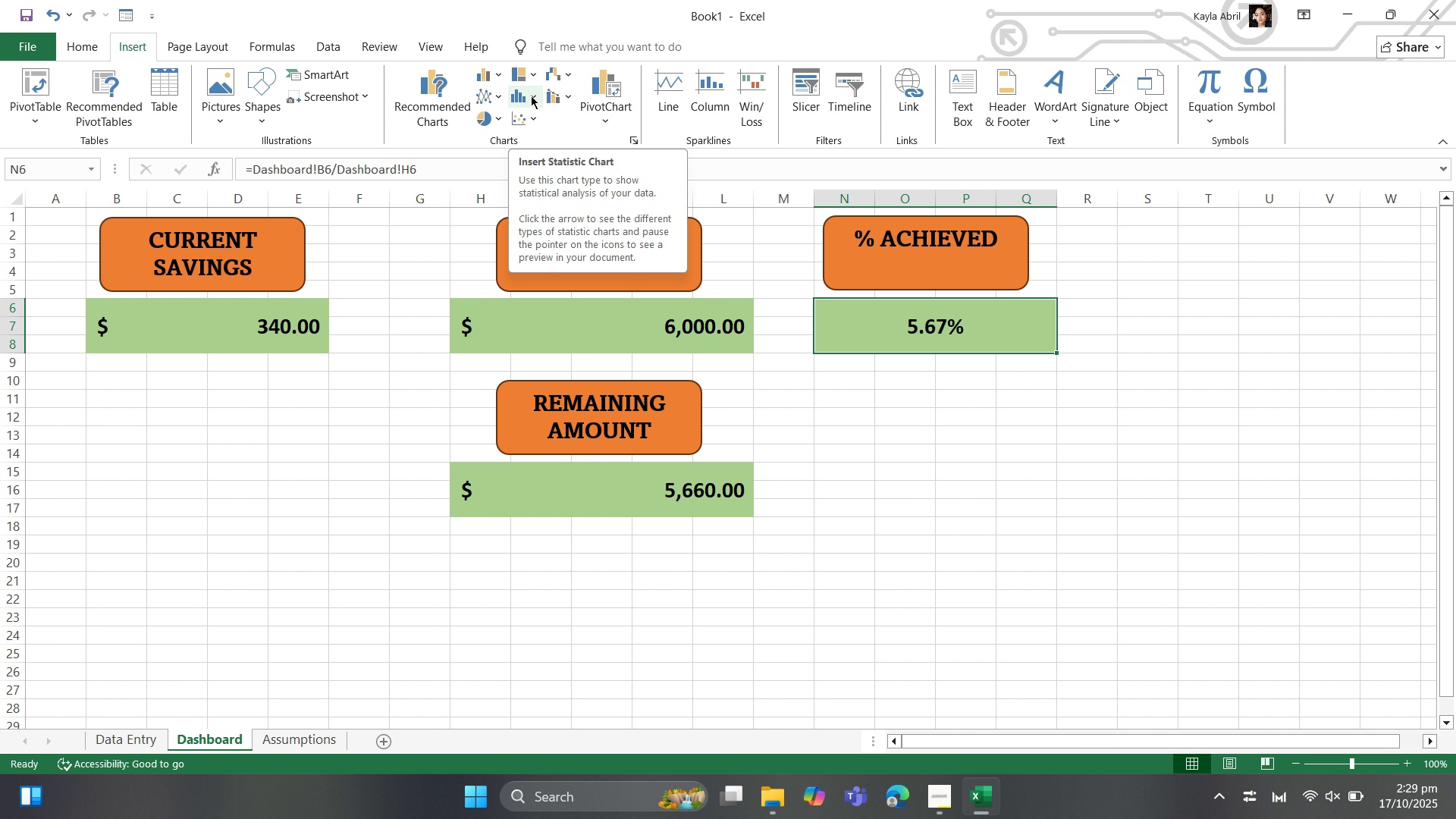 
wait(18.23)
 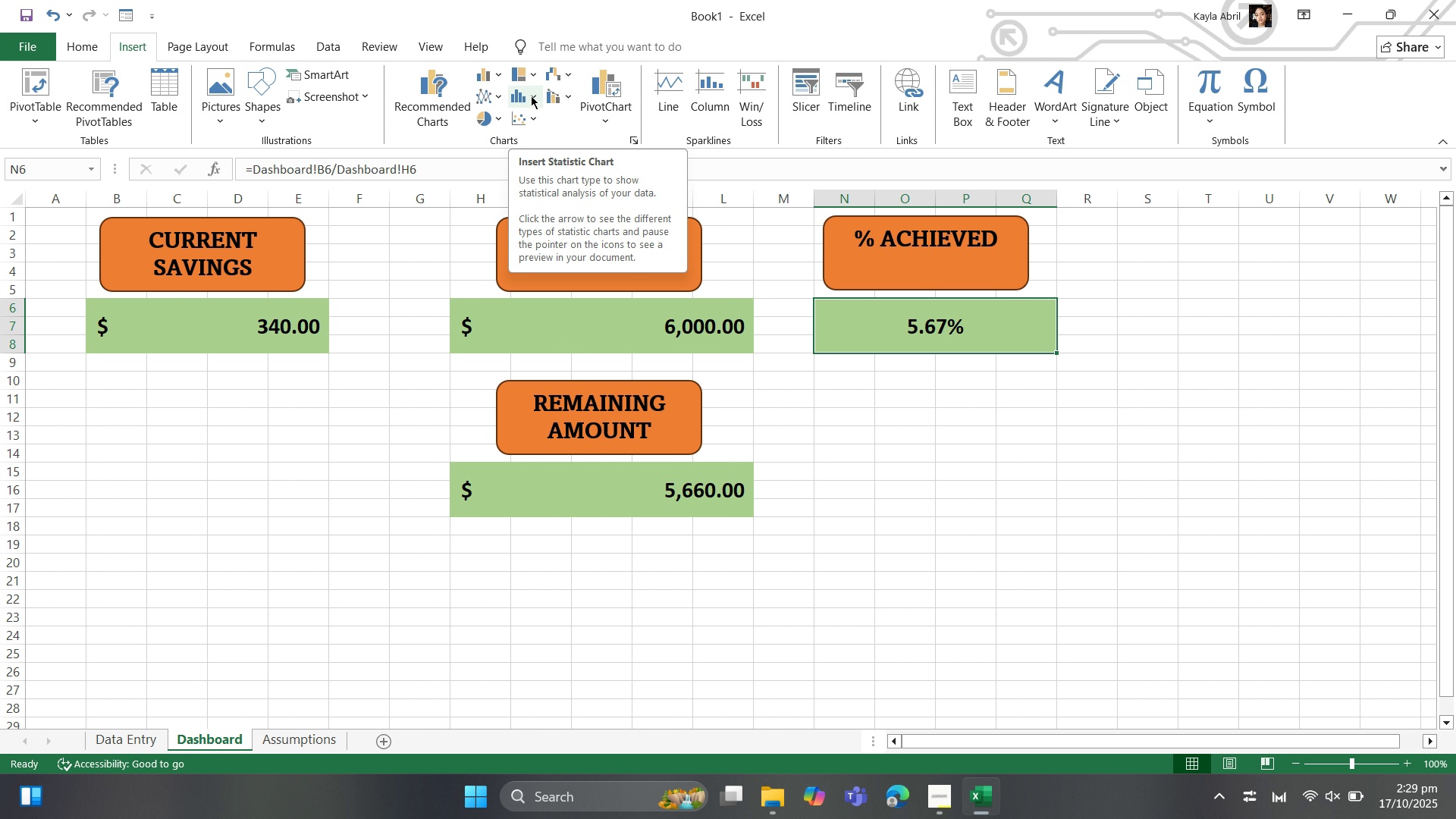 
mouse_move([688, 95])
 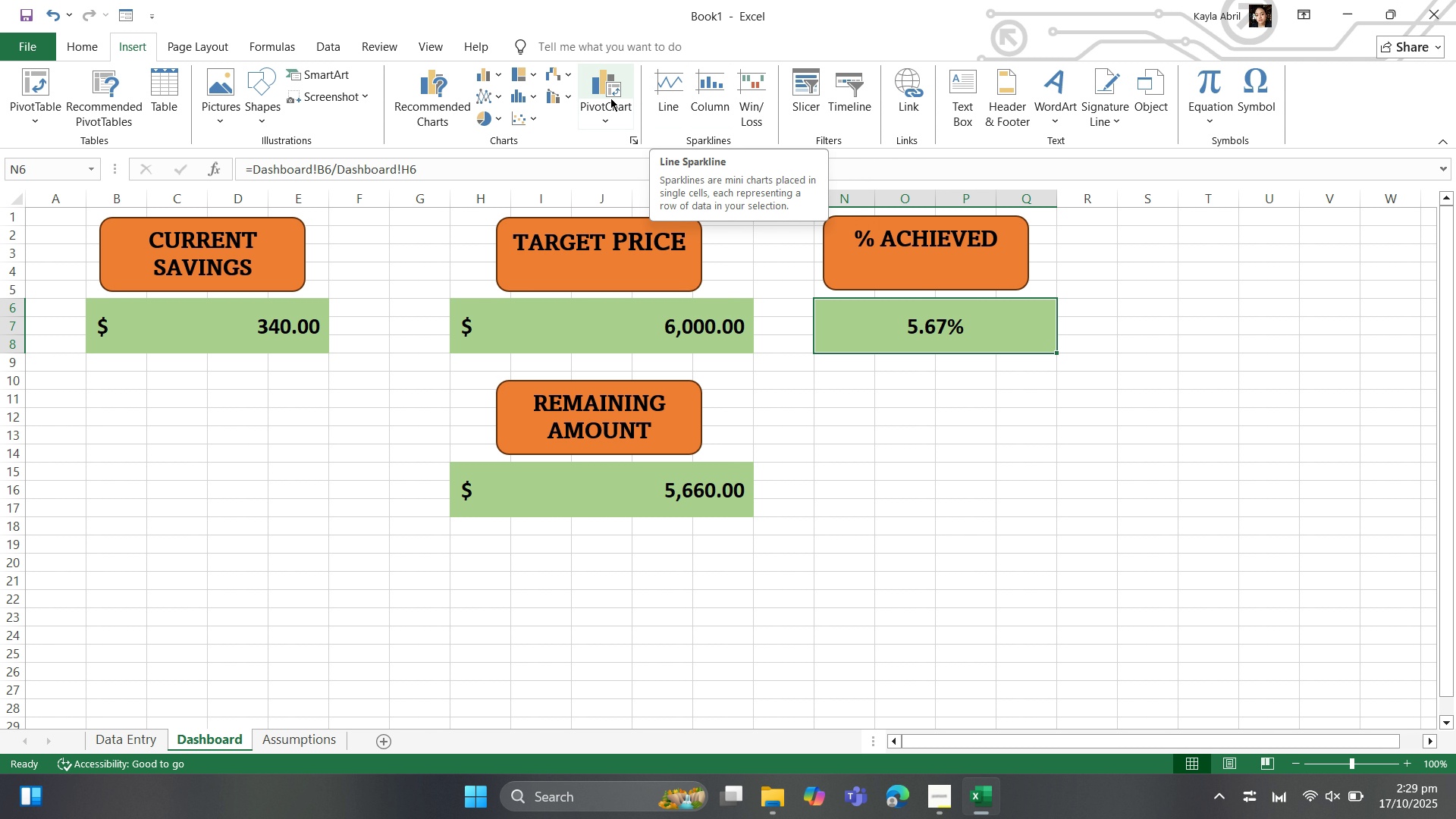 
wait(5.84)
 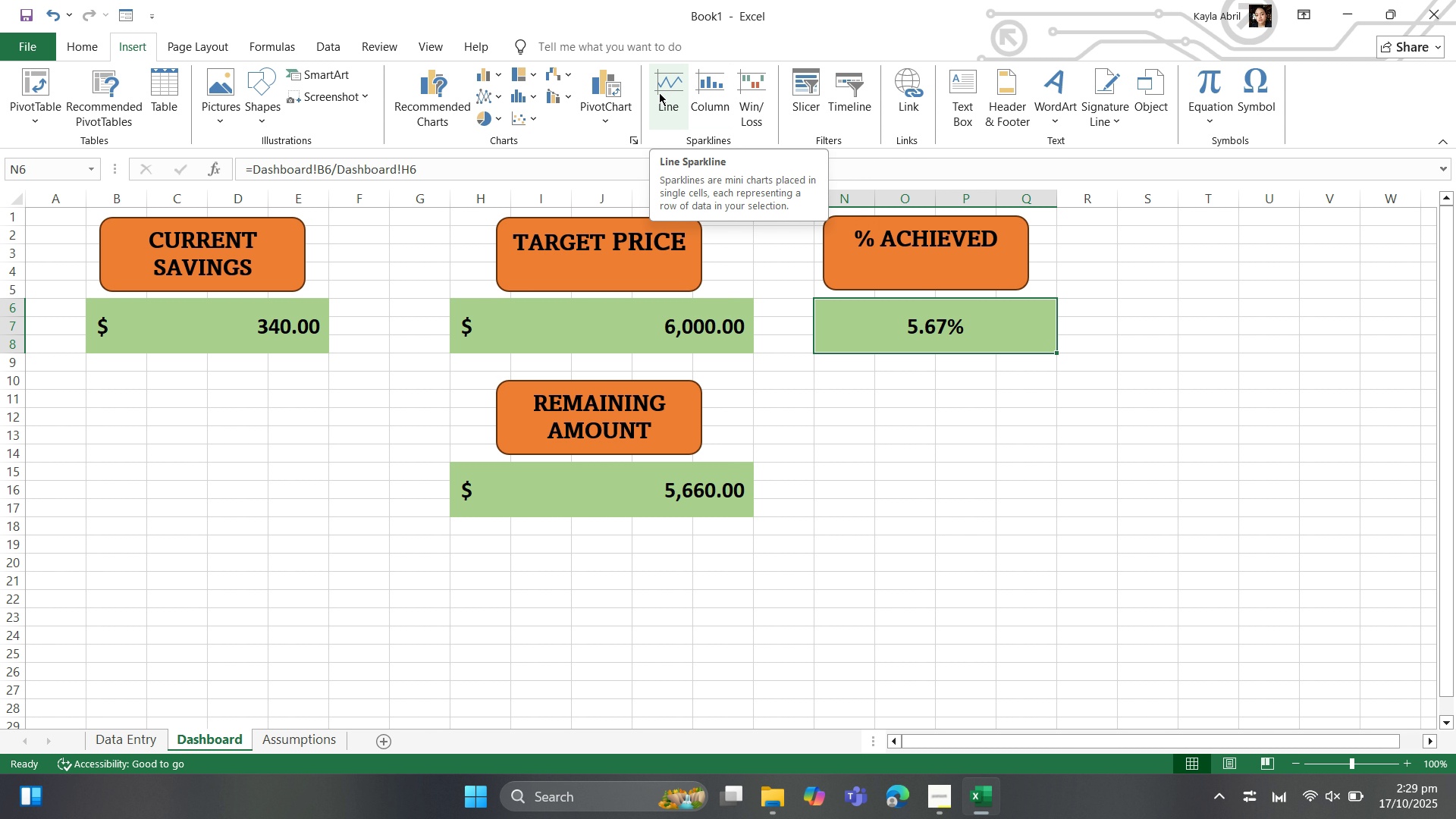 
left_click([447, 118])
 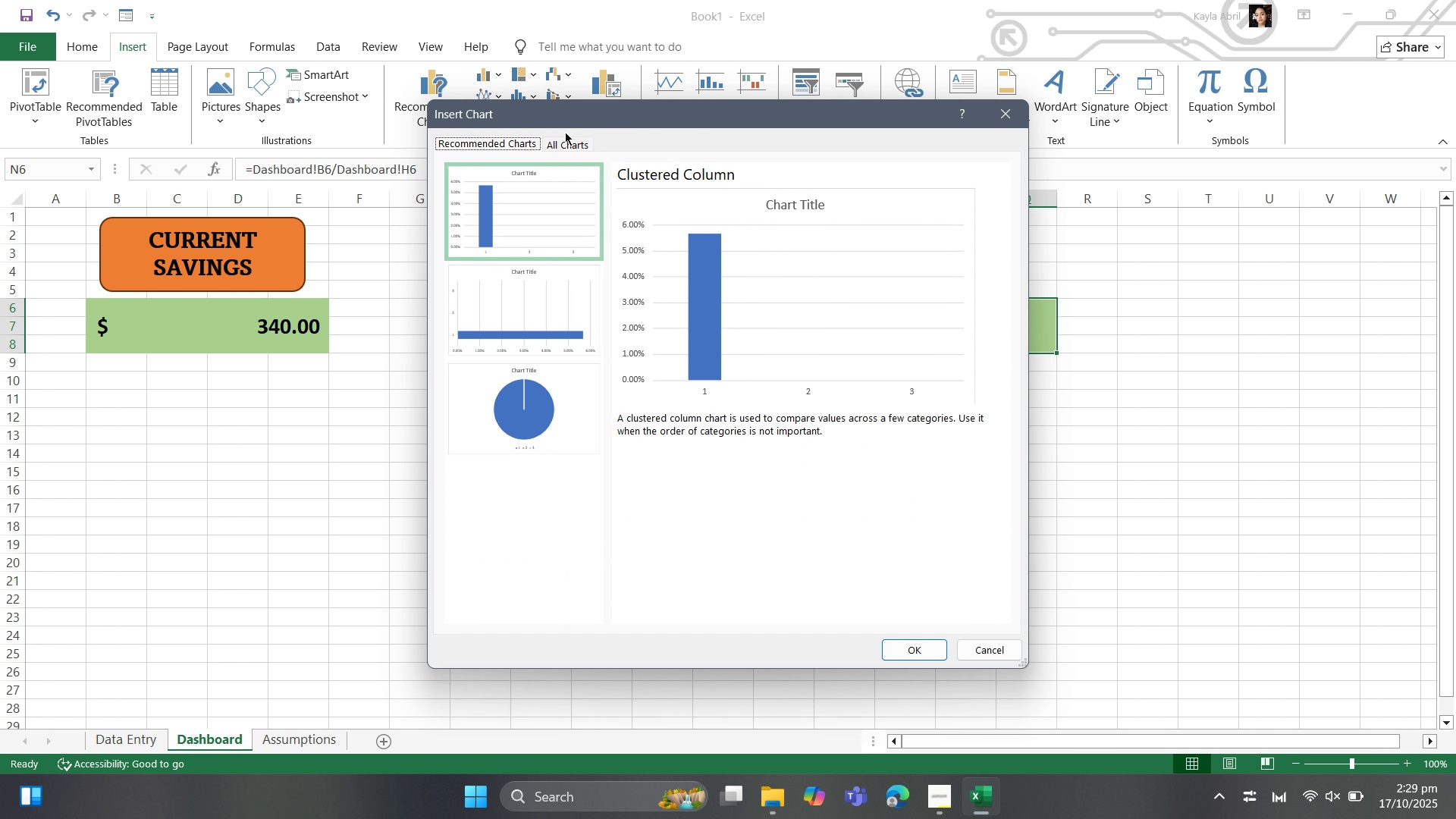 
left_click([565, 144])
 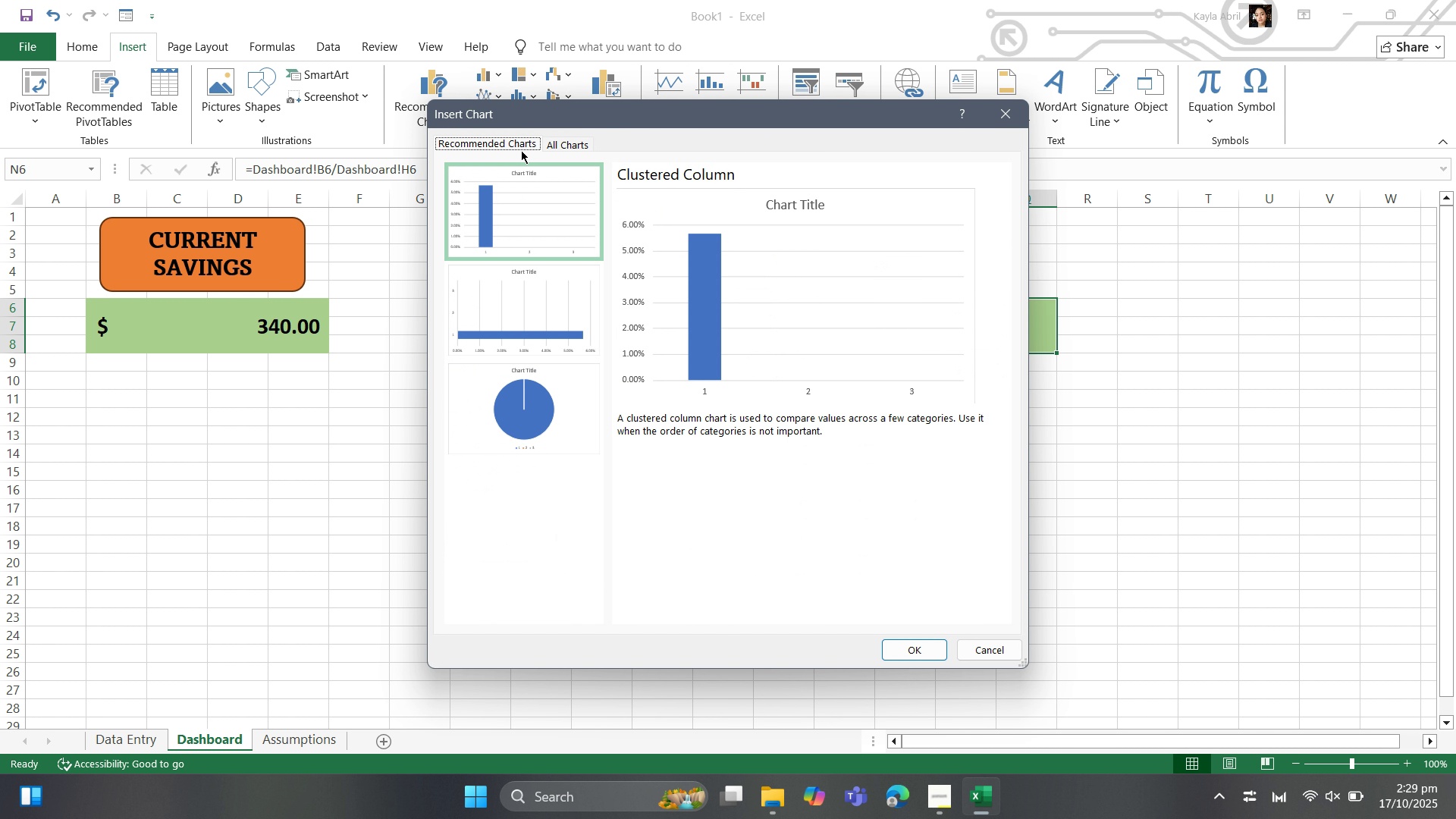 
left_click([521, 150])
 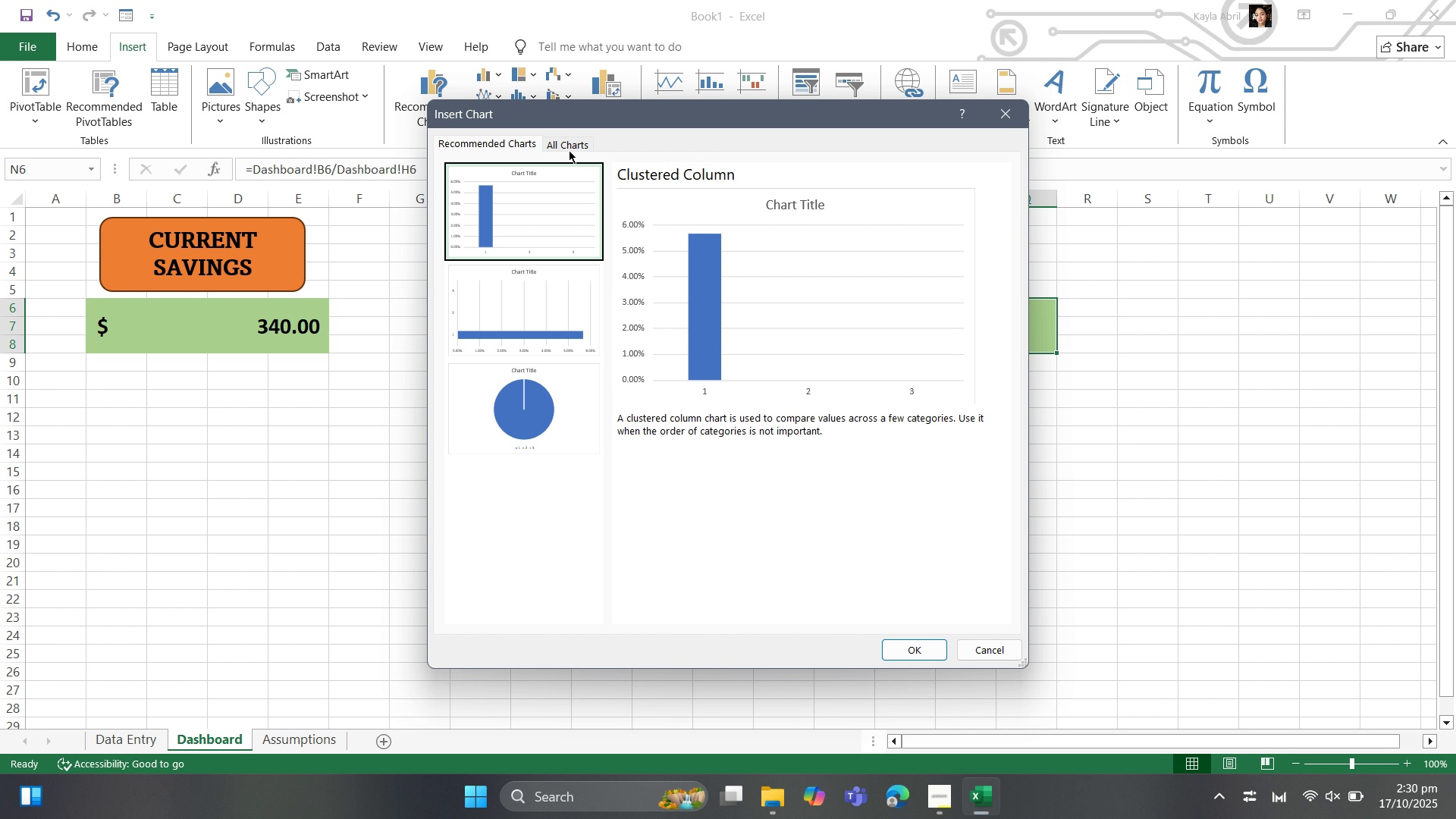 
left_click([569, 150])
 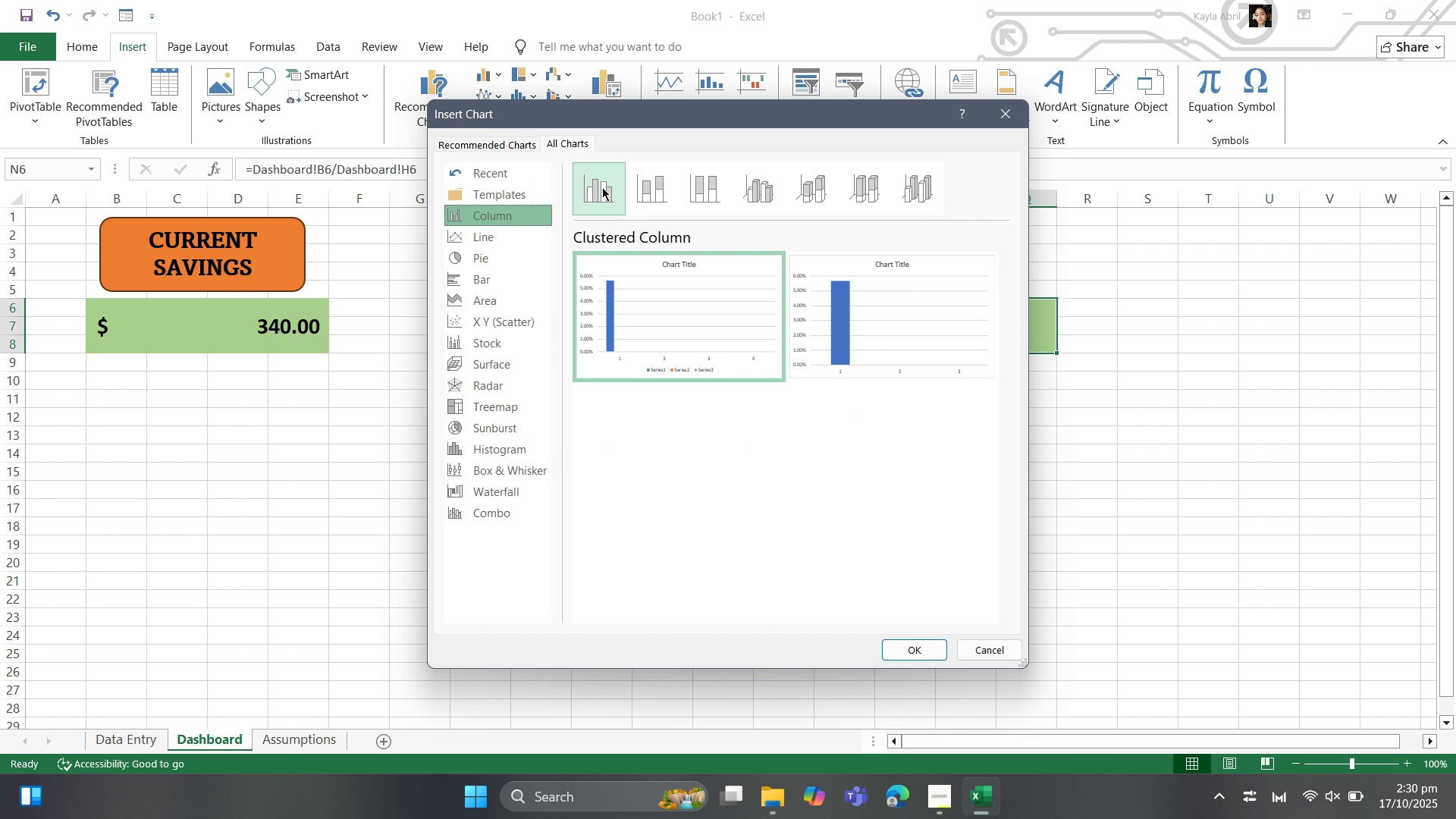 
mouse_move([495, 499])
 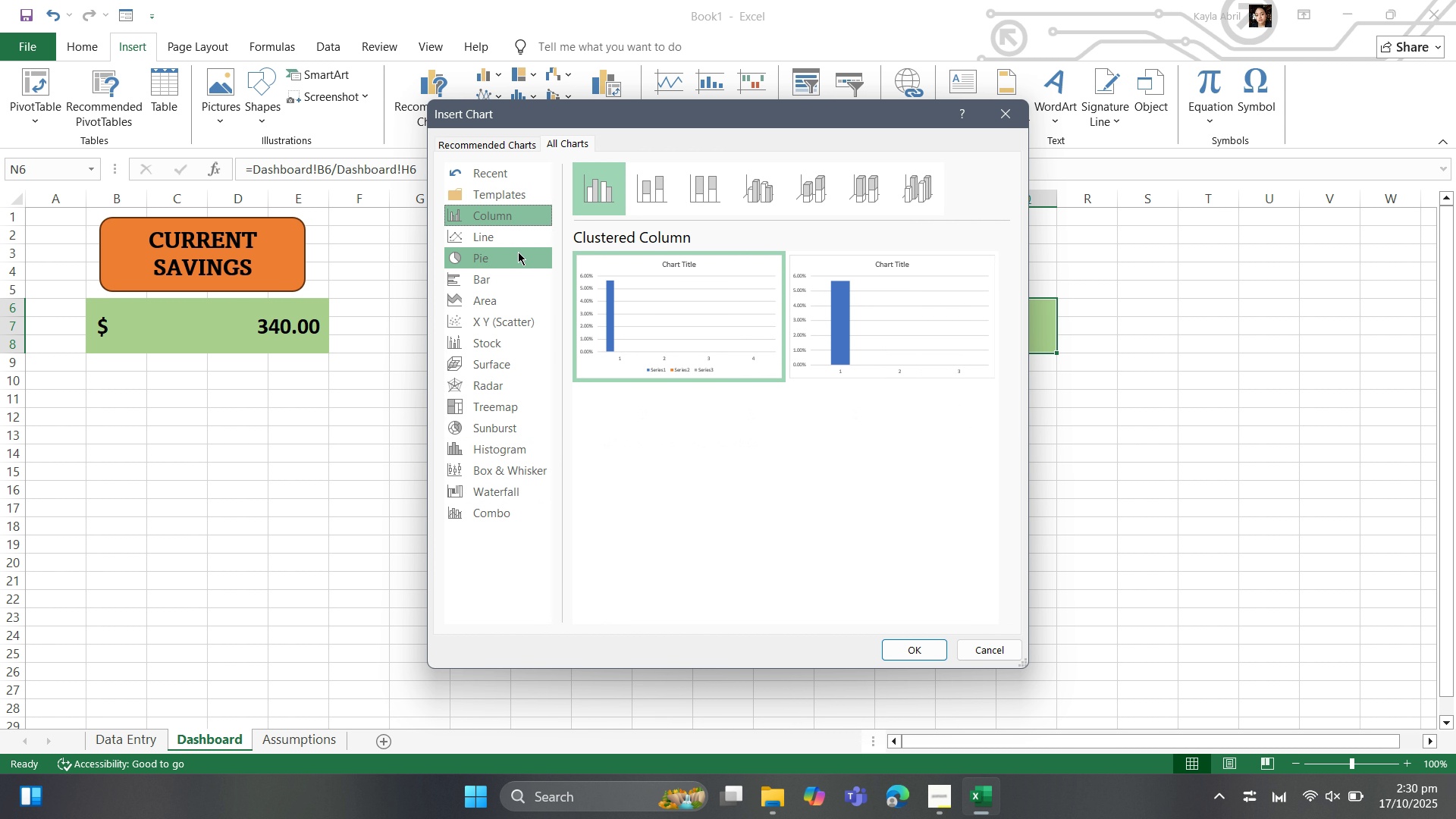 
left_click([517, 236])
 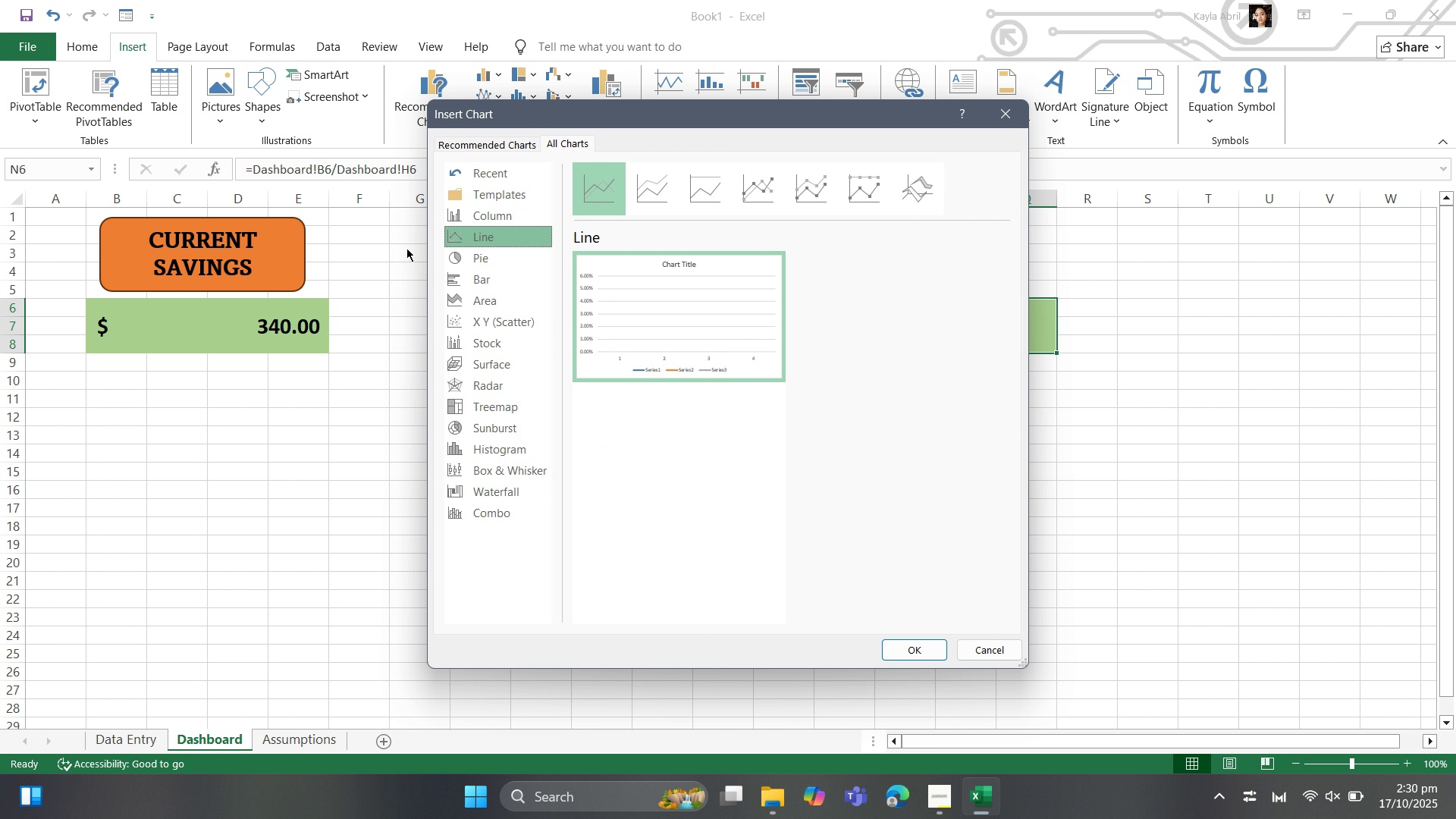 
wait(5.43)
 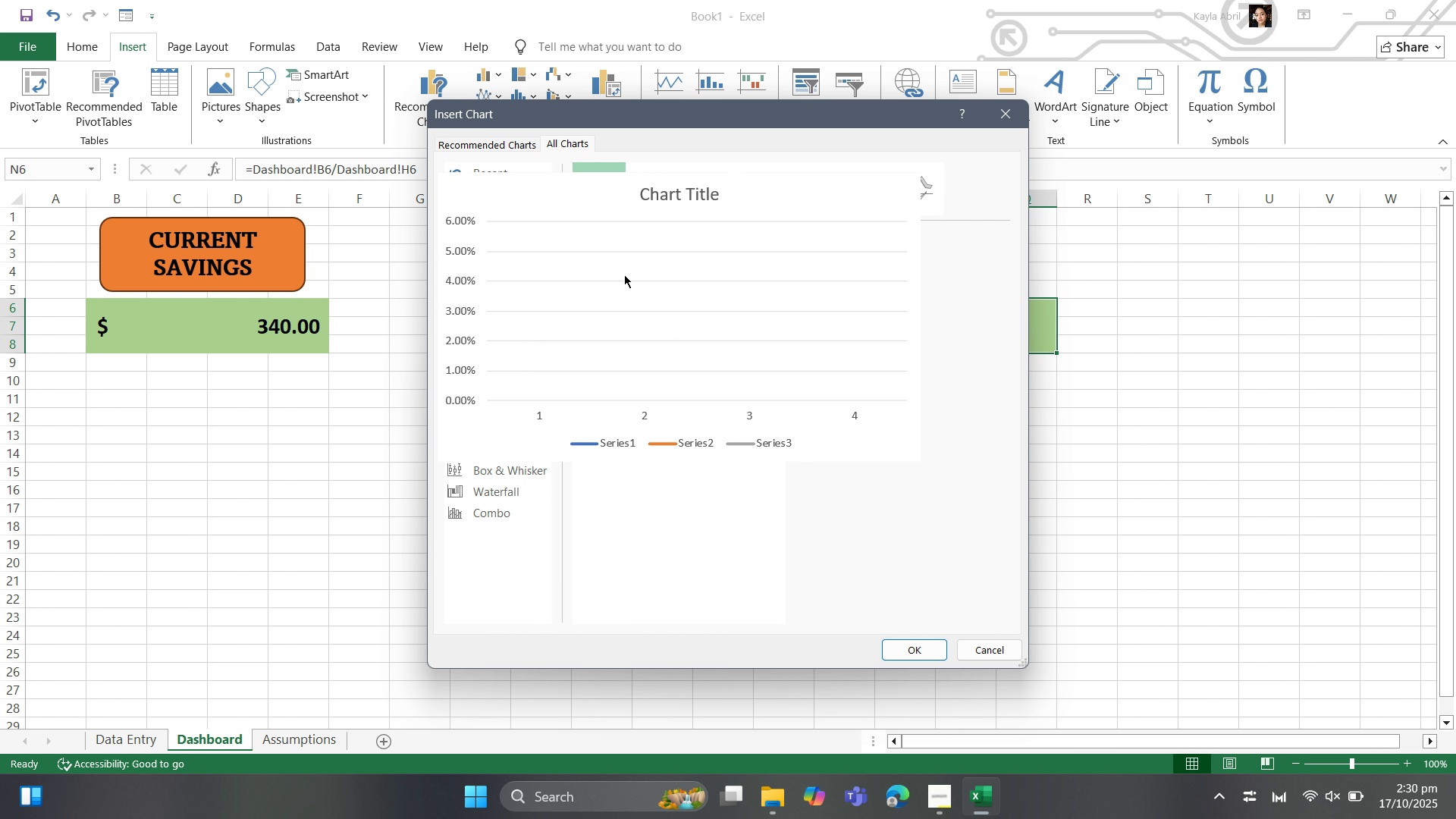 
left_click([491, 284])
 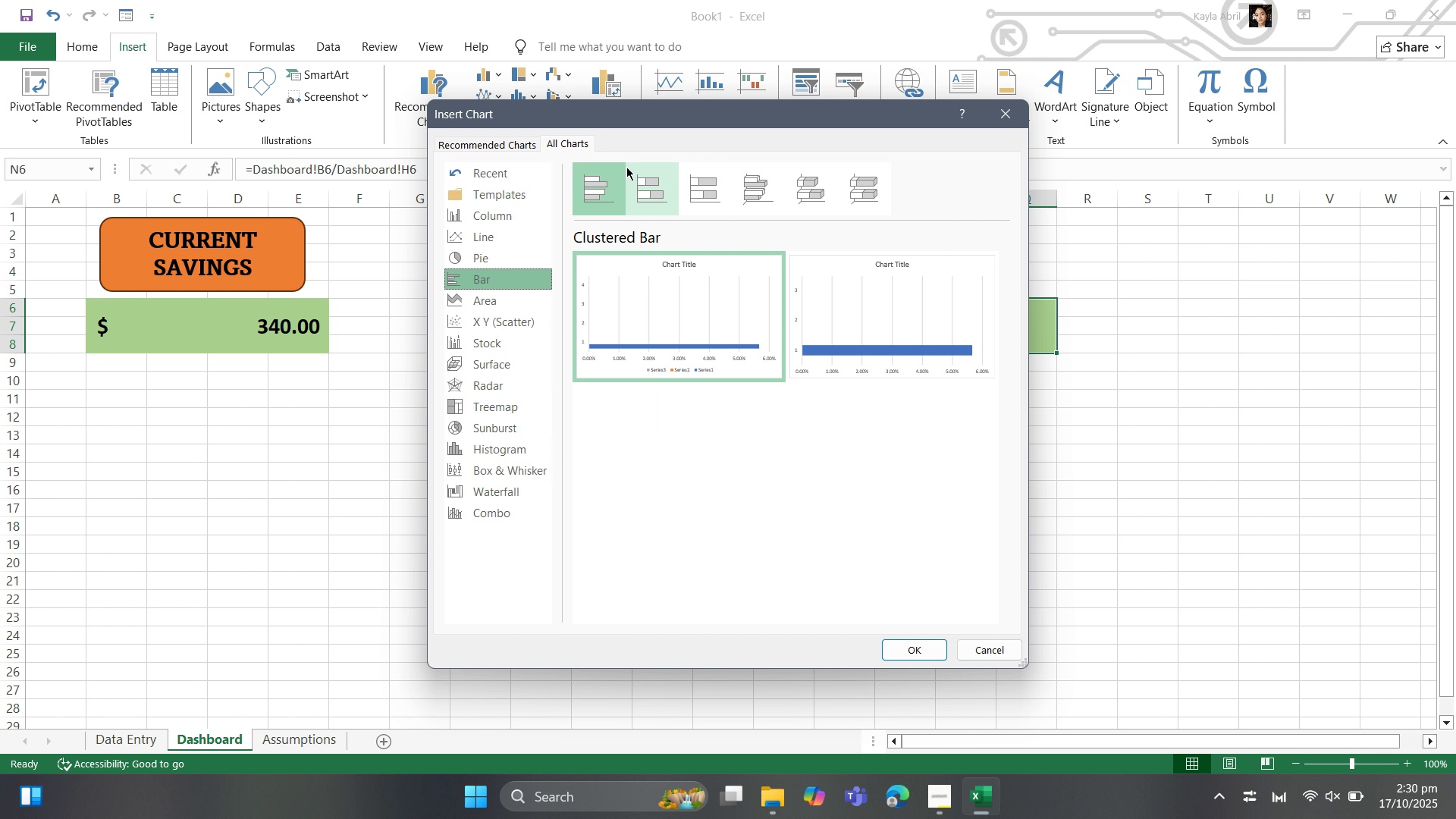 
left_click([661, 187])
 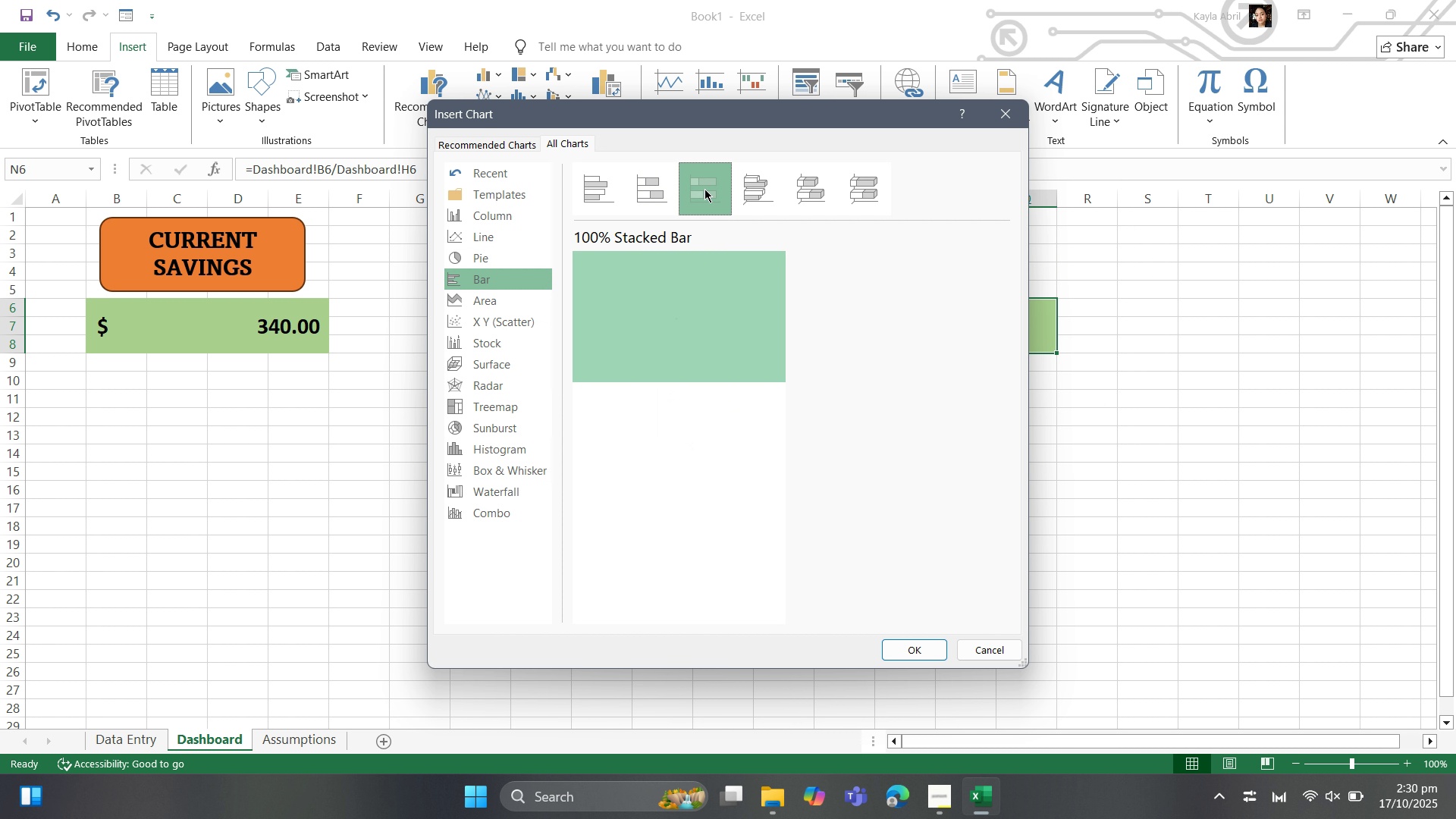 
left_click([704, 189])
 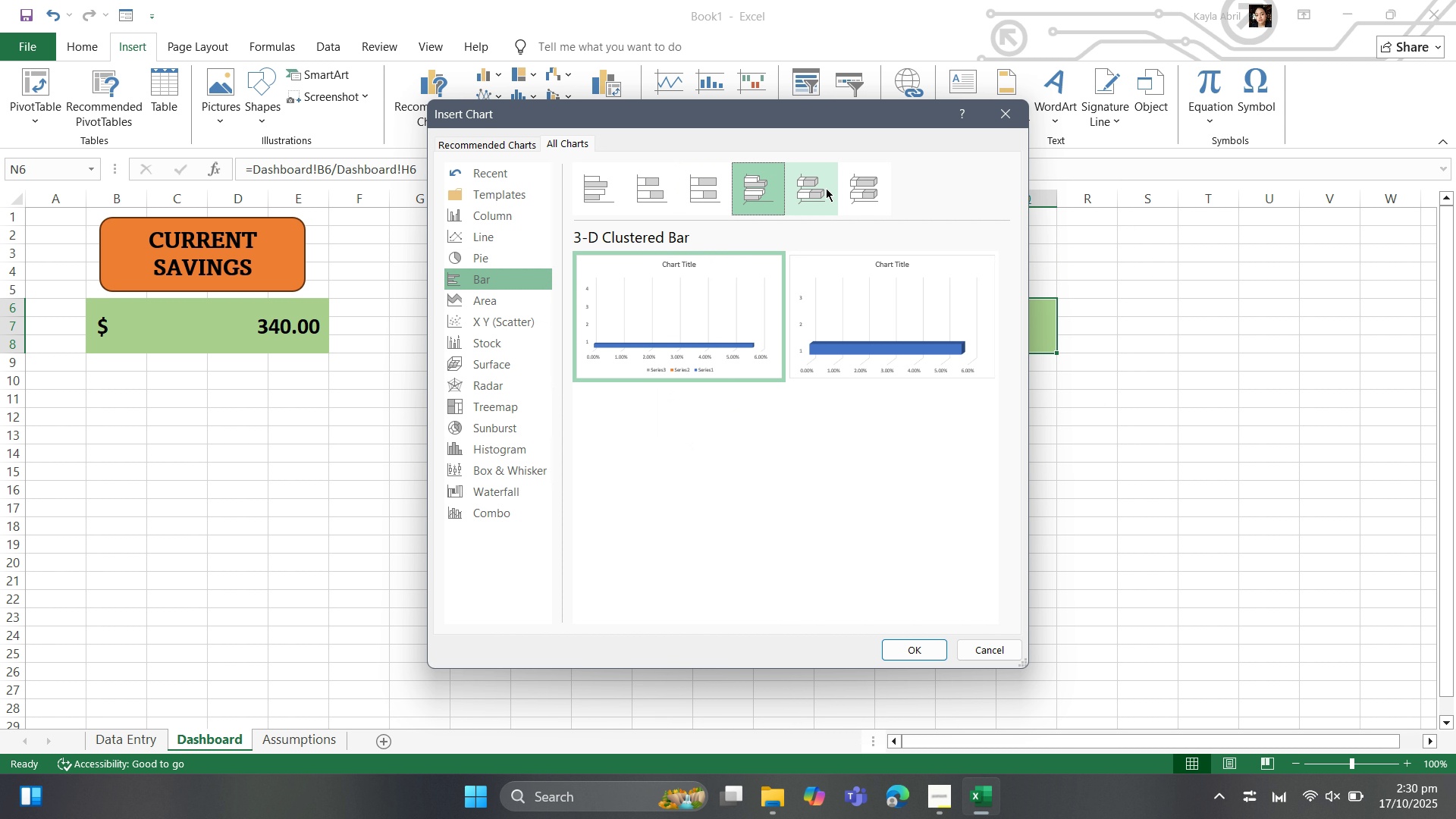 
double_click([826, 188])
 